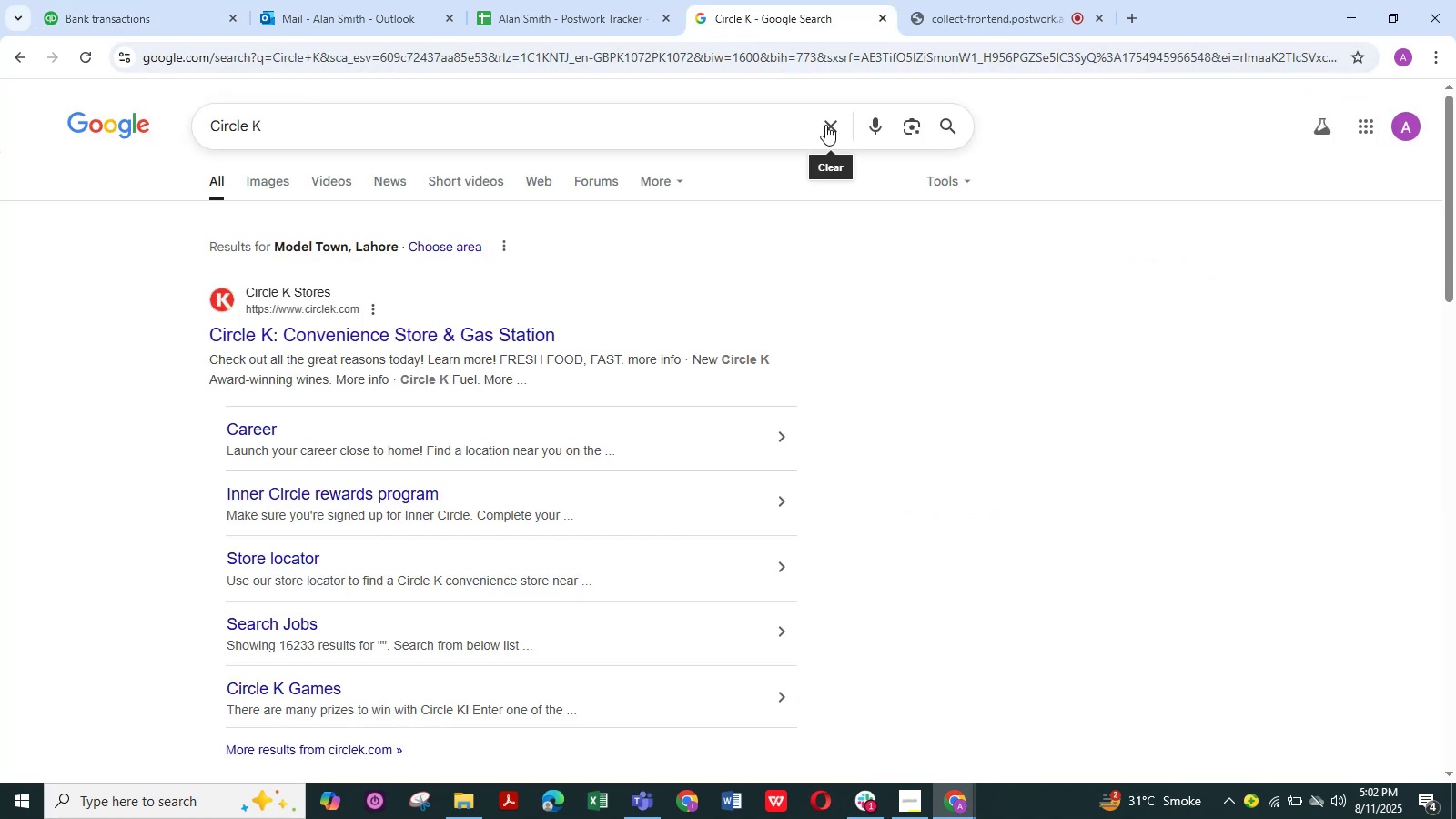 
left_click([827, 125])
 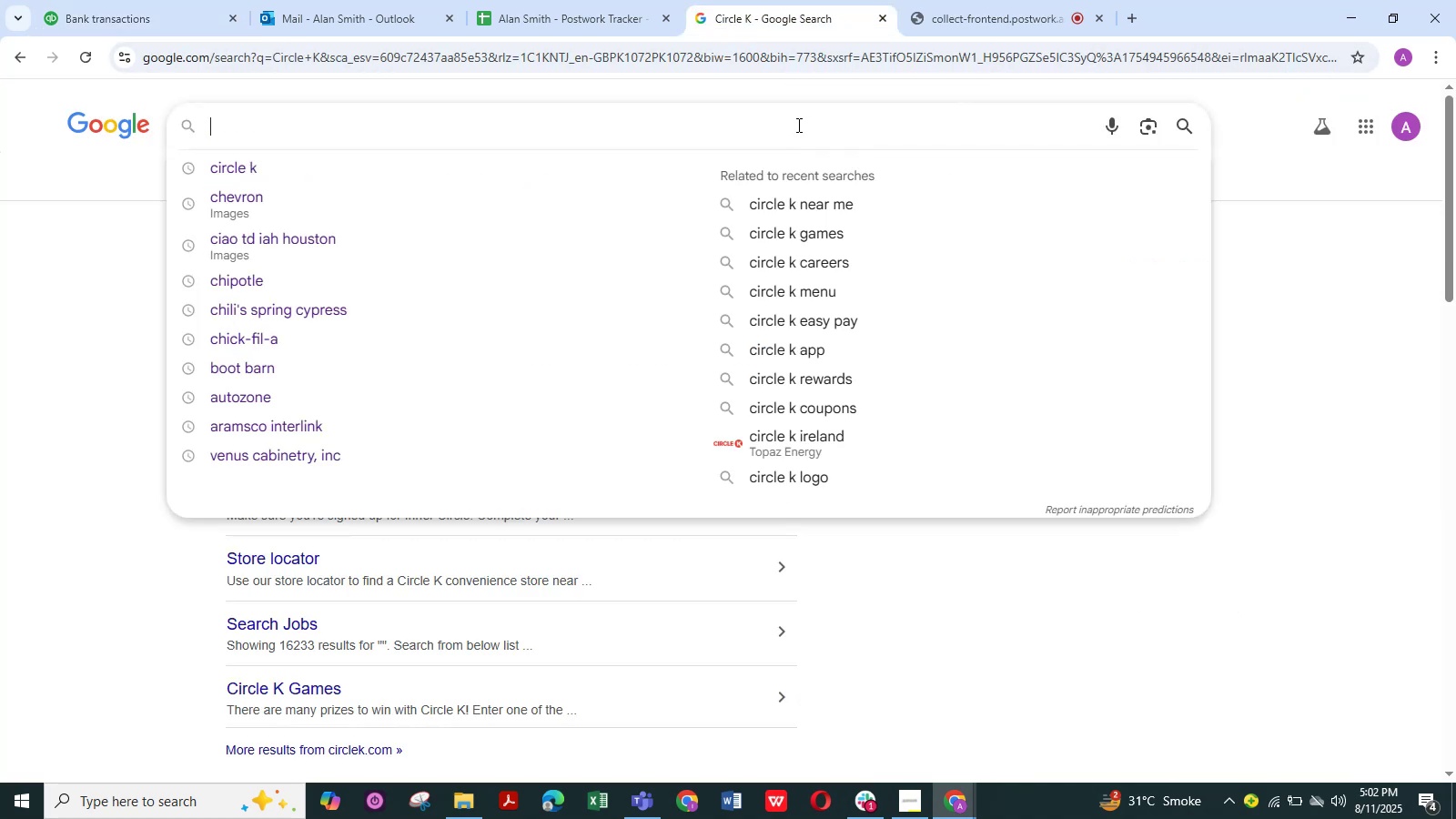 
left_click([797, 125])
 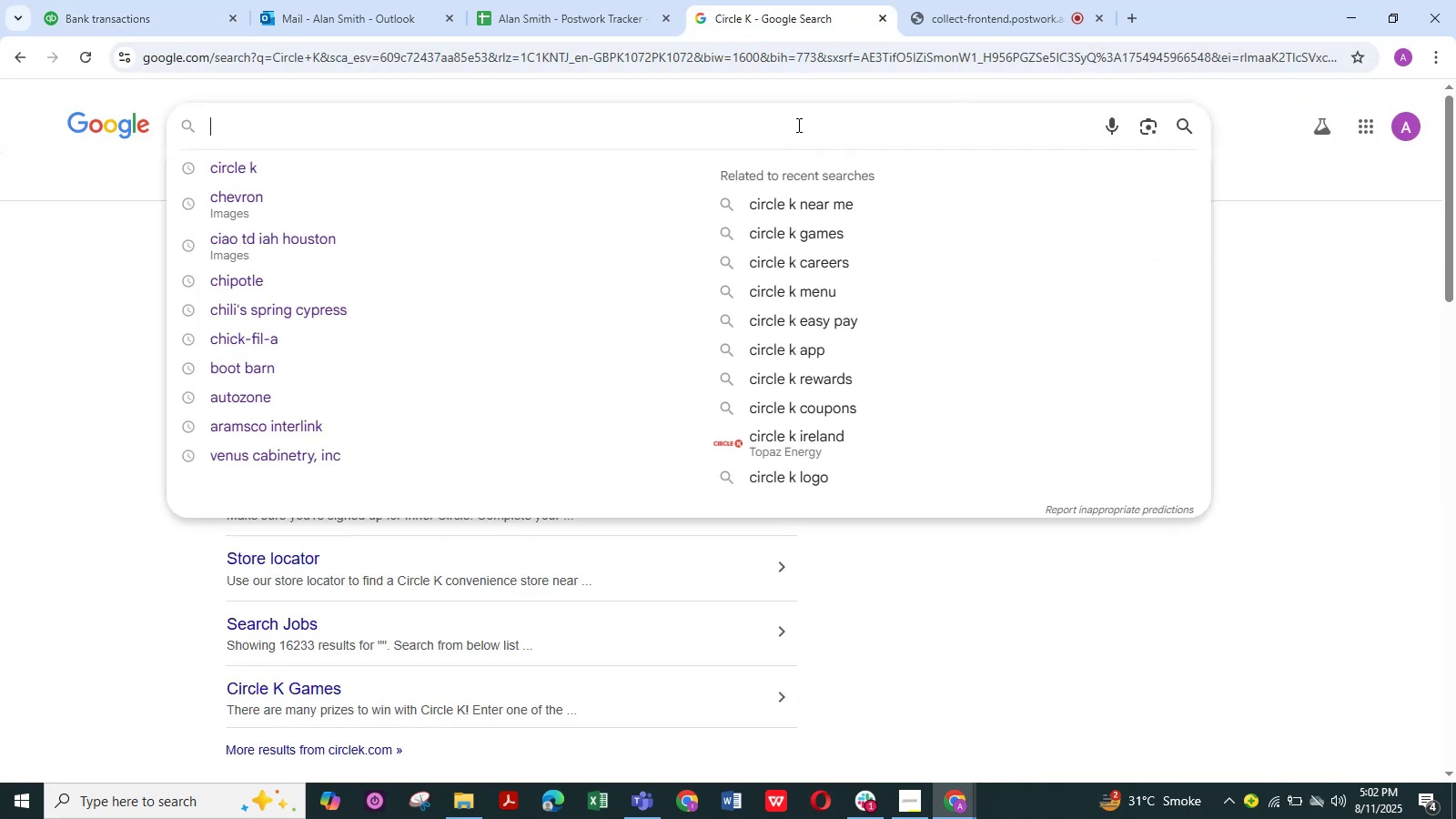 
key(Control+V)
 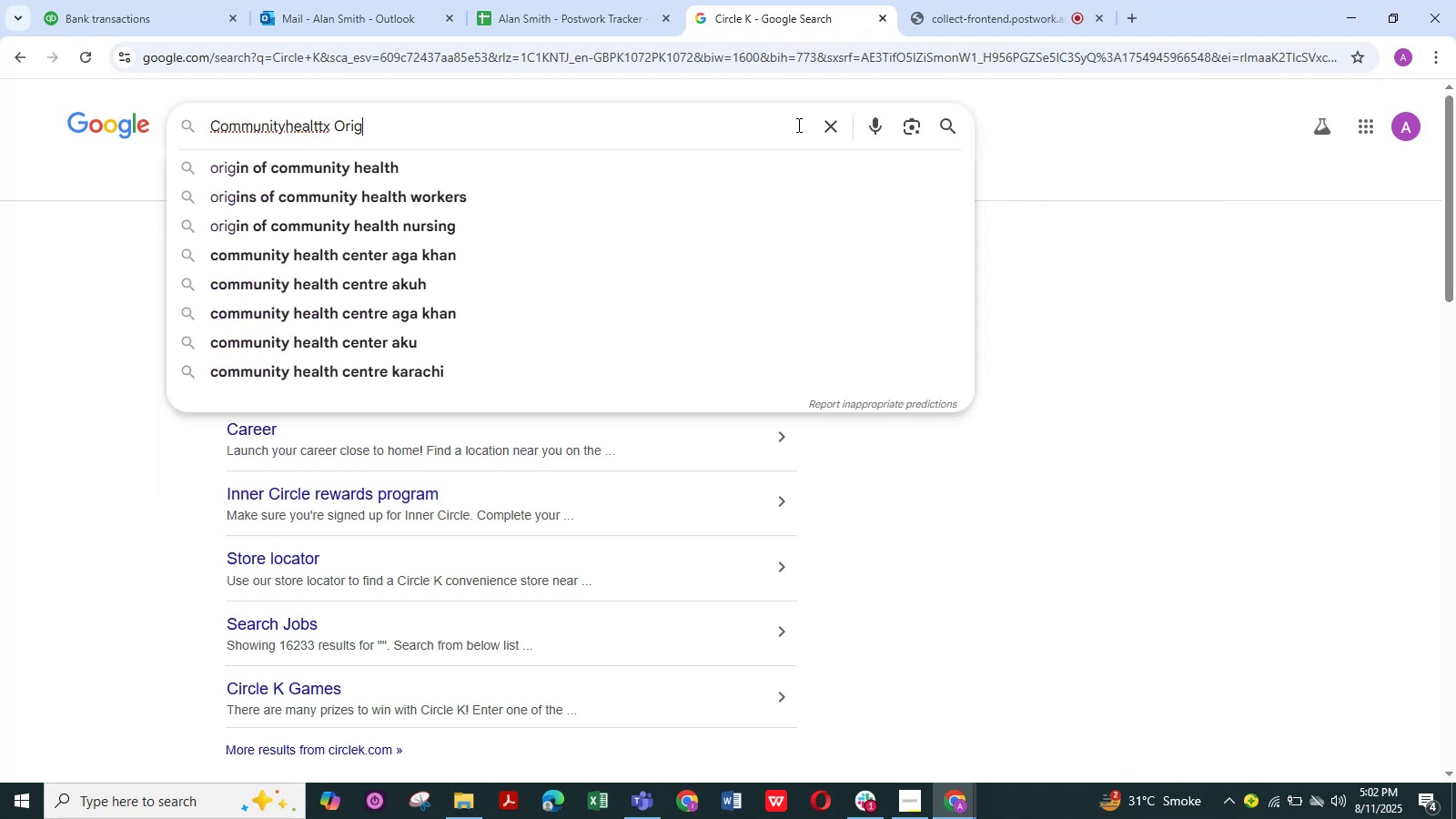 
key(NumpadEnter)
 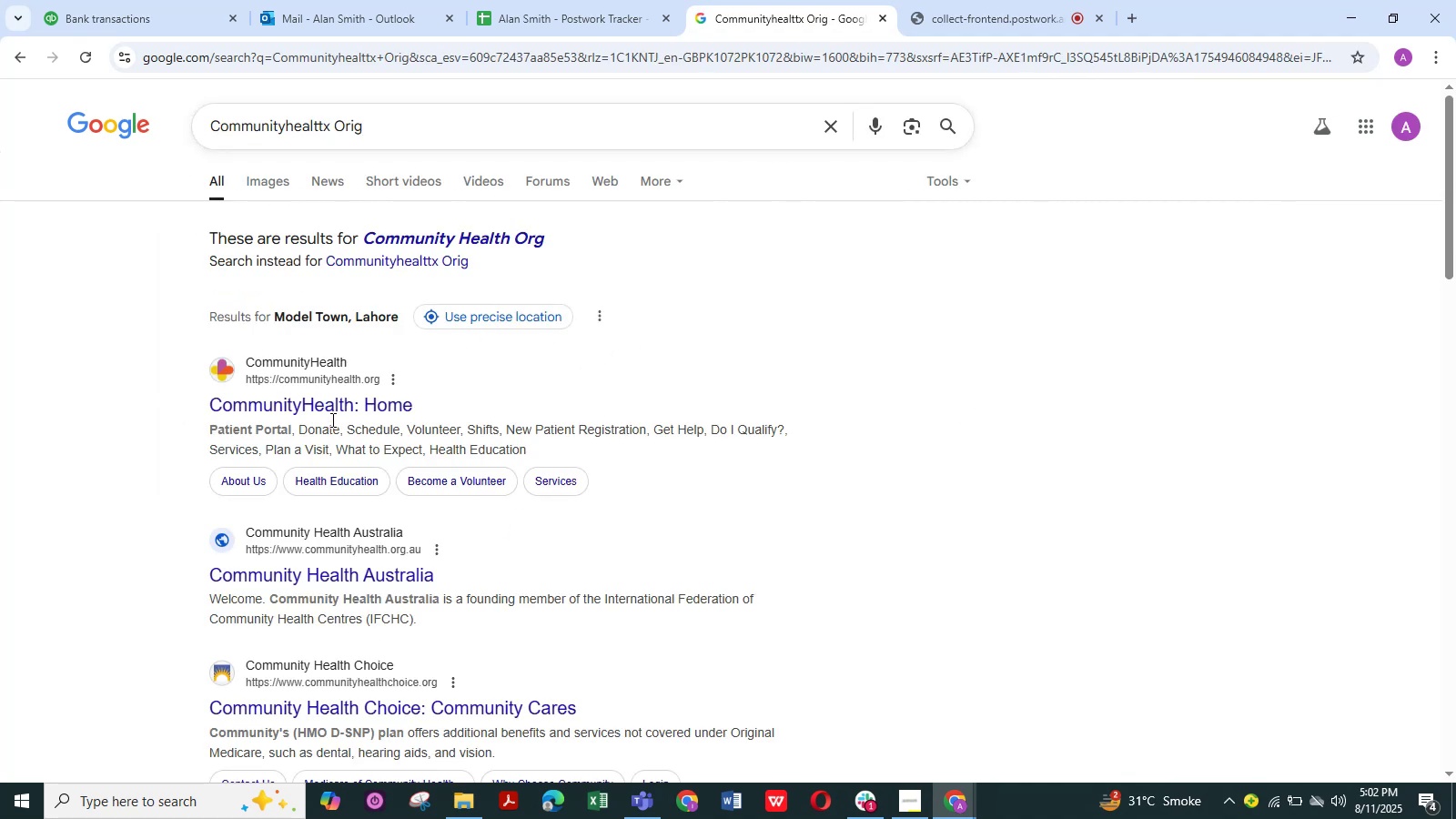 
wait(8.24)
 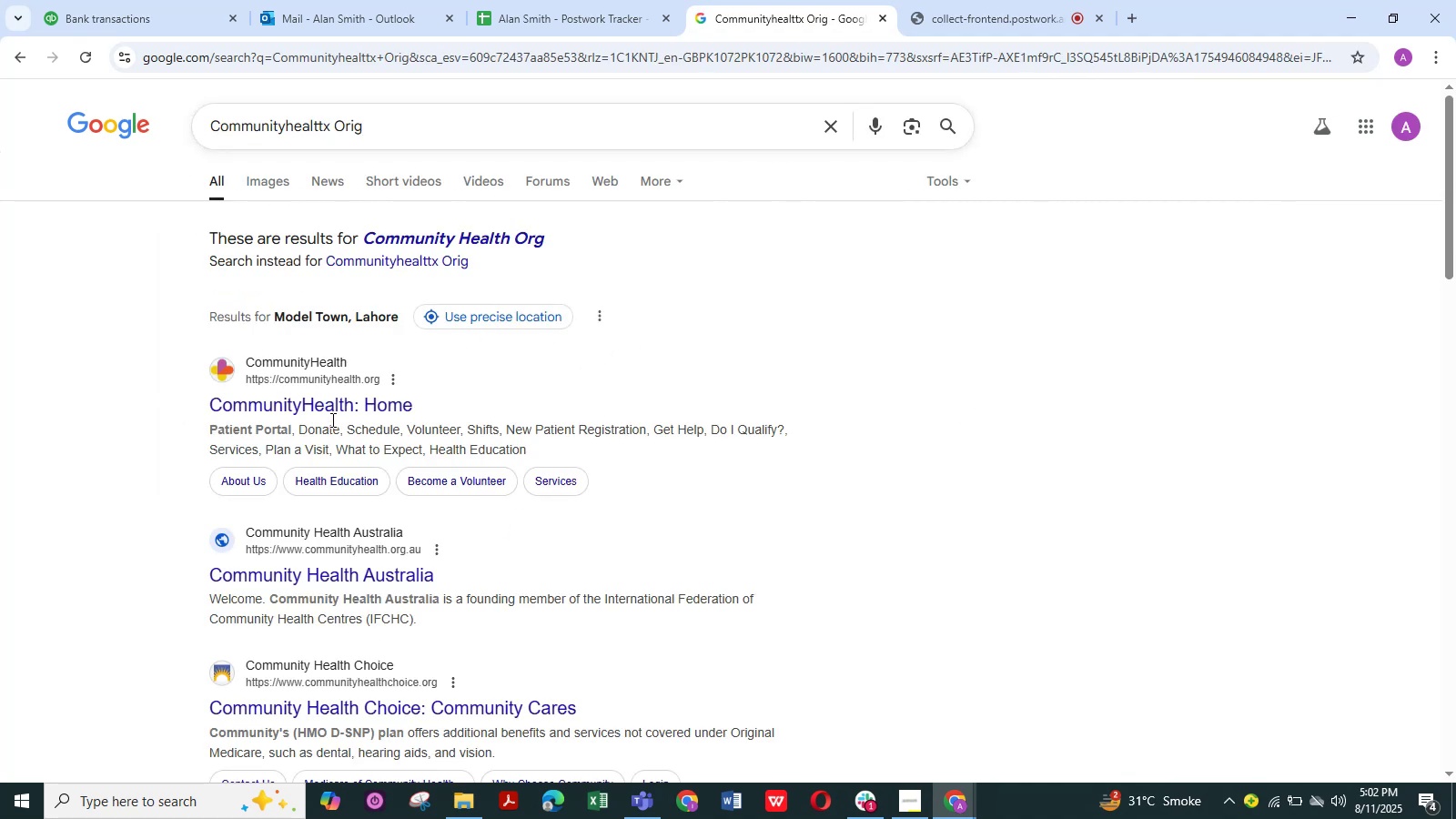 
left_click([278, 185])
 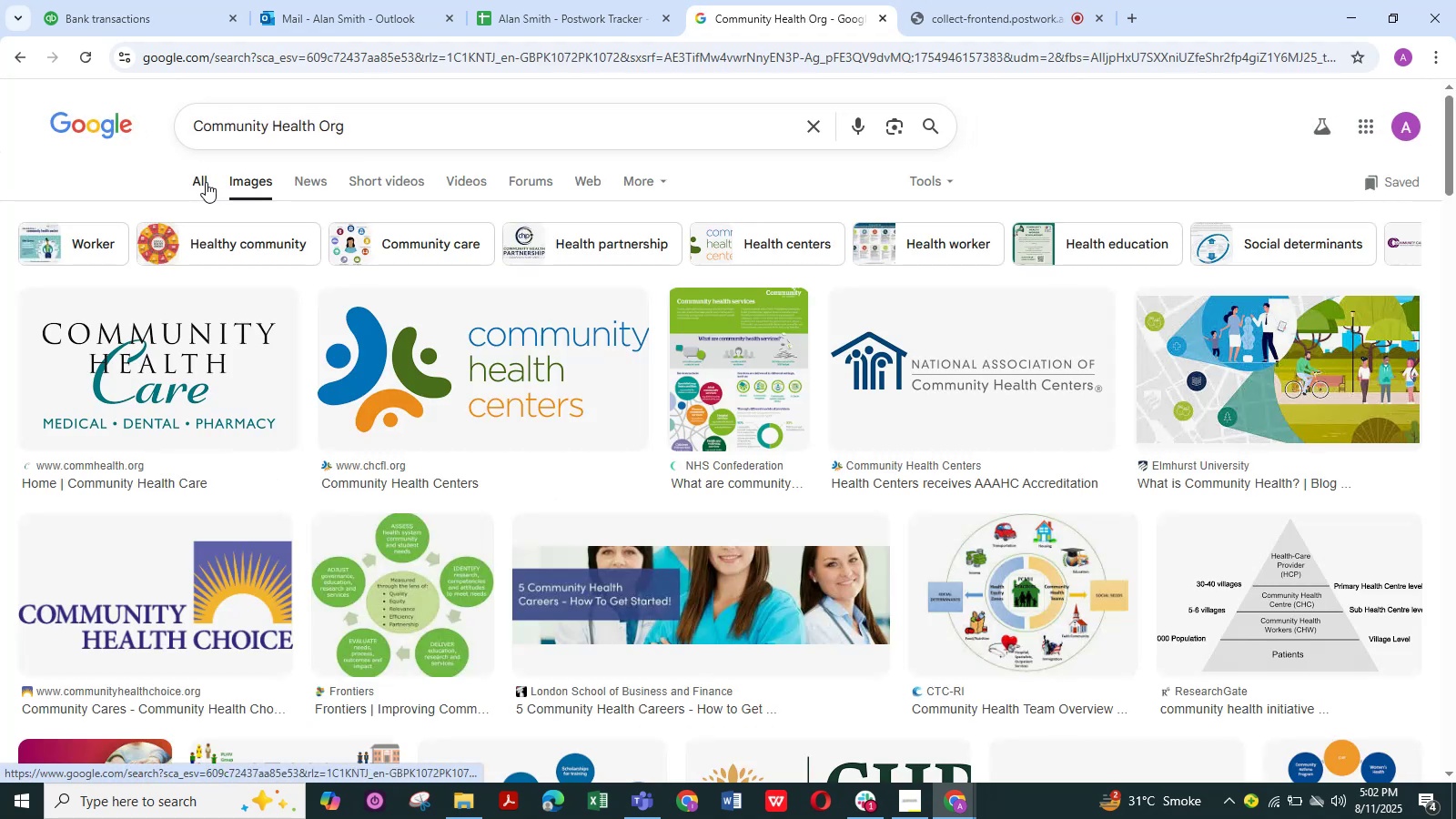 
left_click([206, 182])
 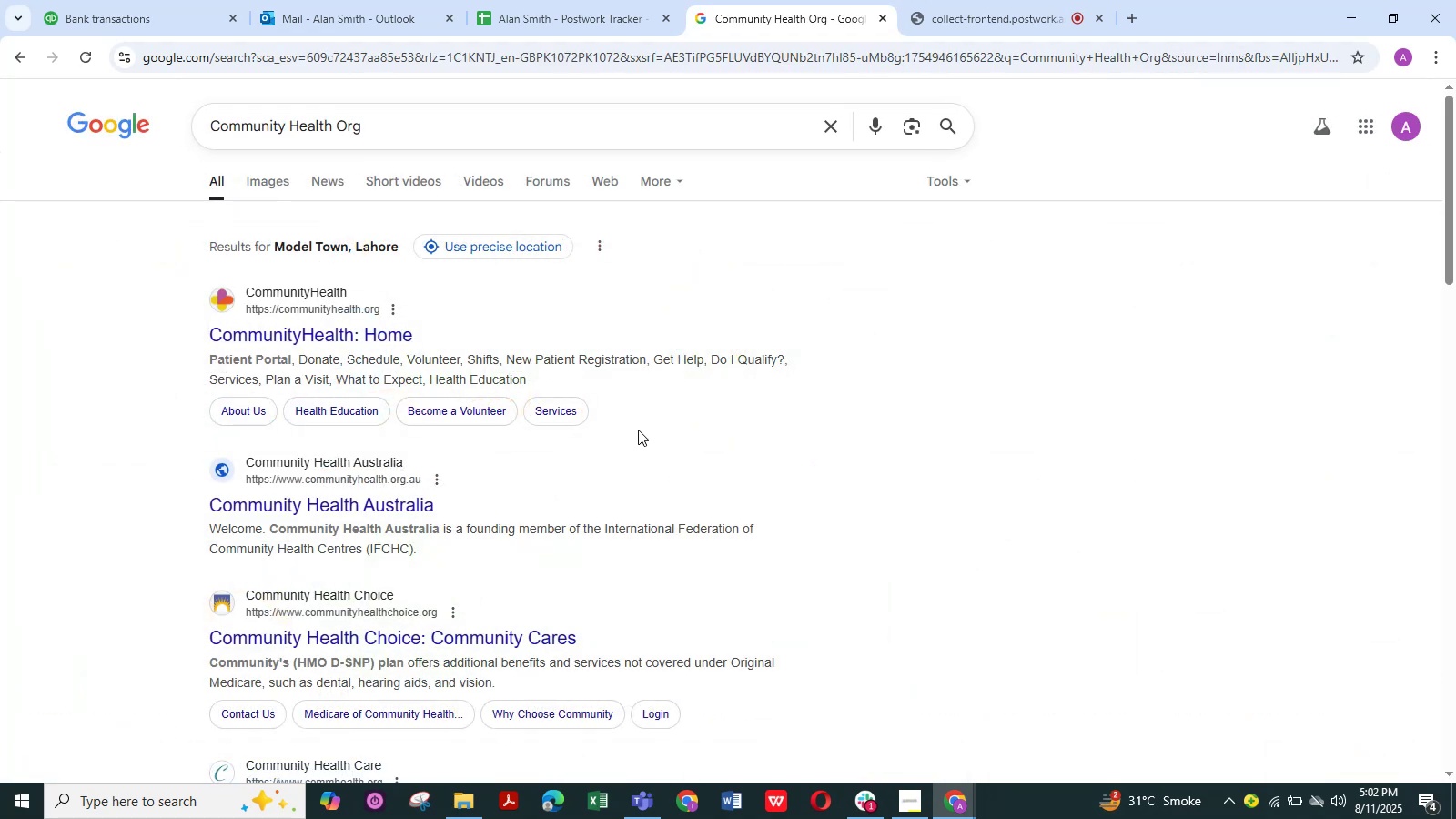 
wait(7.18)
 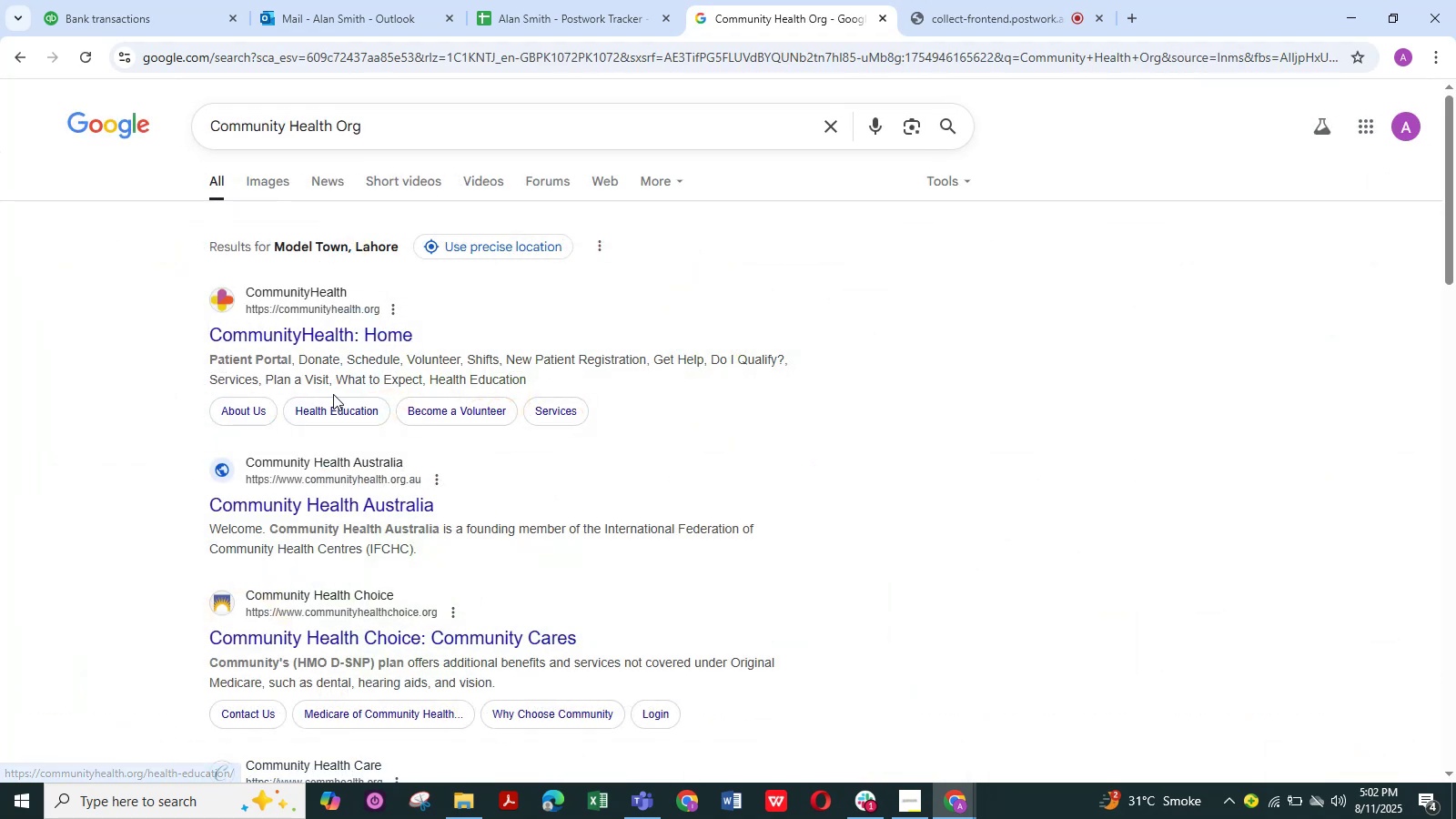 
scroll: coordinate [470, 462], scroll_direction: down, amount: 2.0
 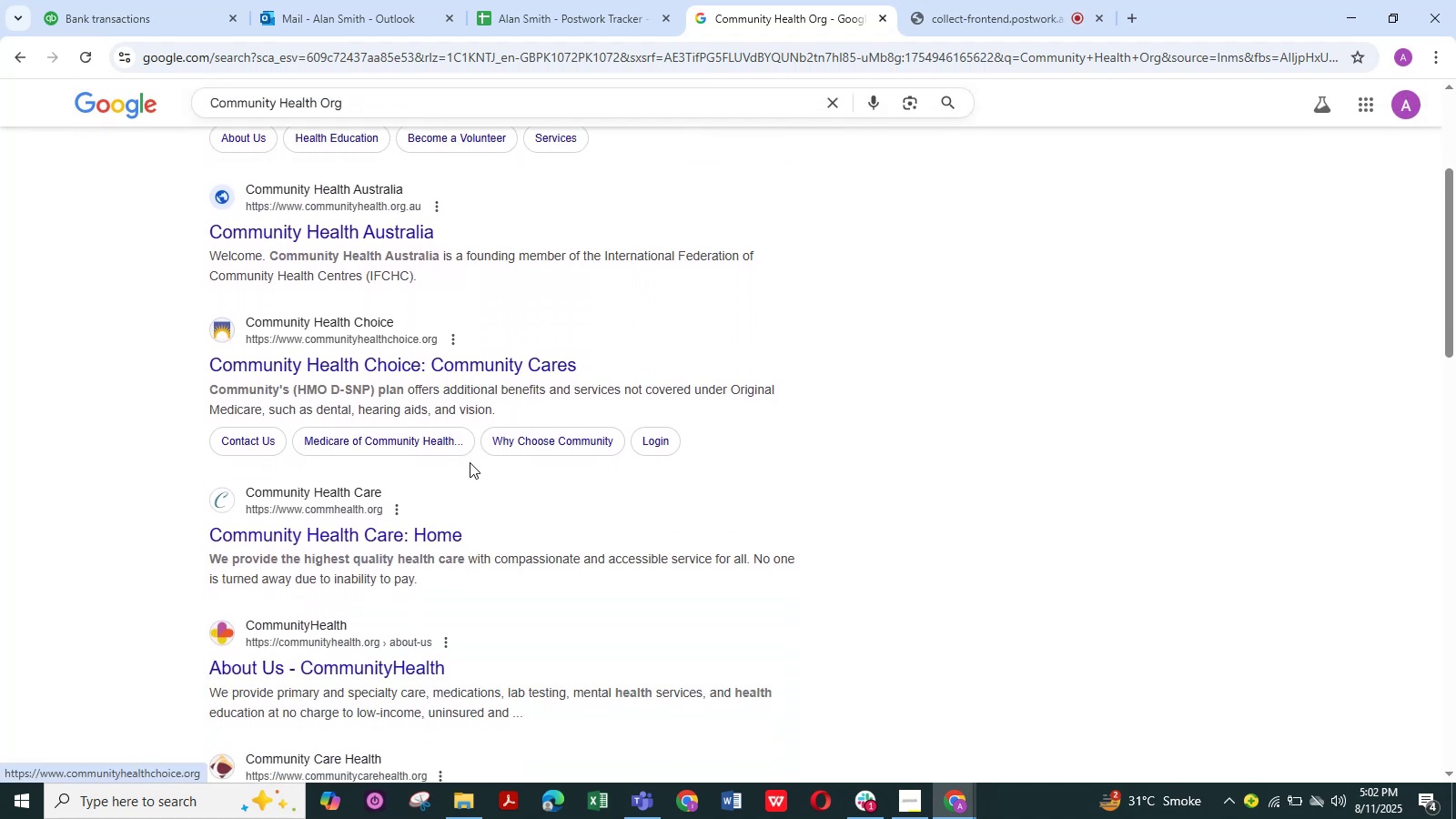 
scroll: coordinate [470, 462], scroll_direction: up, amount: 4.0
 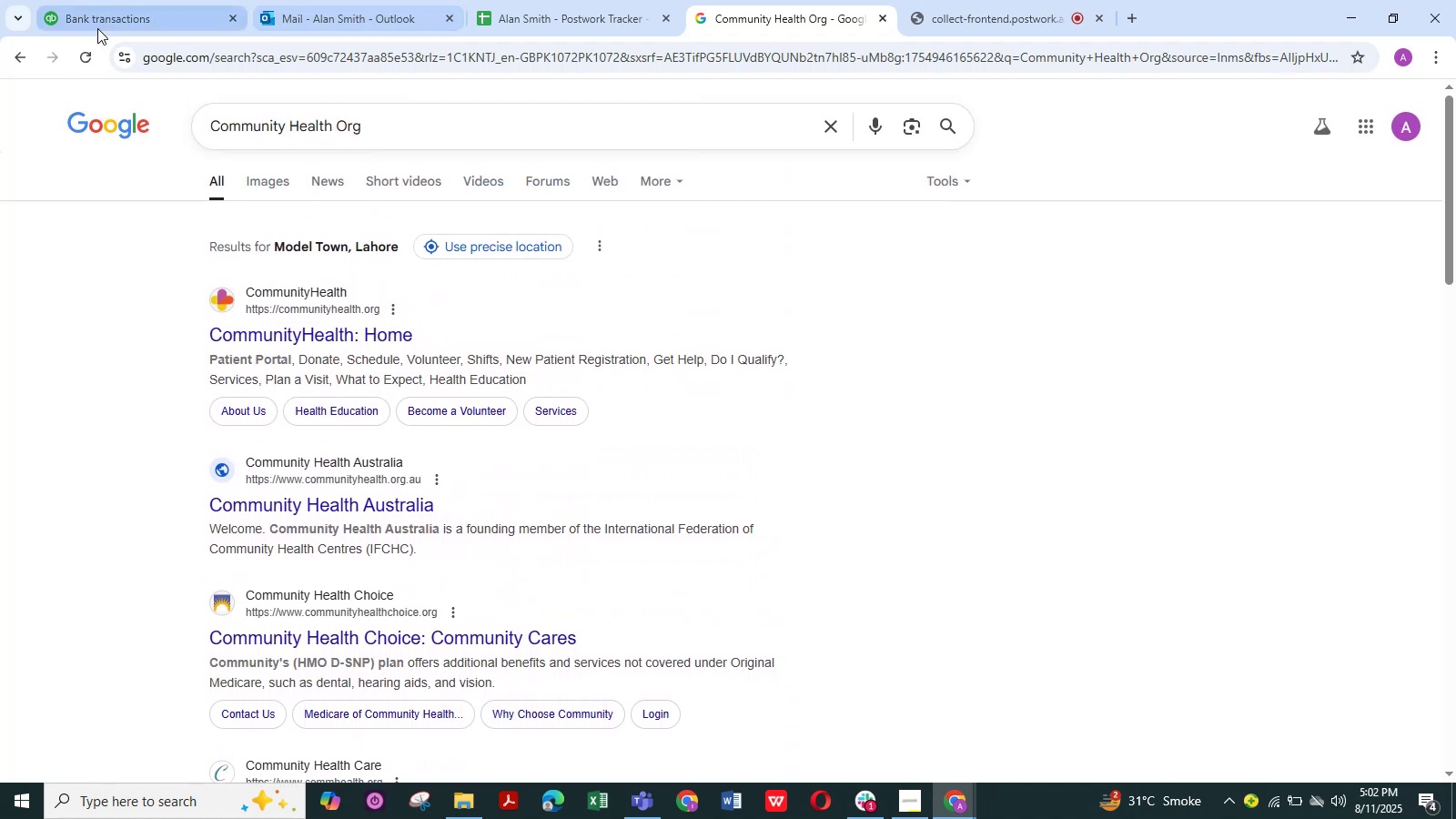 
left_click([97, 28])
 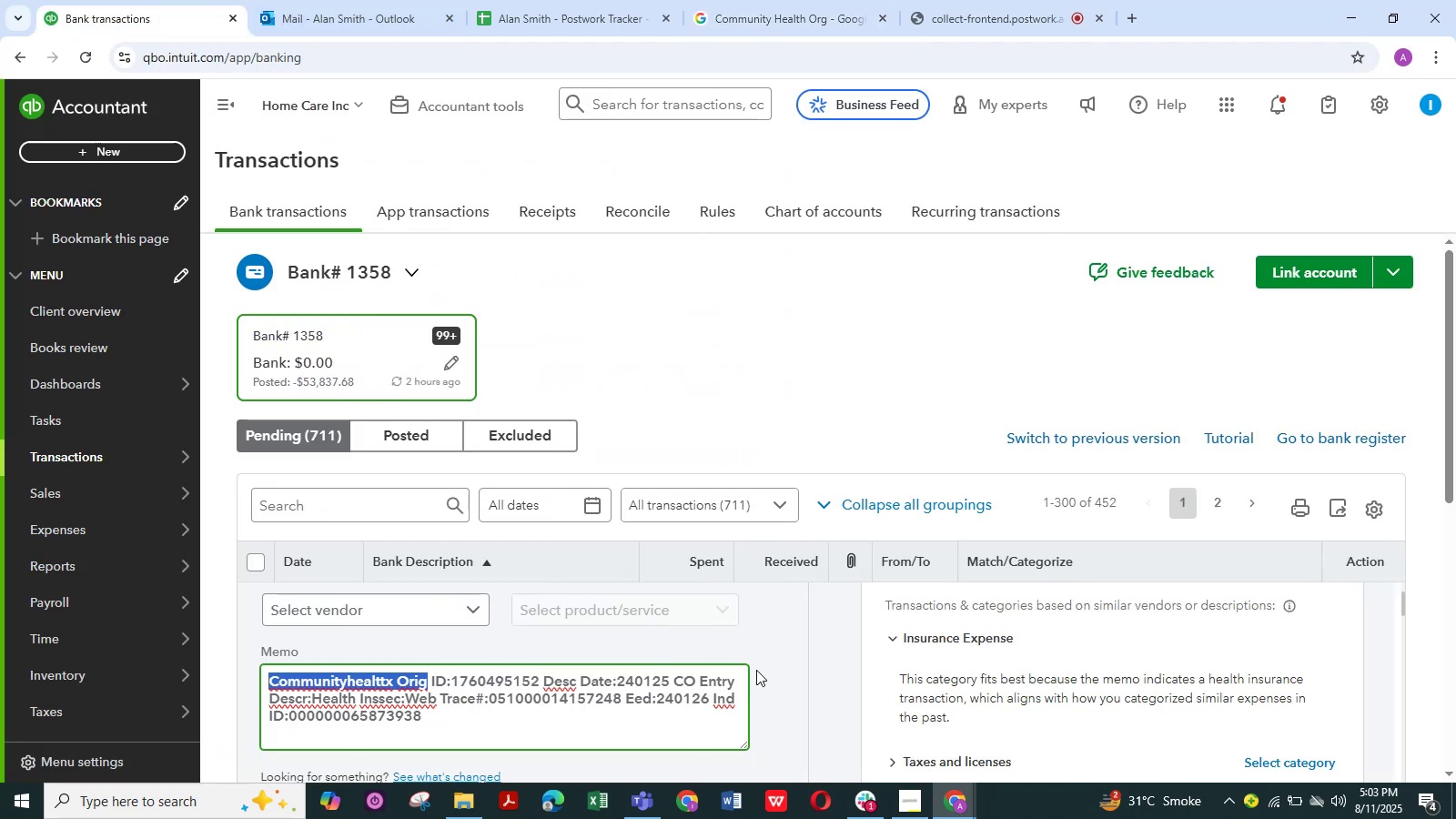 
scroll: coordinate [762, 662], scroll_direction: up, amount: 4.0
 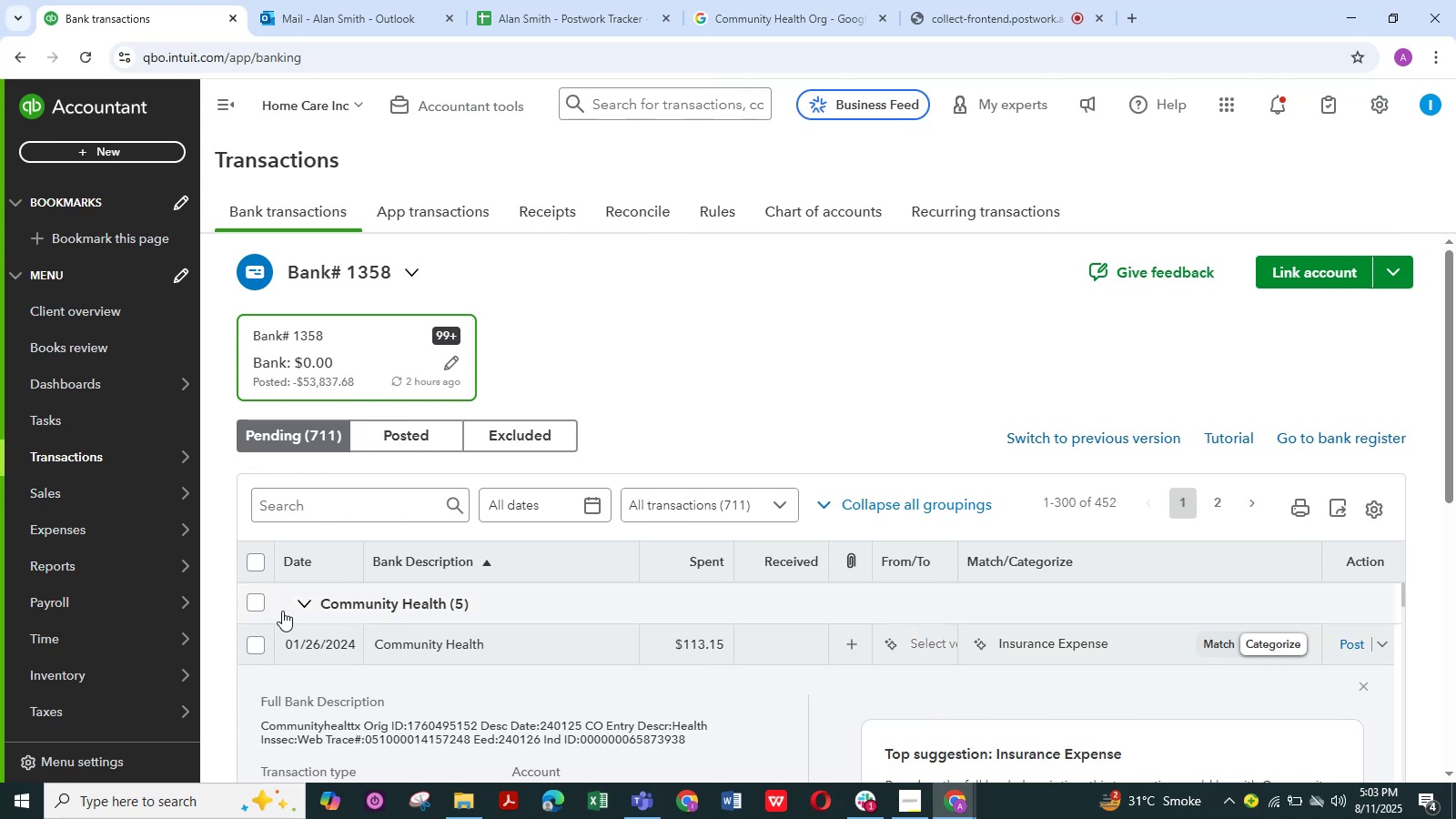 
left_click([253, 603])
 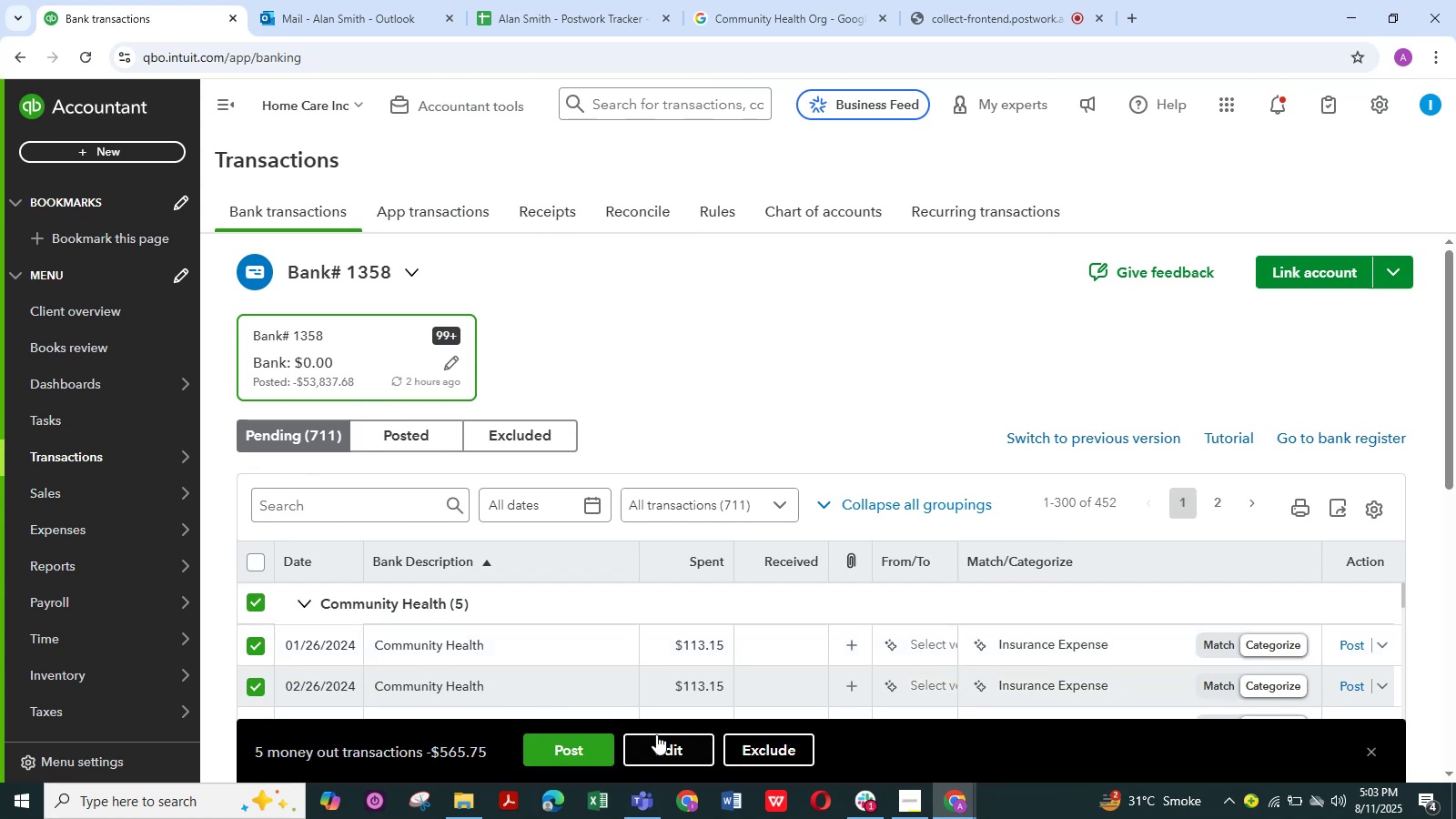 
left_click([656, 743])
 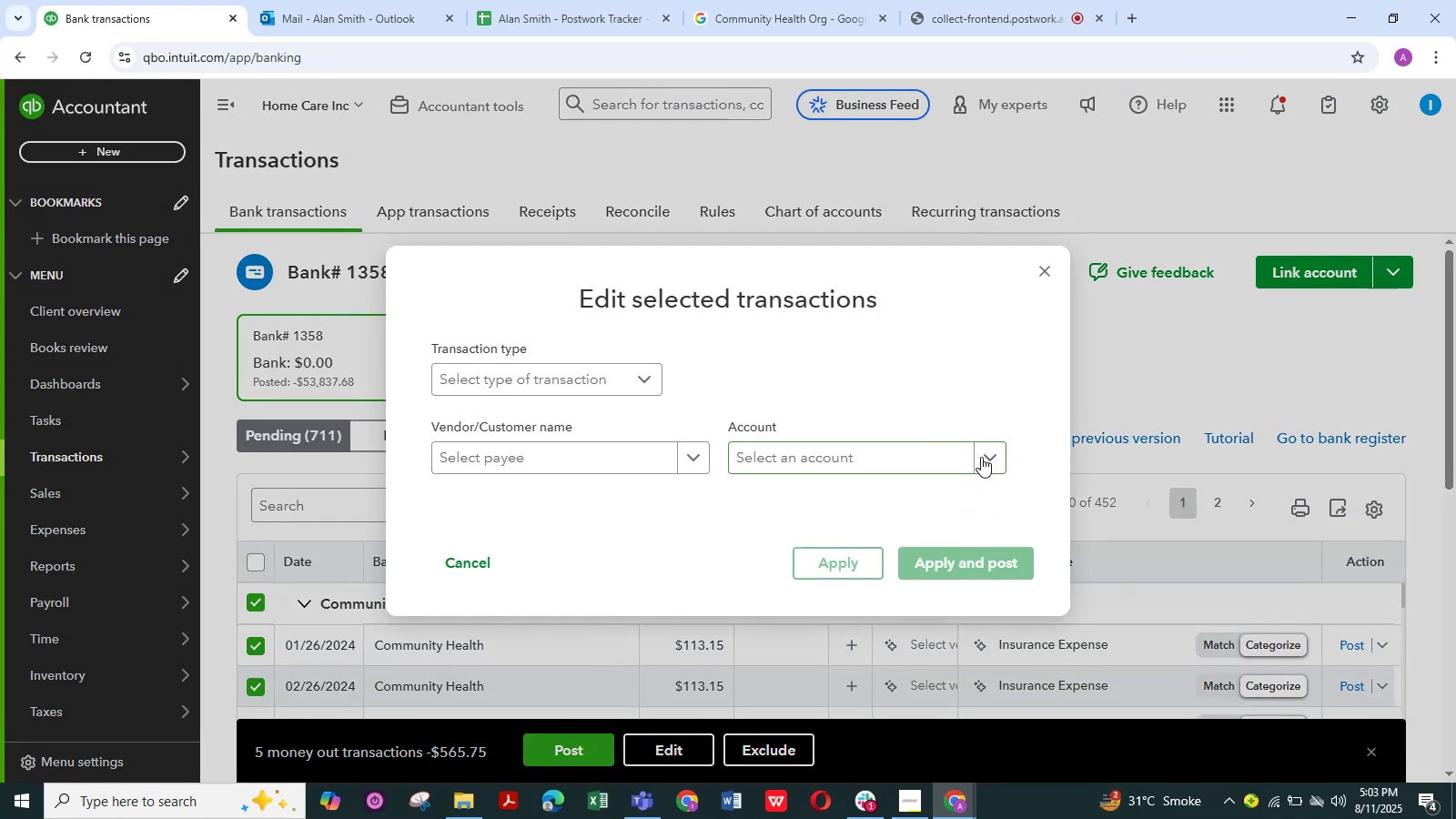 
left_click([987, 460])
 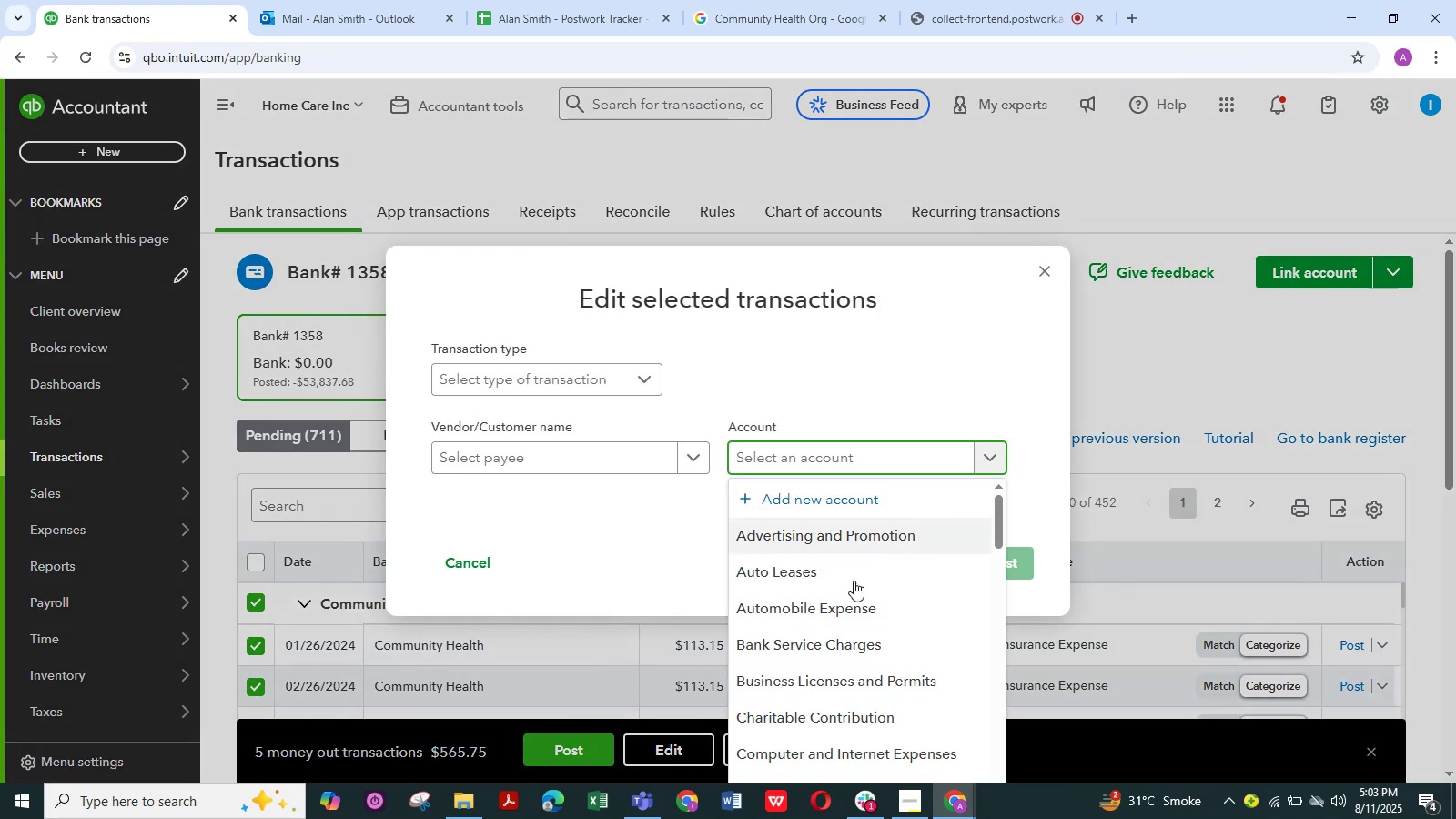 
scroll: coordinate [868, 675], scroll_direction: down, amount: 10.0
 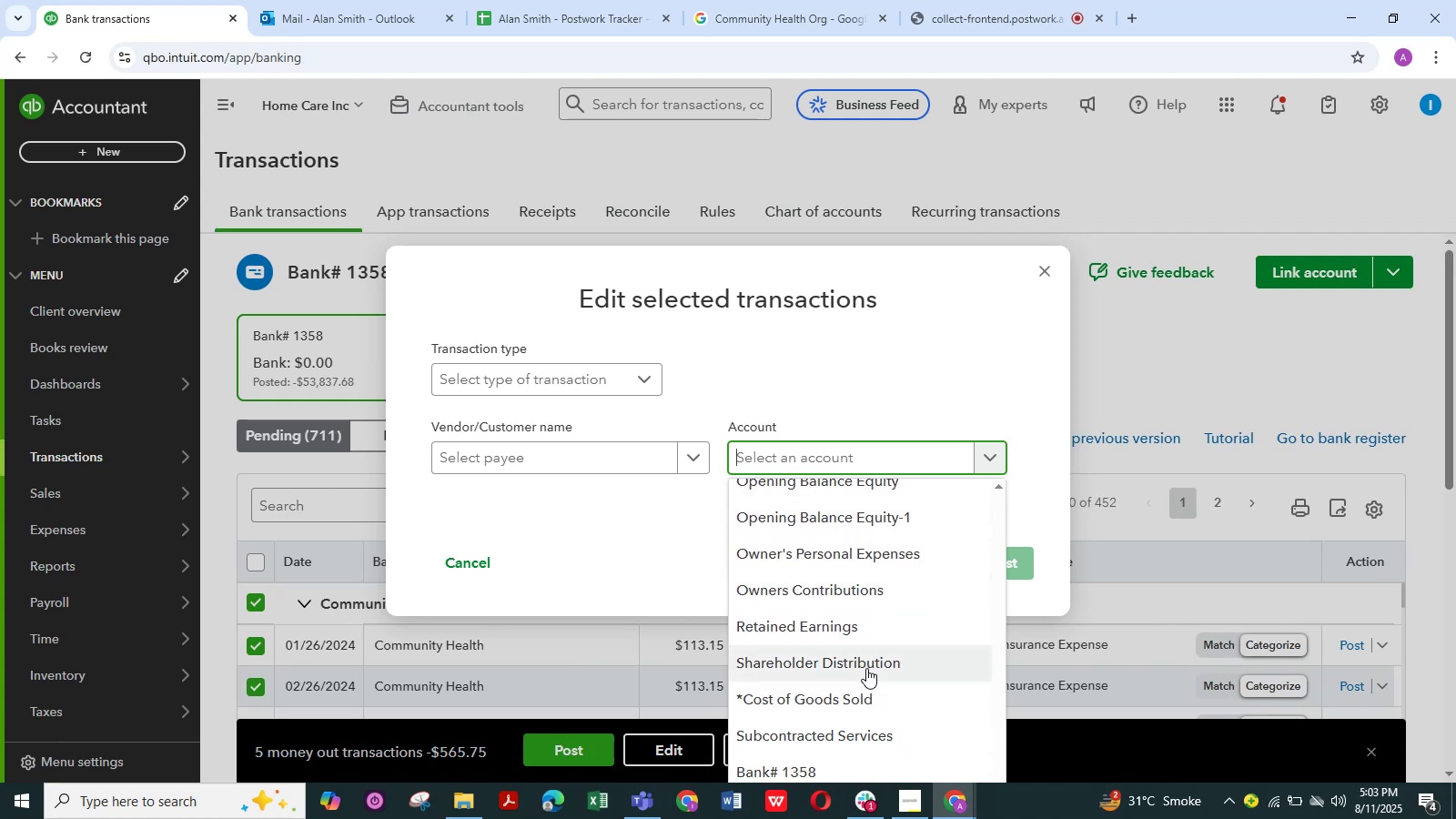 
left_click([866, 668])
 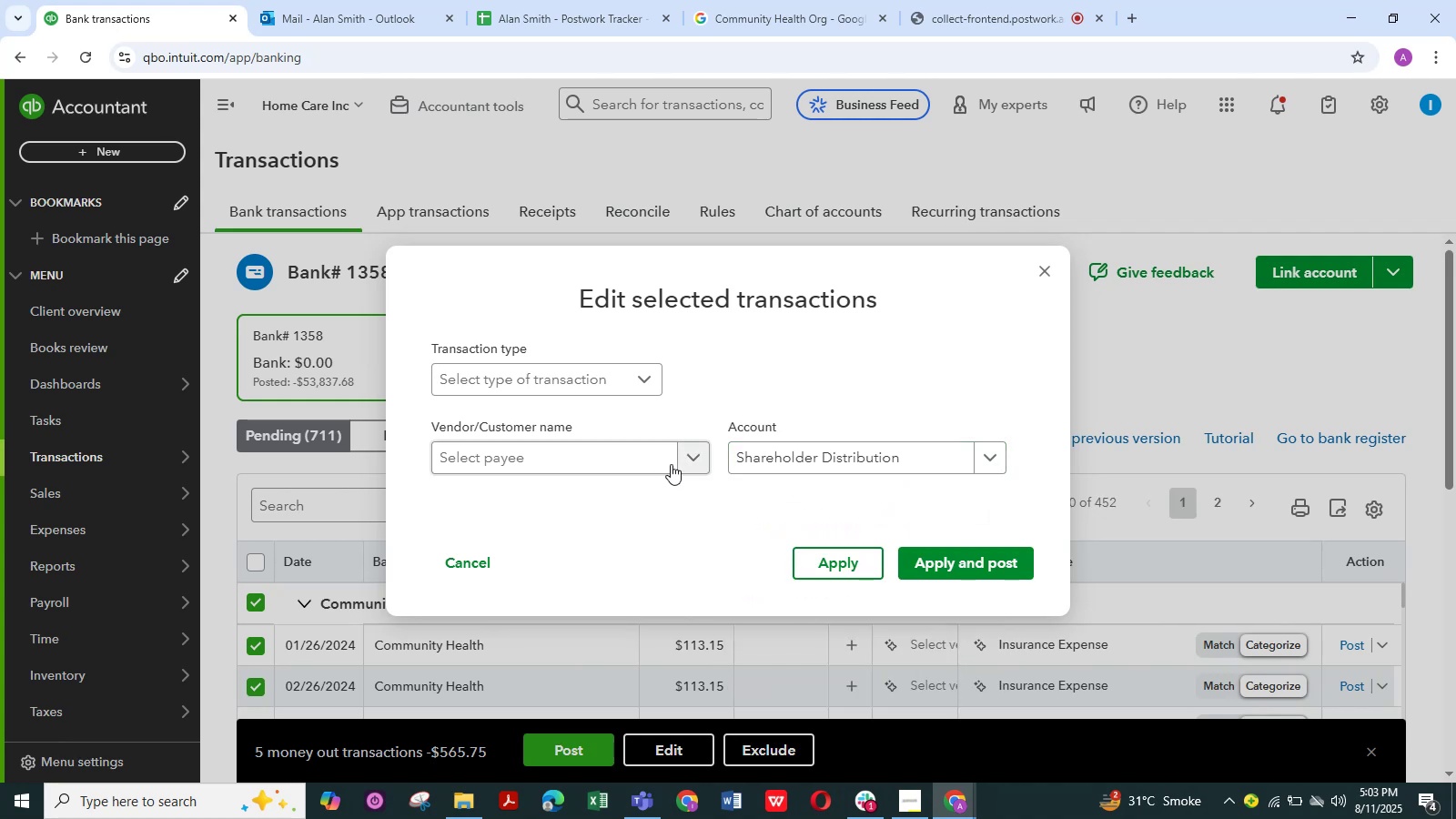 
left_click([695, 458])
 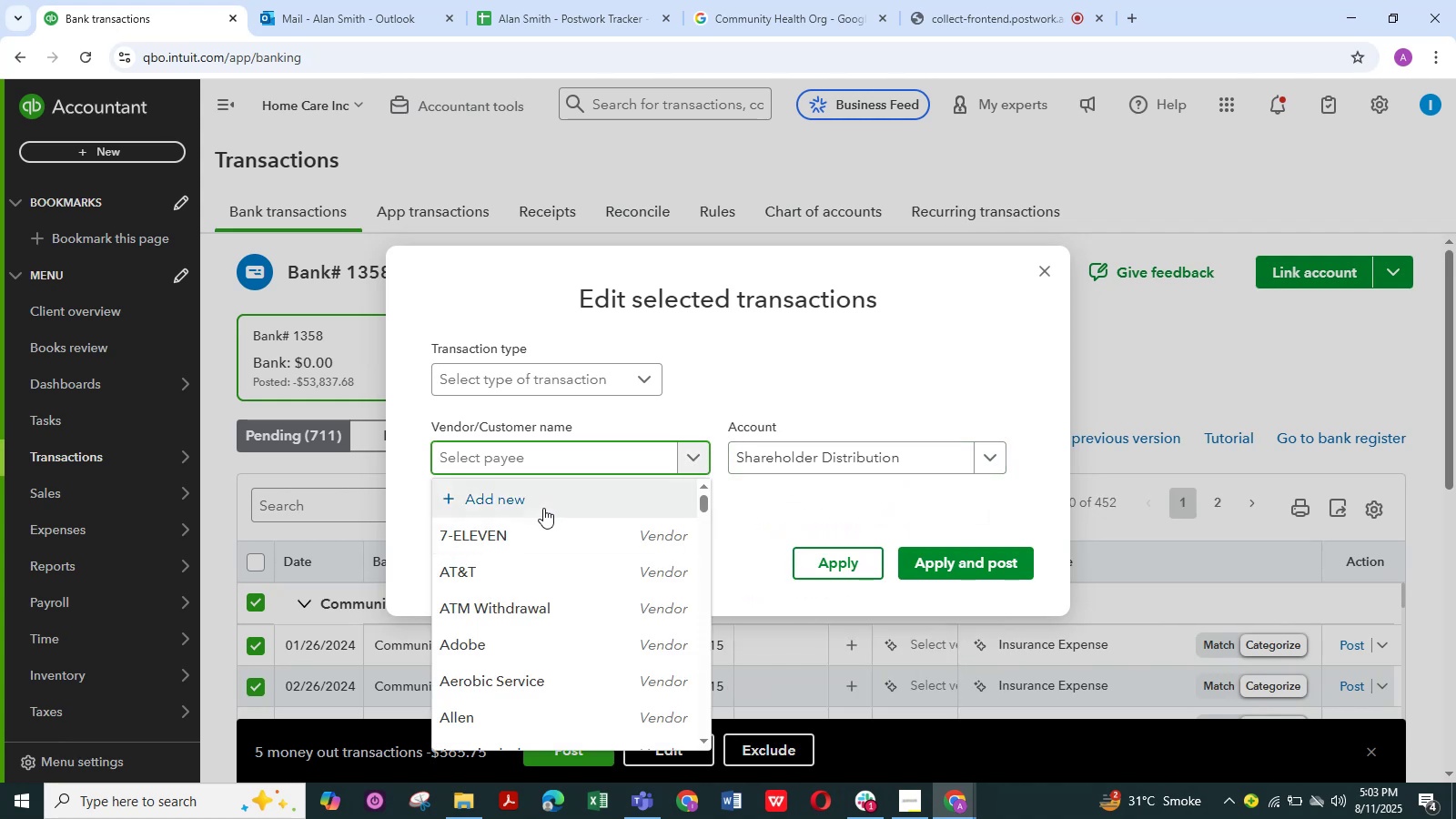 
left_click([540, 499])
 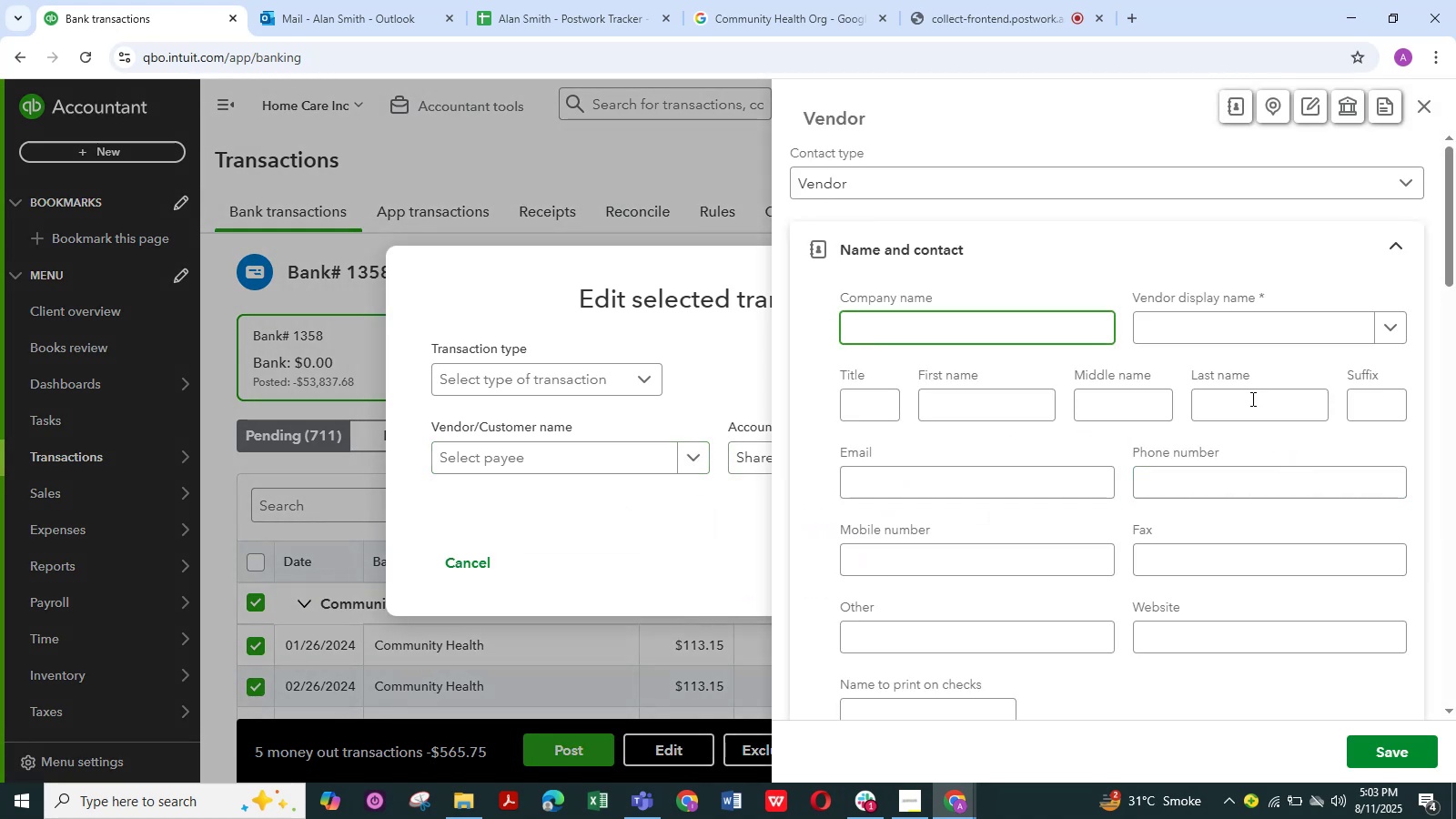 
left_click([1262, 322])
 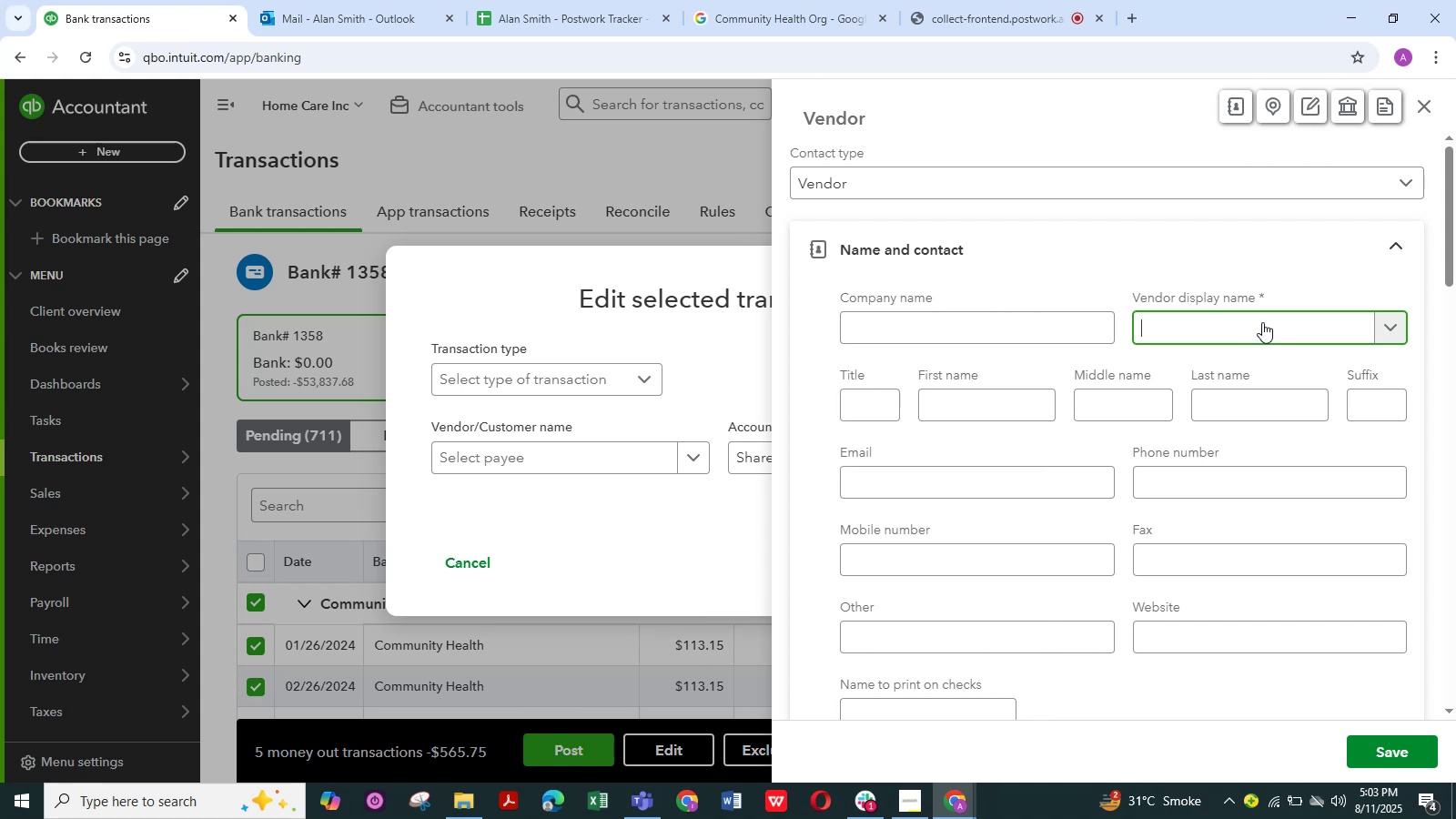 
hold_key(key=ControlLeft, duration=1.07)
 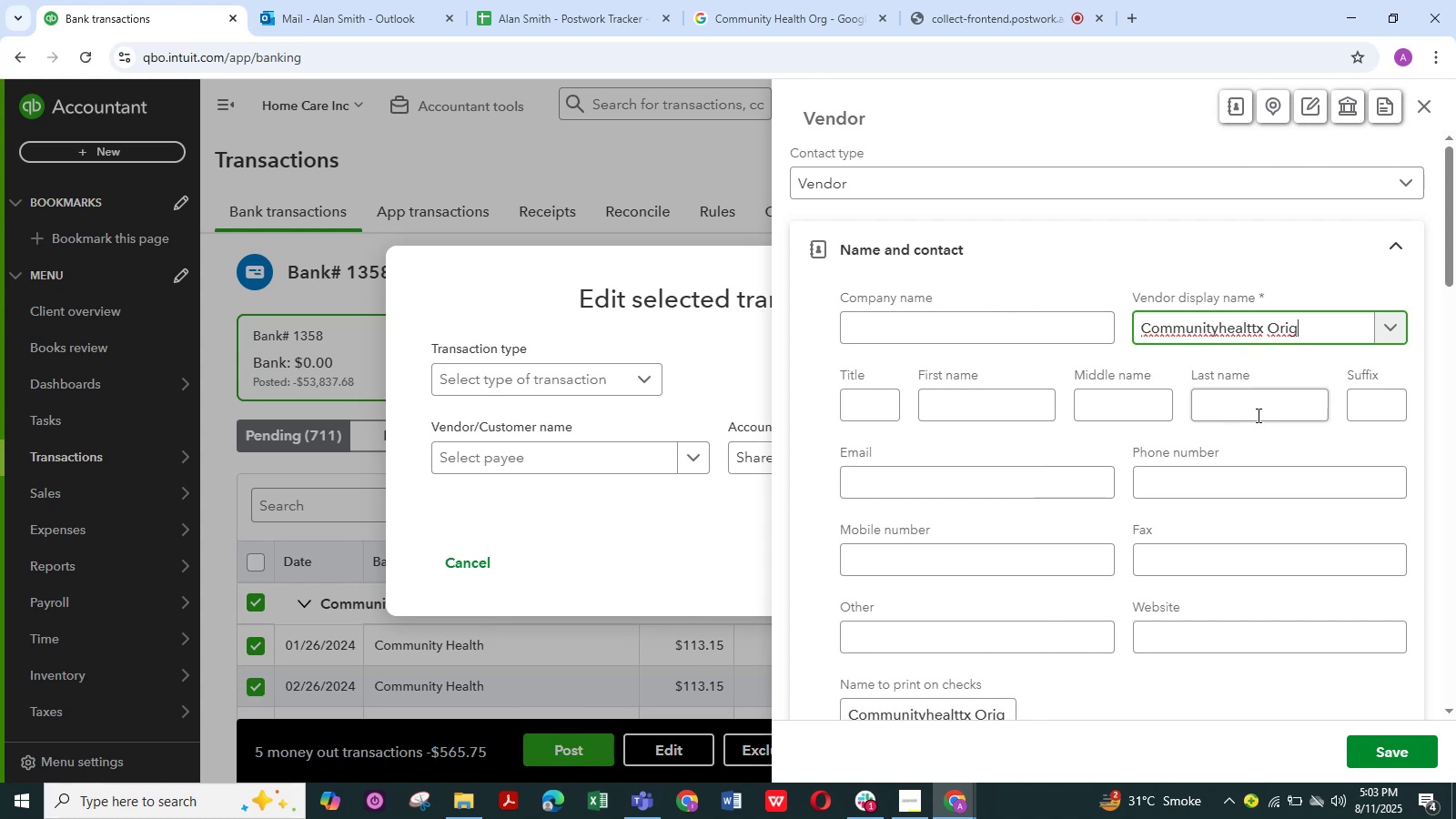 
hold_key(key=V, duration=0.32)
 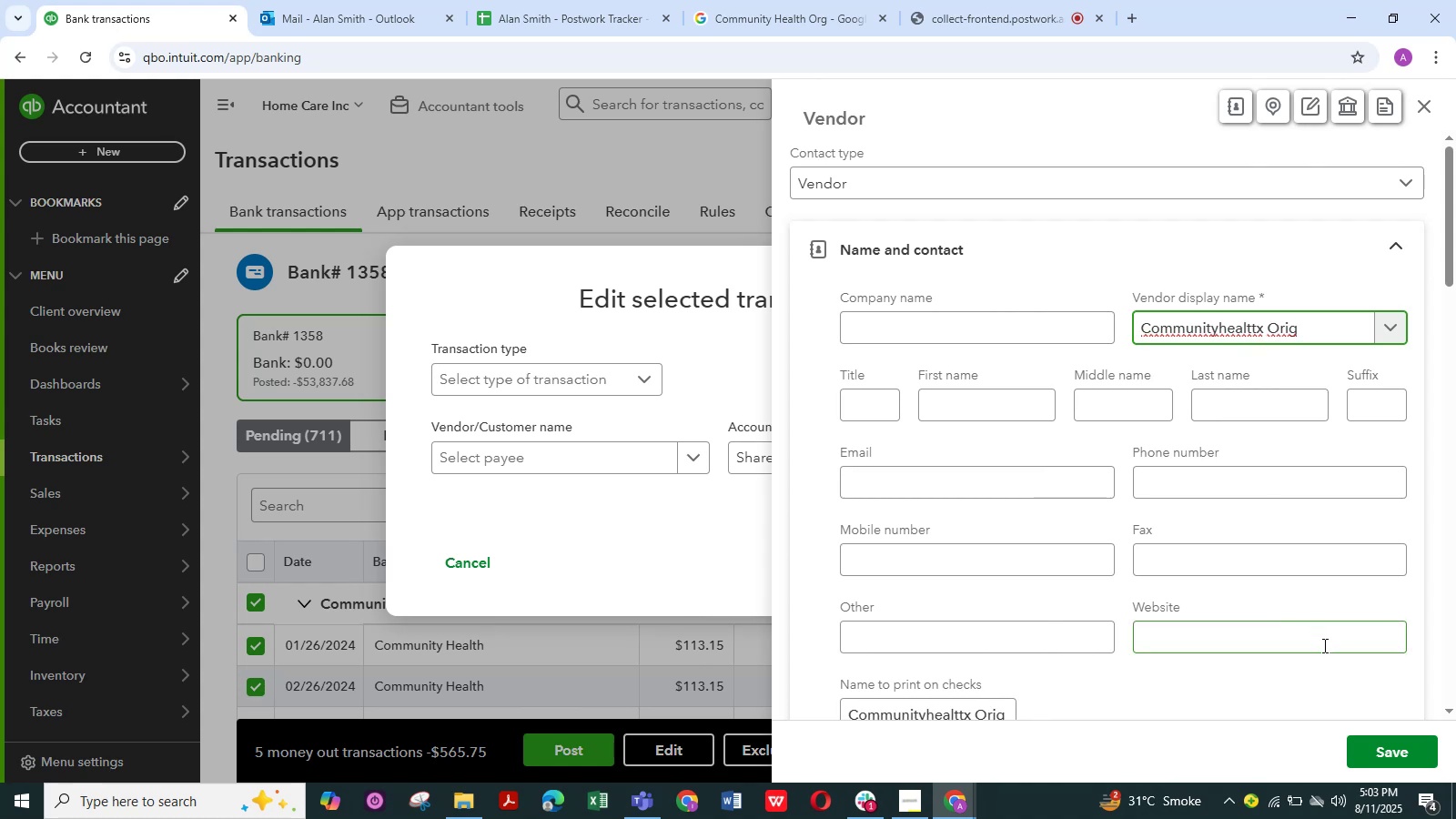 
key(Backspace)
 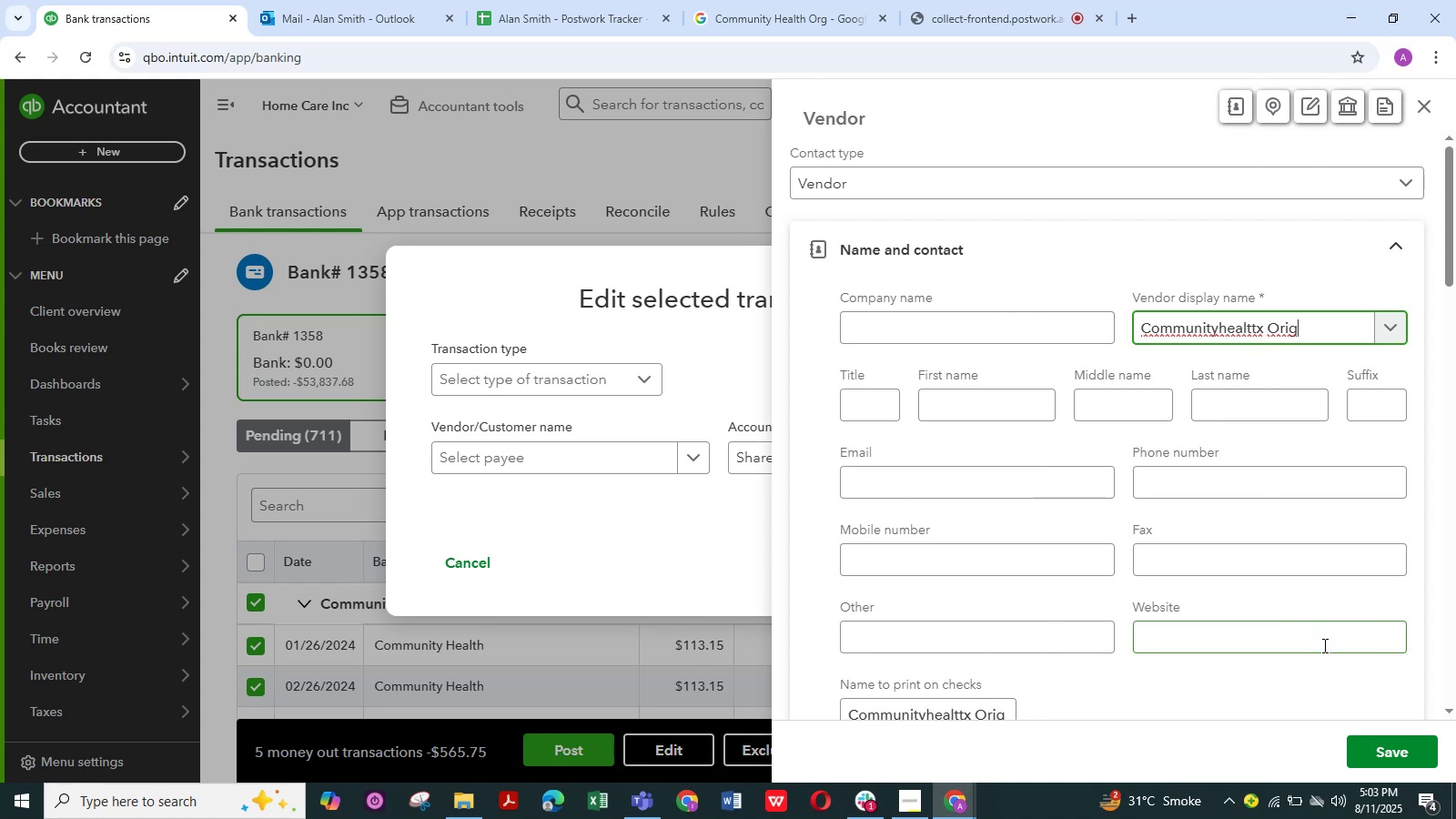 
key(Backspace)
 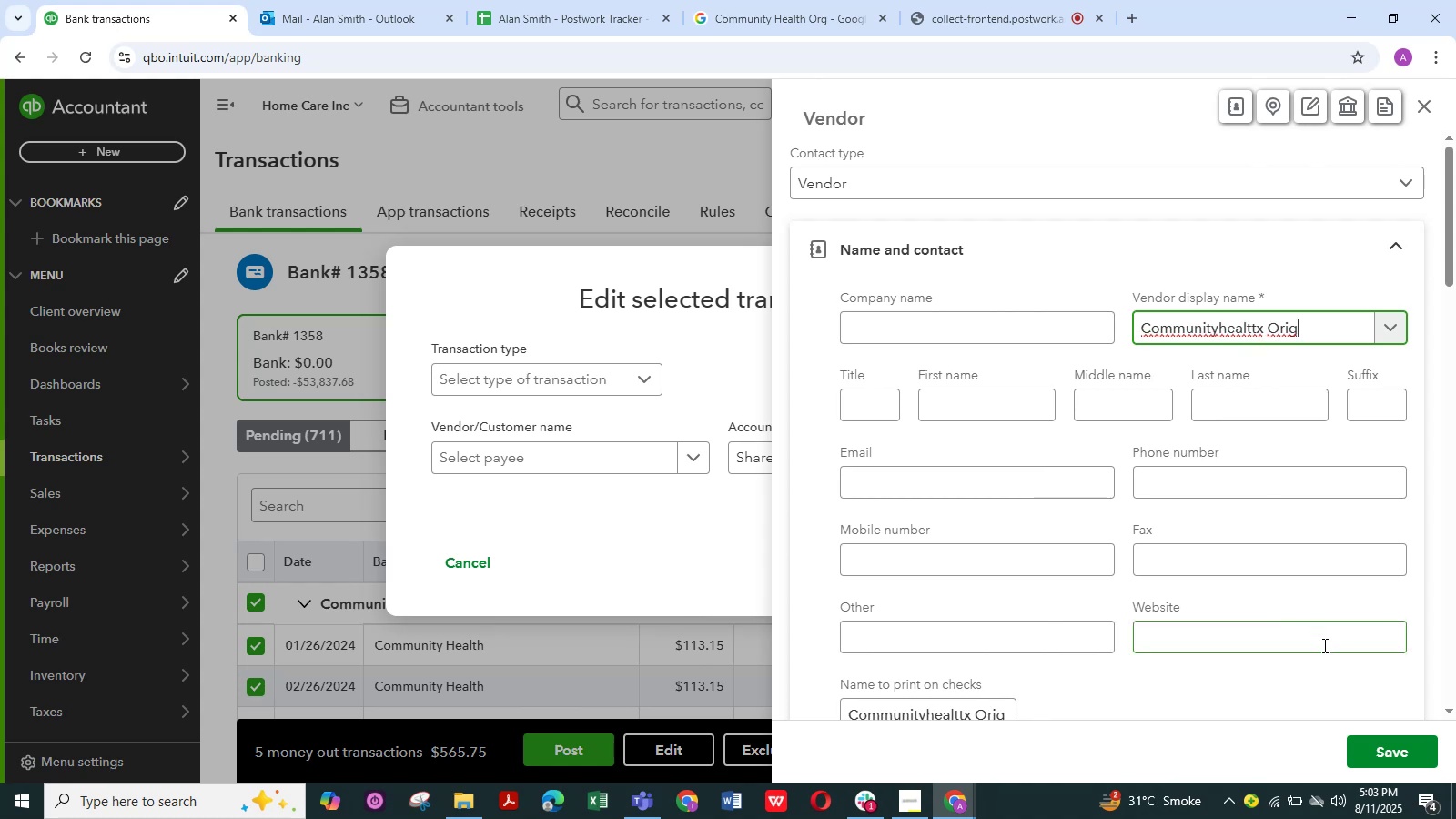 
key(Backspace)
 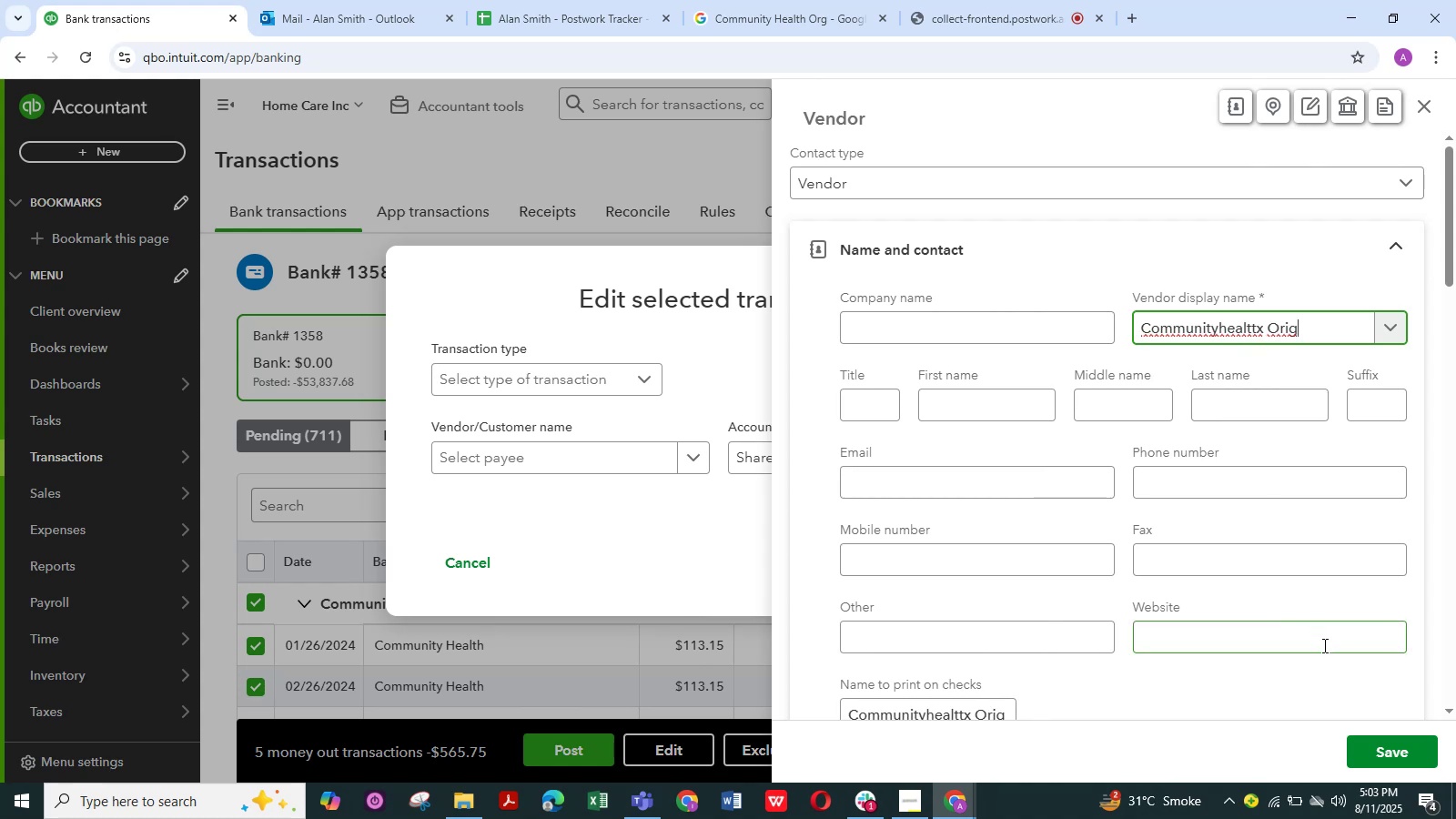 
key(Backspace)
 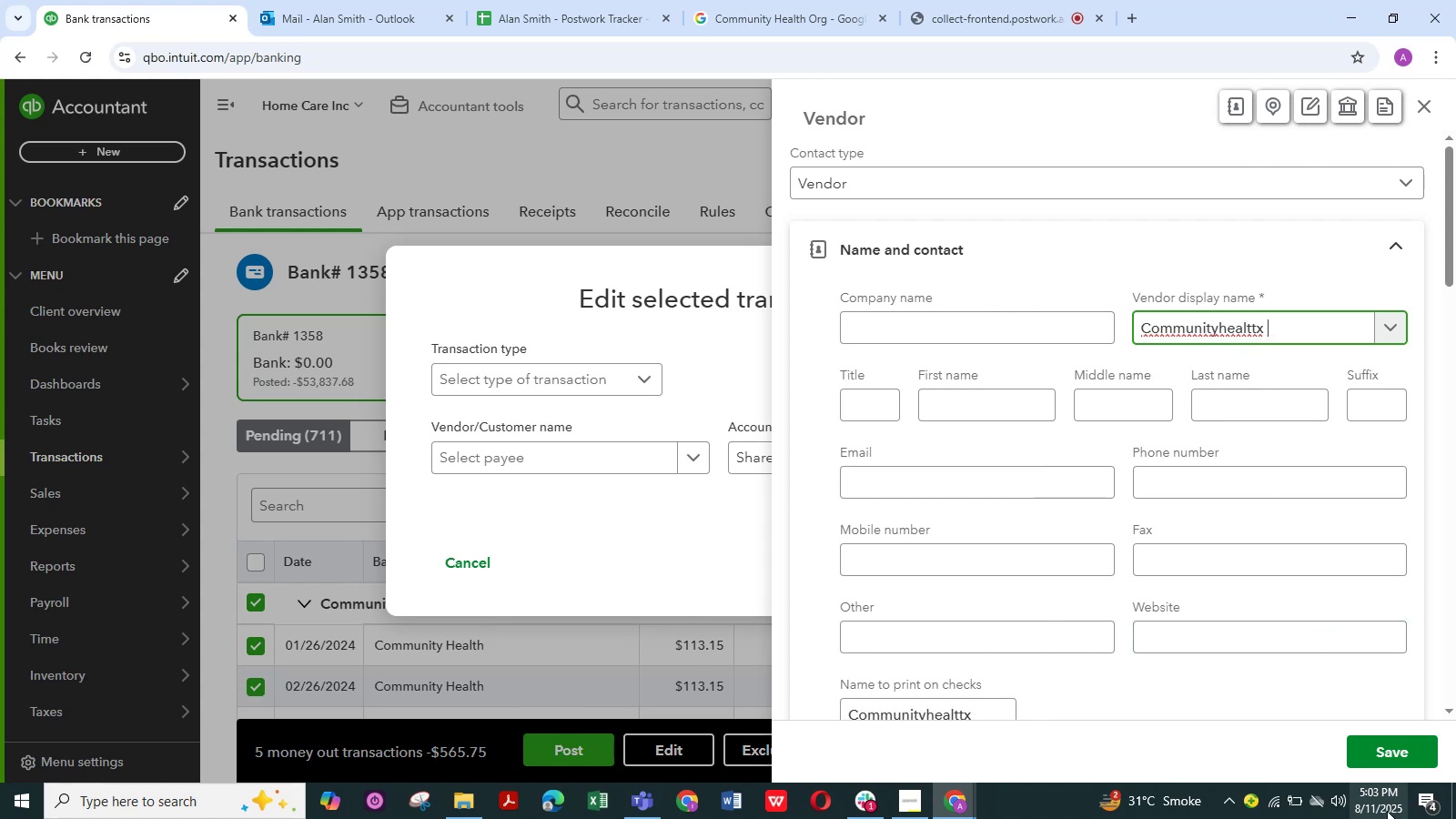 
left_click([1392, 746])
 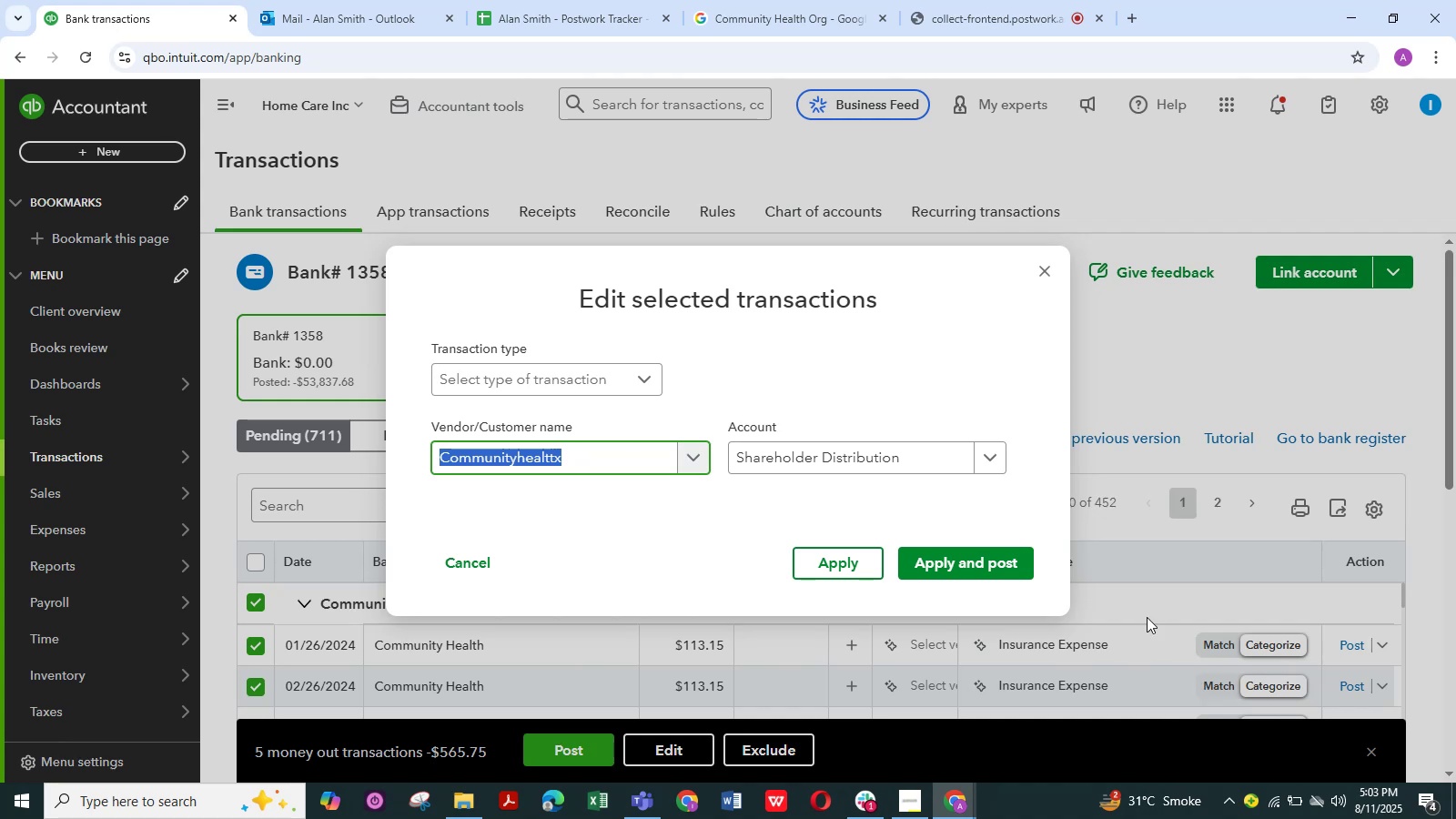 
left_click([1003, 554])
 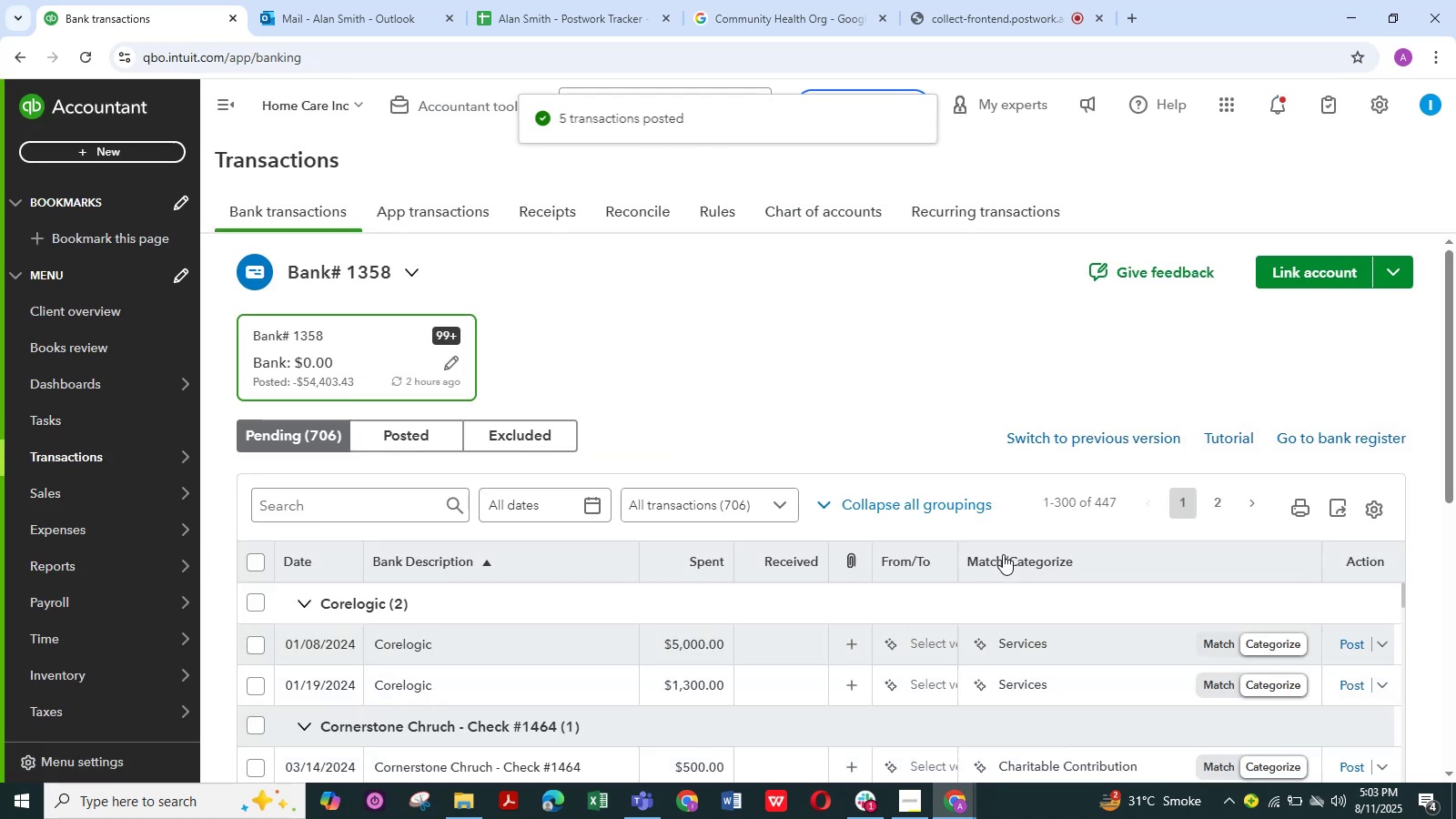 
wait(7.05)
 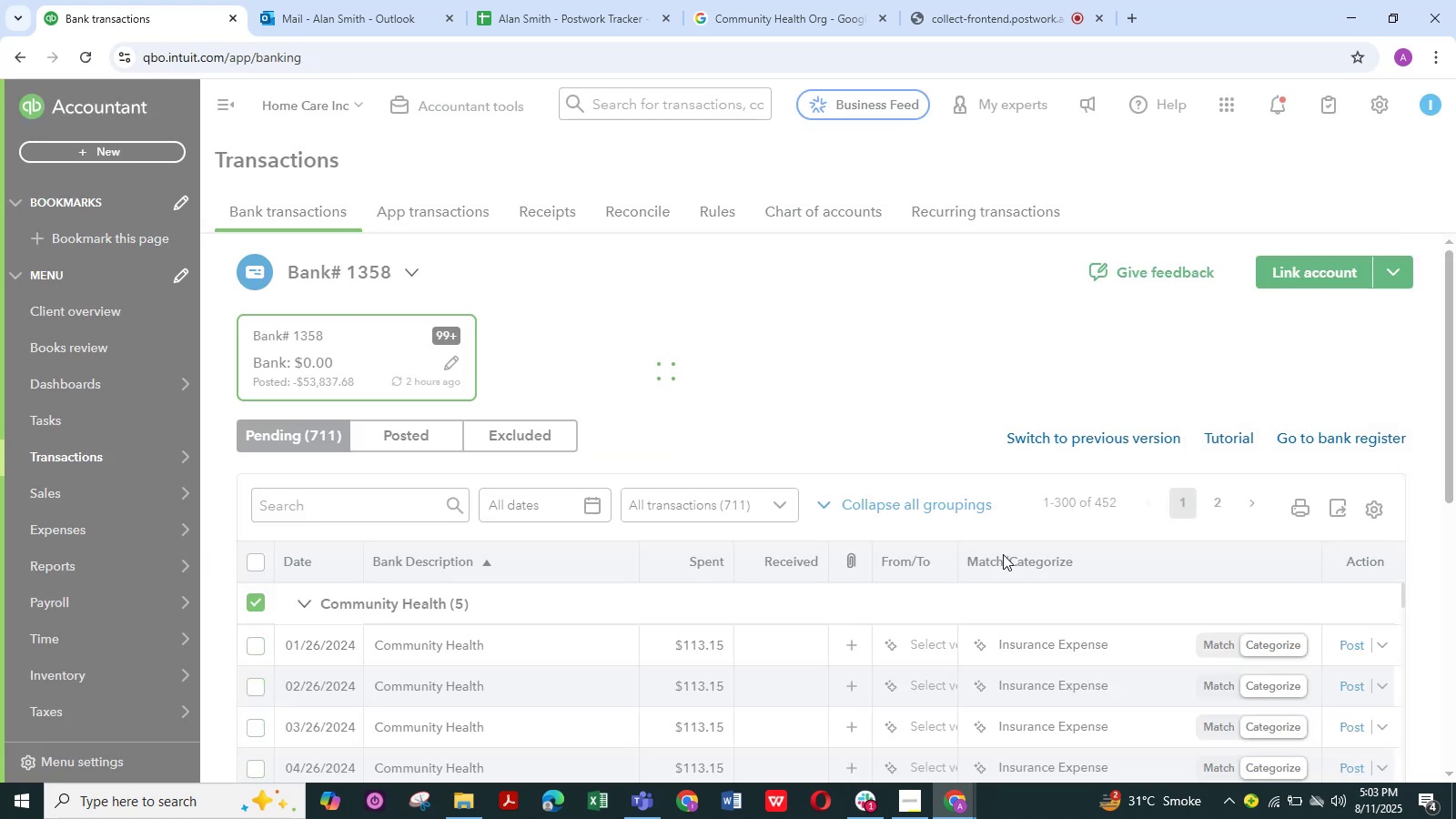 
scroll: coordinate [466, 610], scroll_direction: down, amount: 1.0
 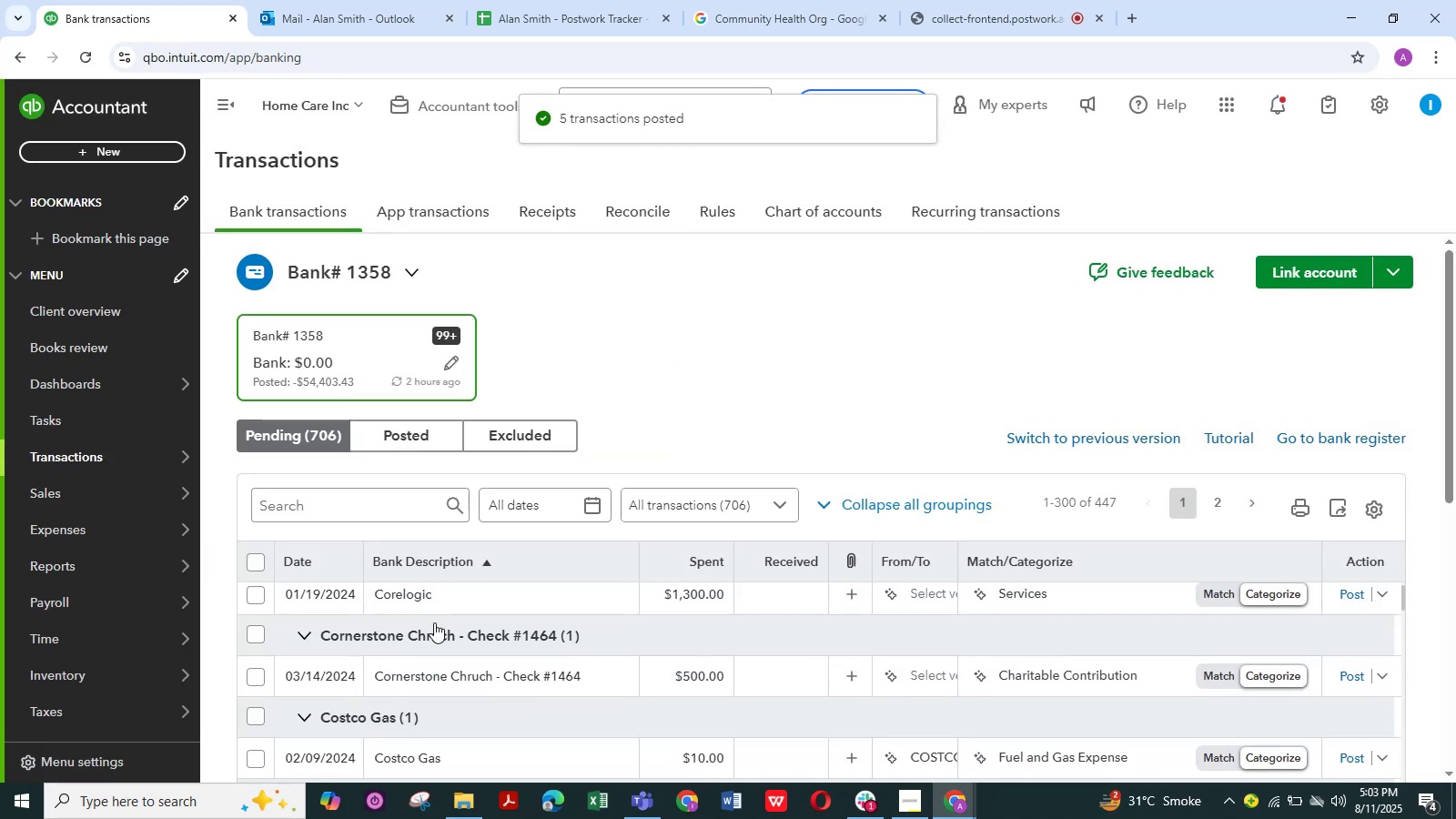 
scroll: coordinate [434, 622], scroll_direction: up, amount: 1.0
 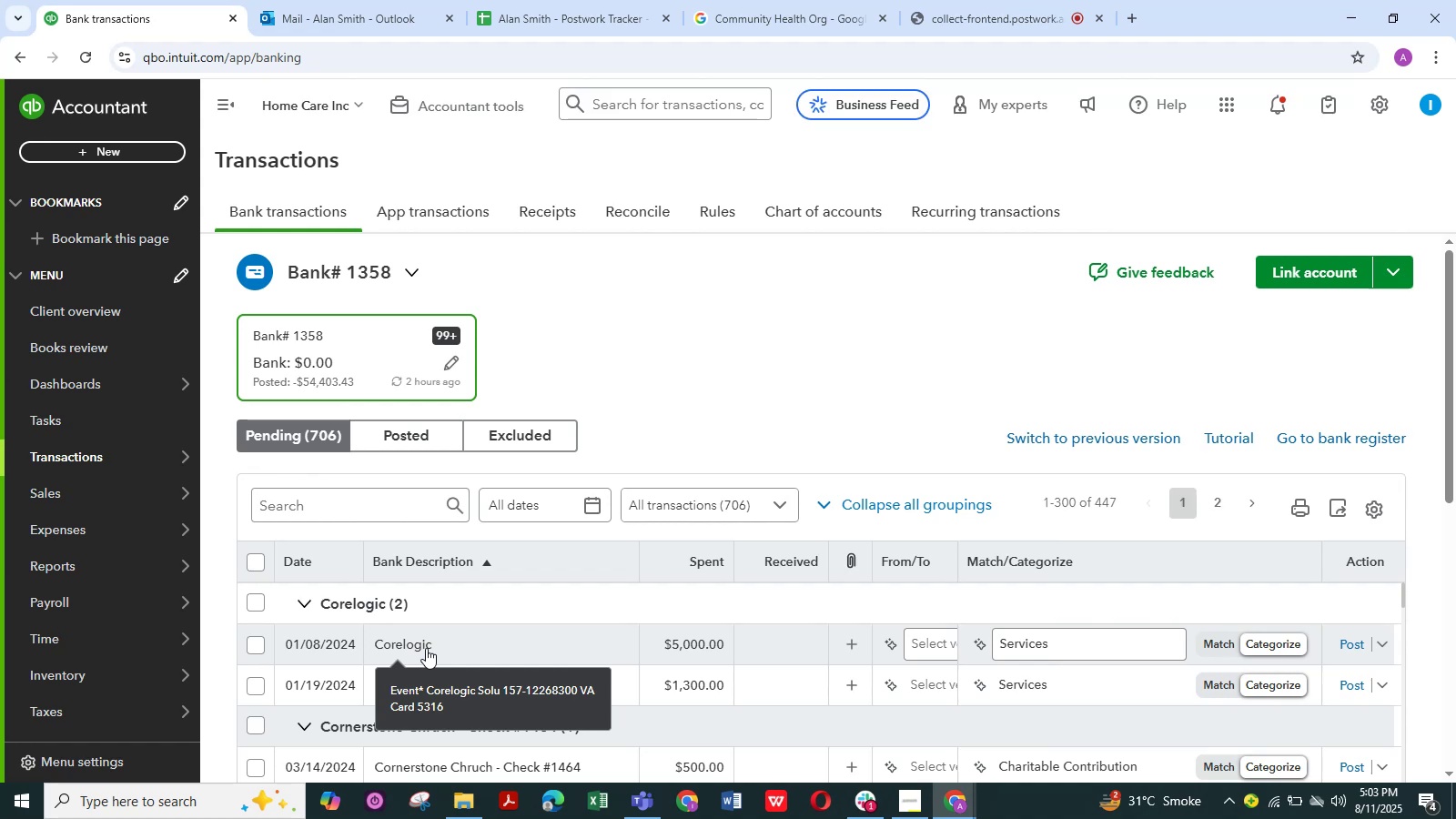 
left_click([426, 648])
 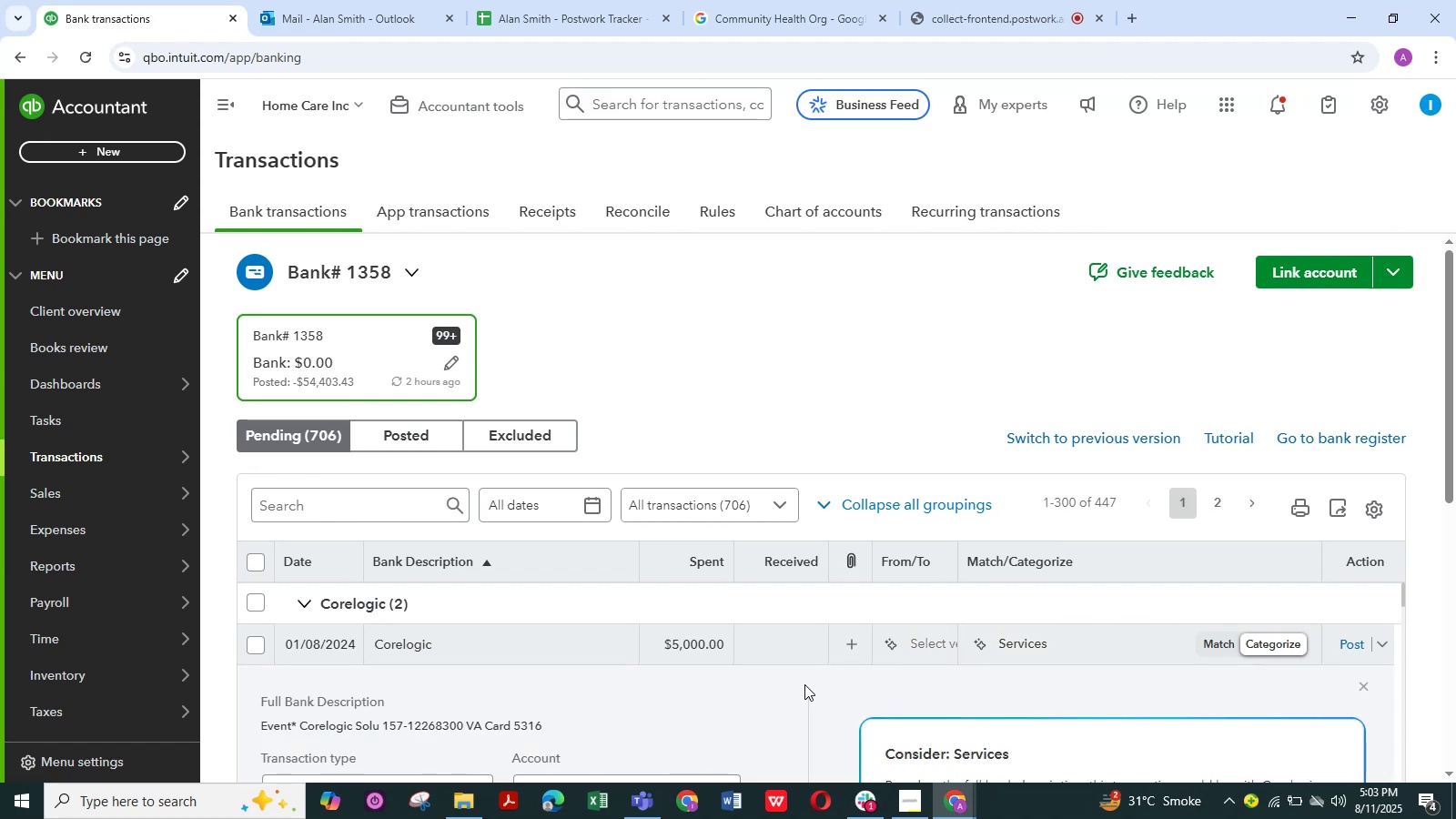 
scroll: coordinate [437, 736], scroll_direction: down, amount: 3.0
 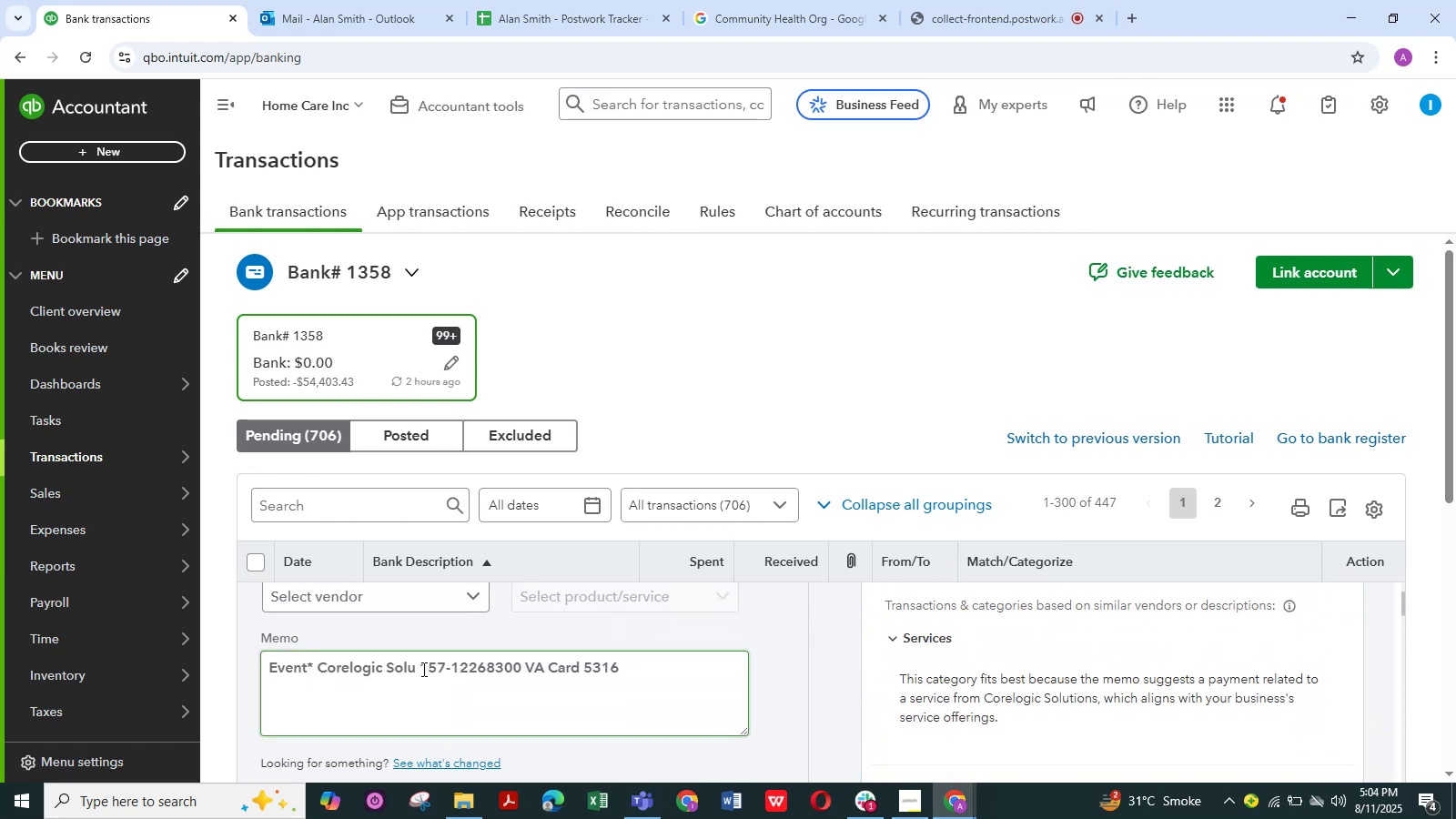 
left_click_drag(start_coordinate=[421, 668], to_coordinate=[231, 682])
 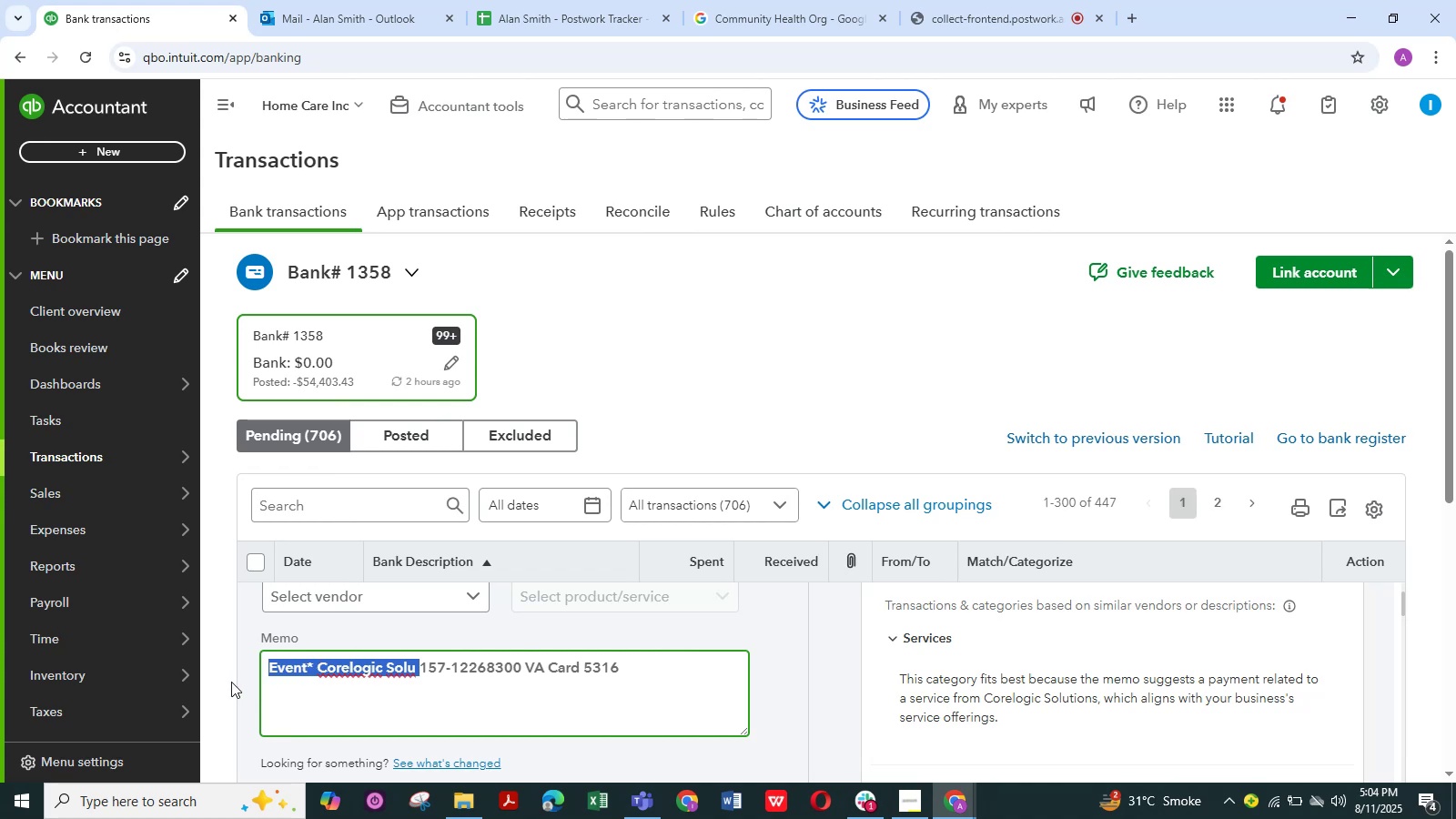 
hold_key(key=ControlLeft, duration=1.76)
 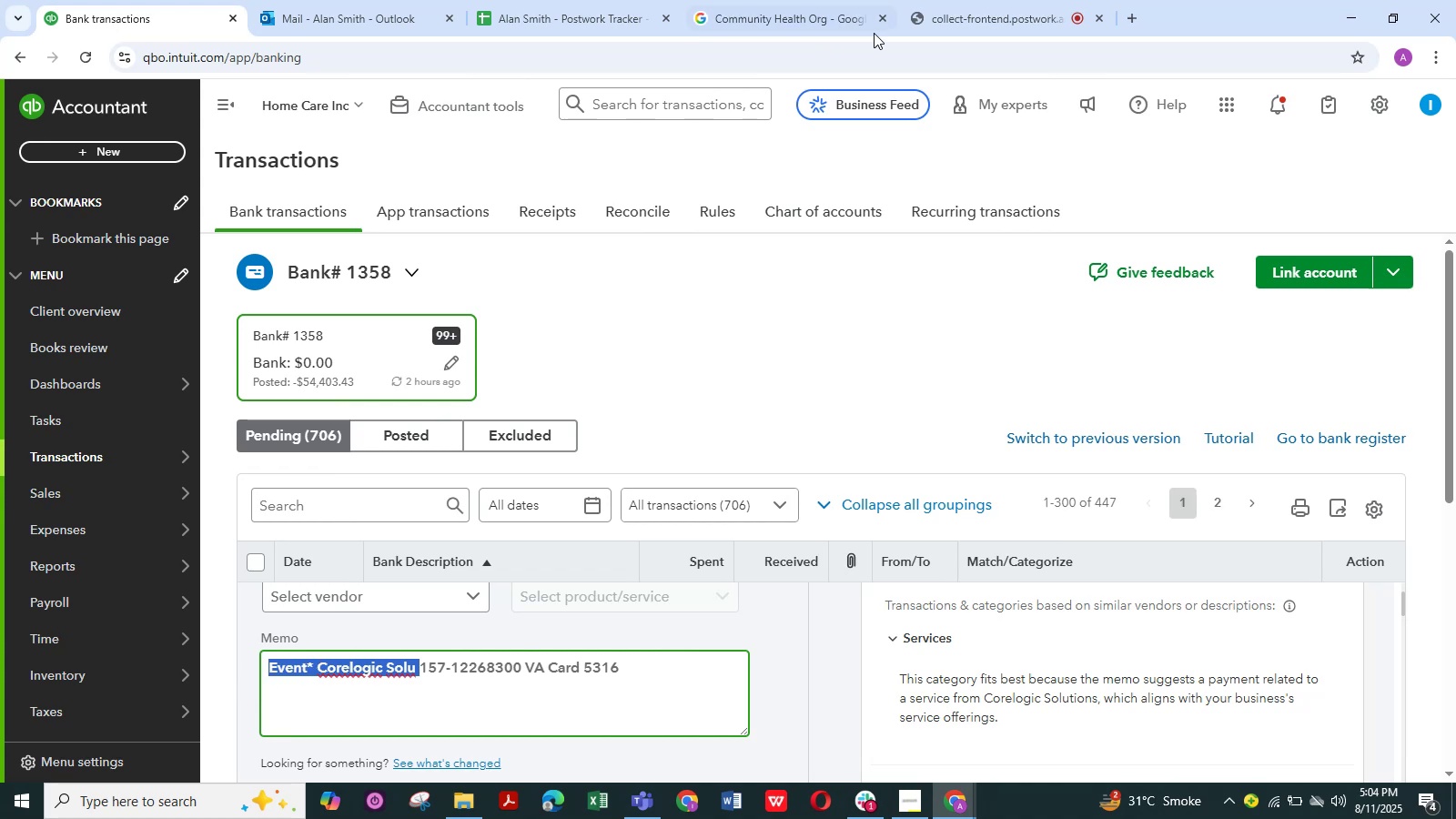 
hold_key(key=C, duration=0.41)
 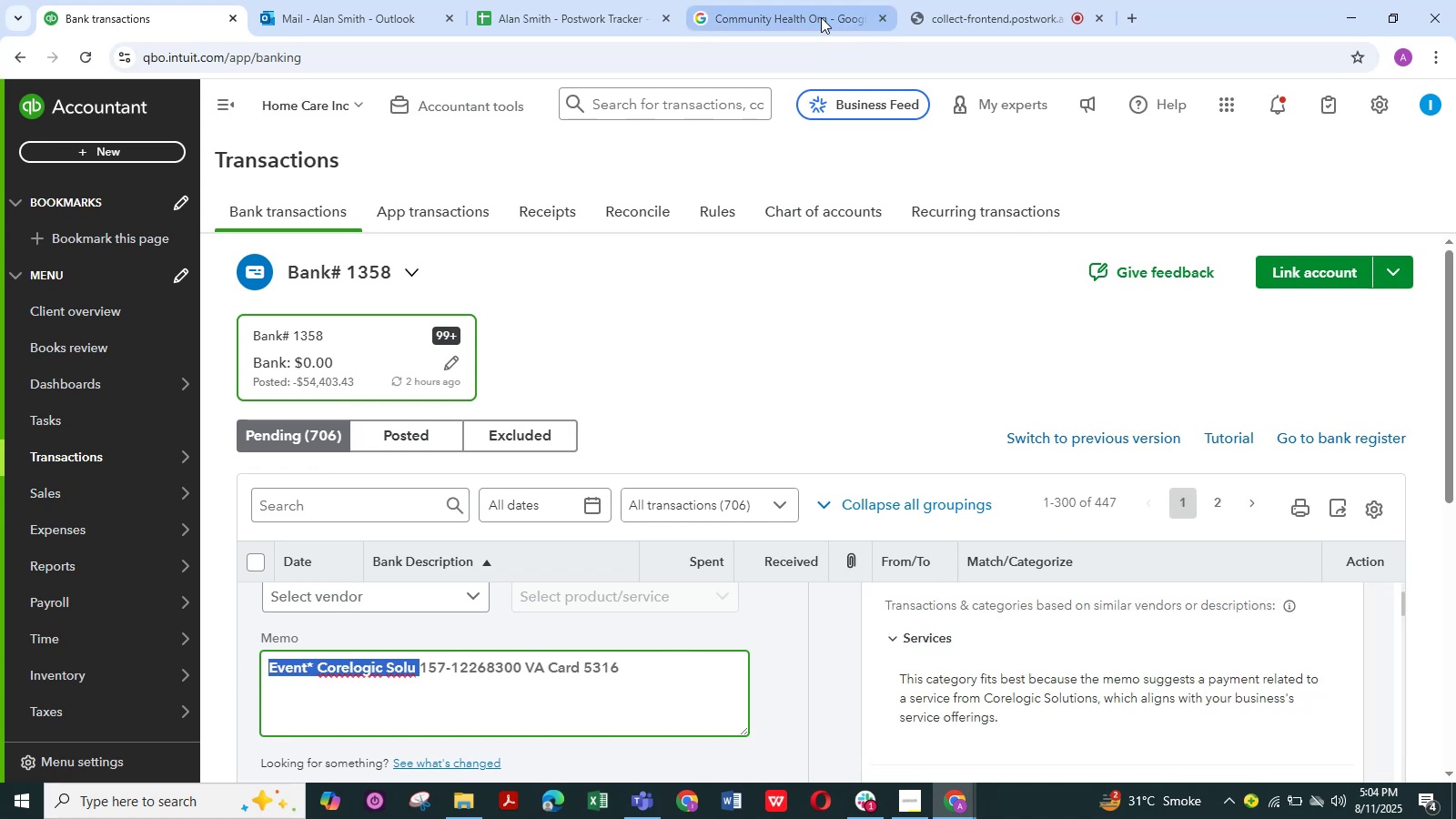 
left_click([797, 9])
 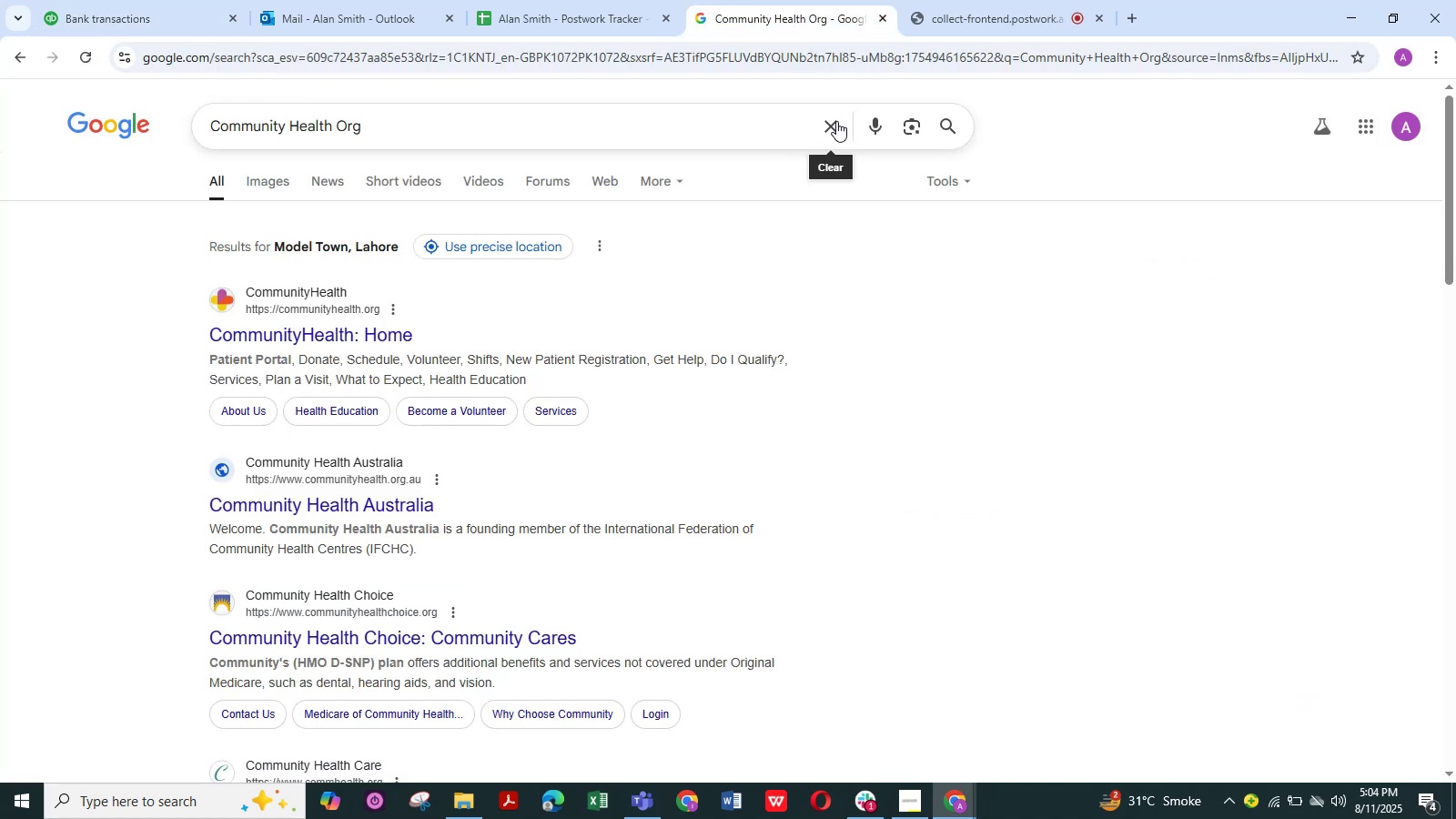 
double_click([810, 122])
 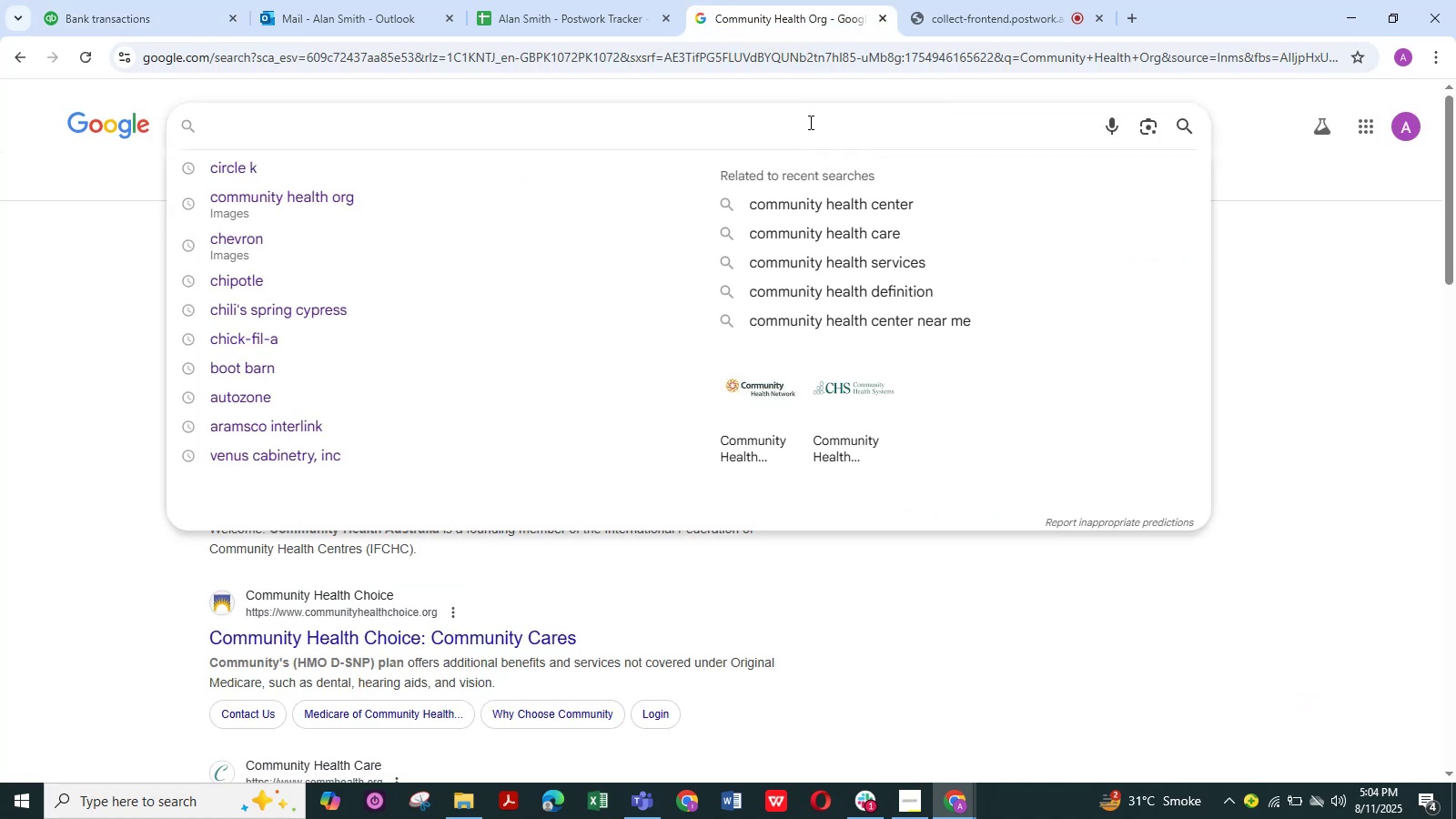 
key(Control+ControlLeft)
 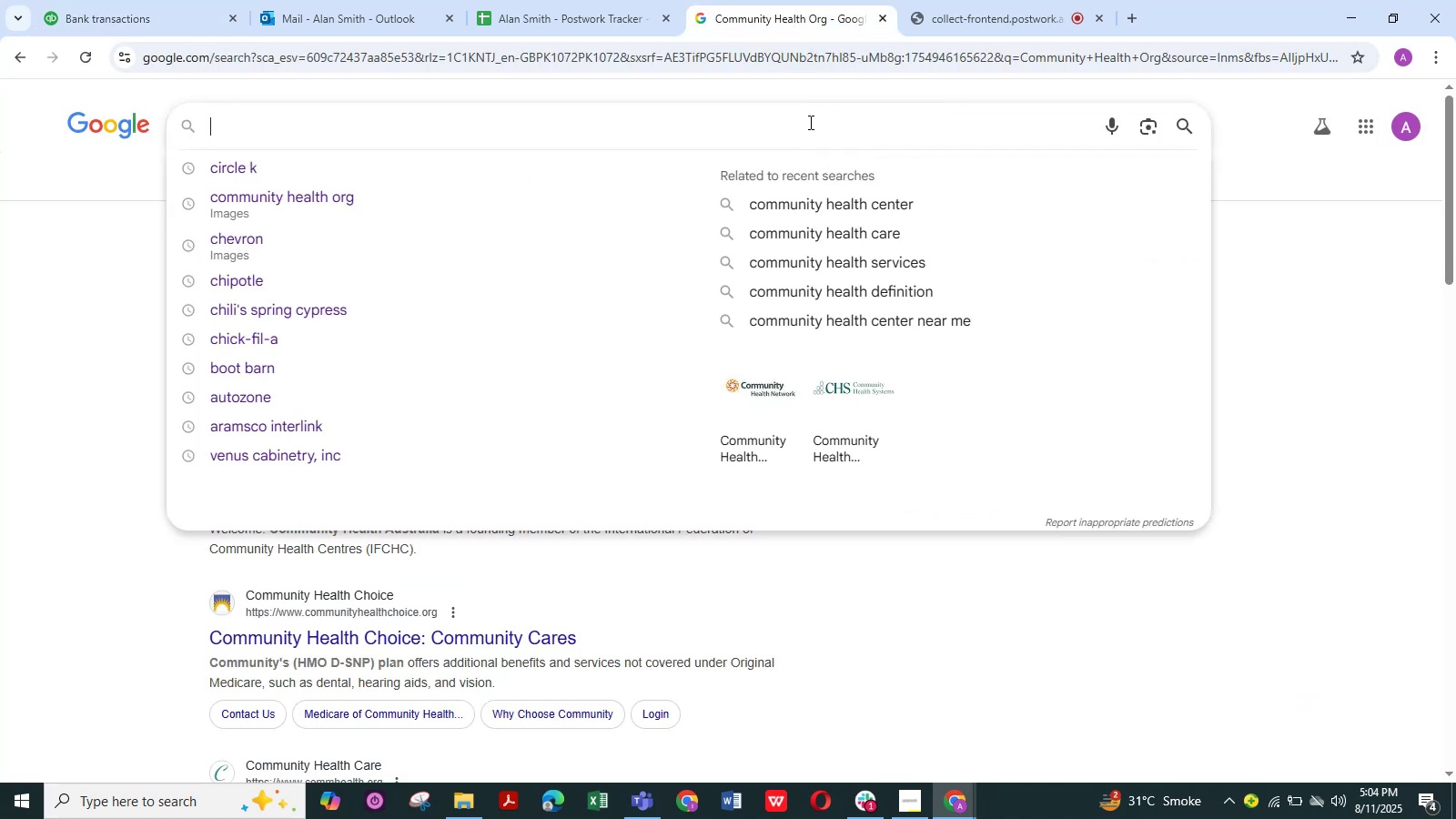 
hold_key(key=ControlLeft, duration=1.1)
 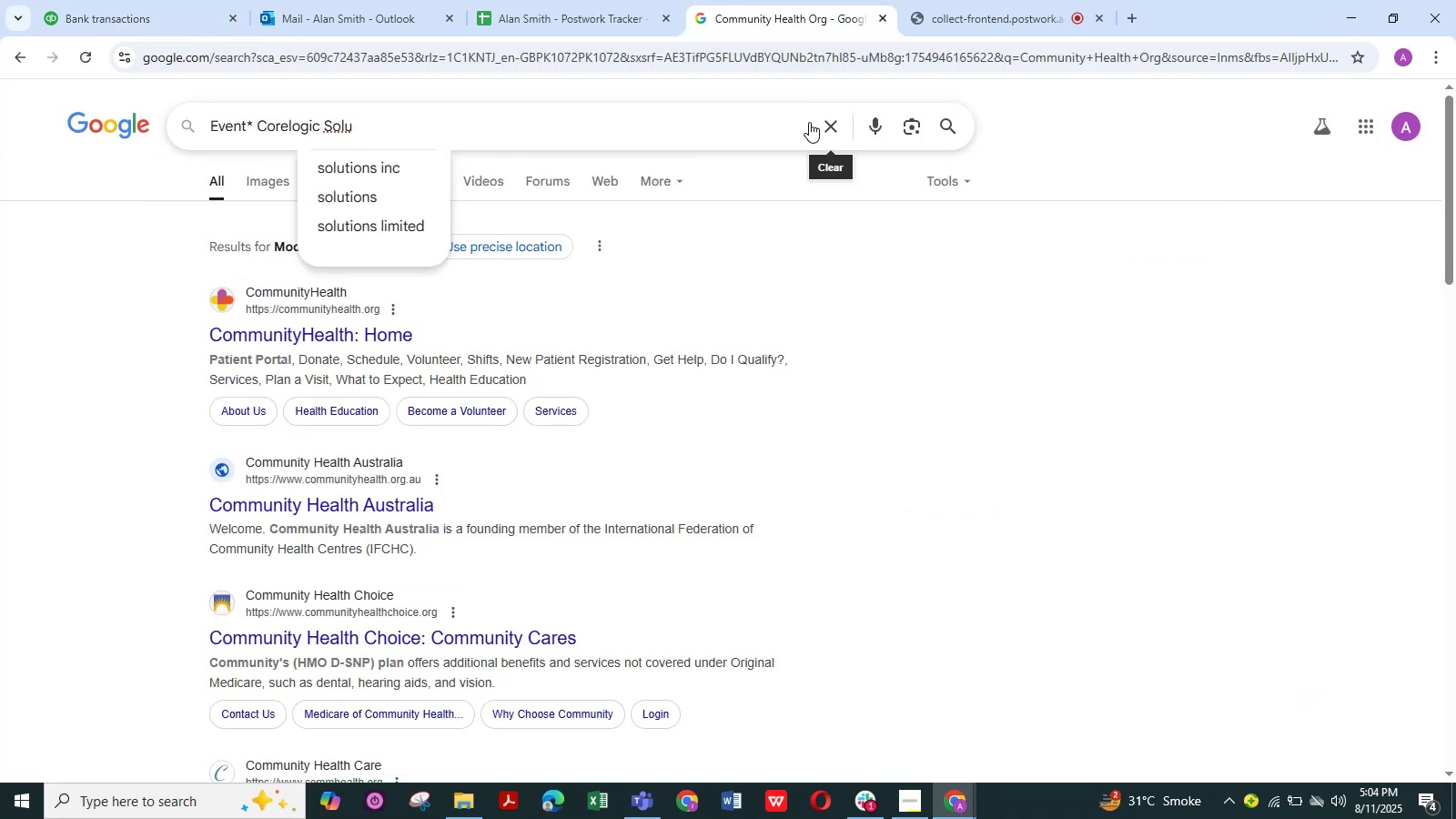 
hold_key(key=V, duration=0.34)
 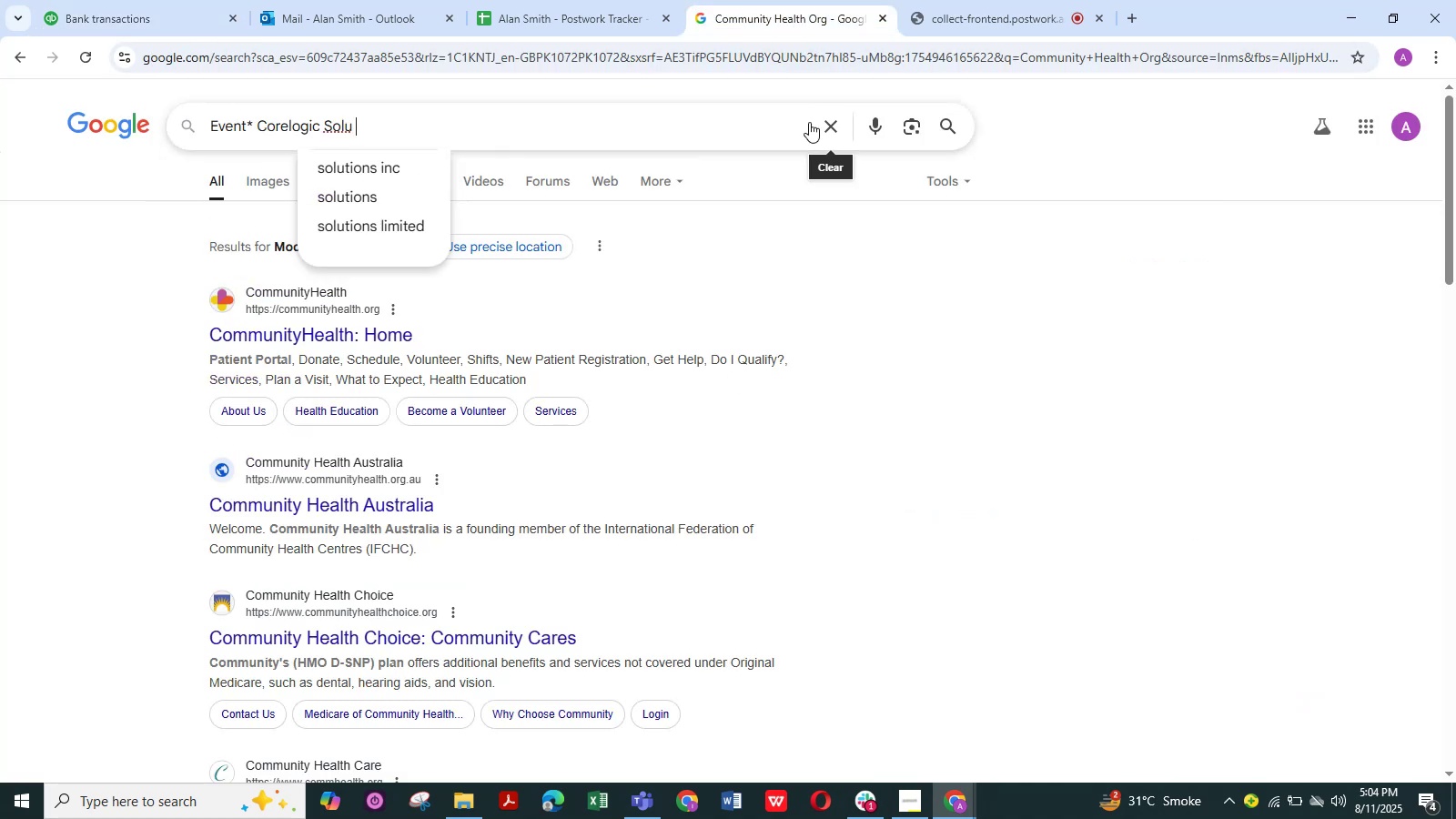 
key(NumpadEnter)
 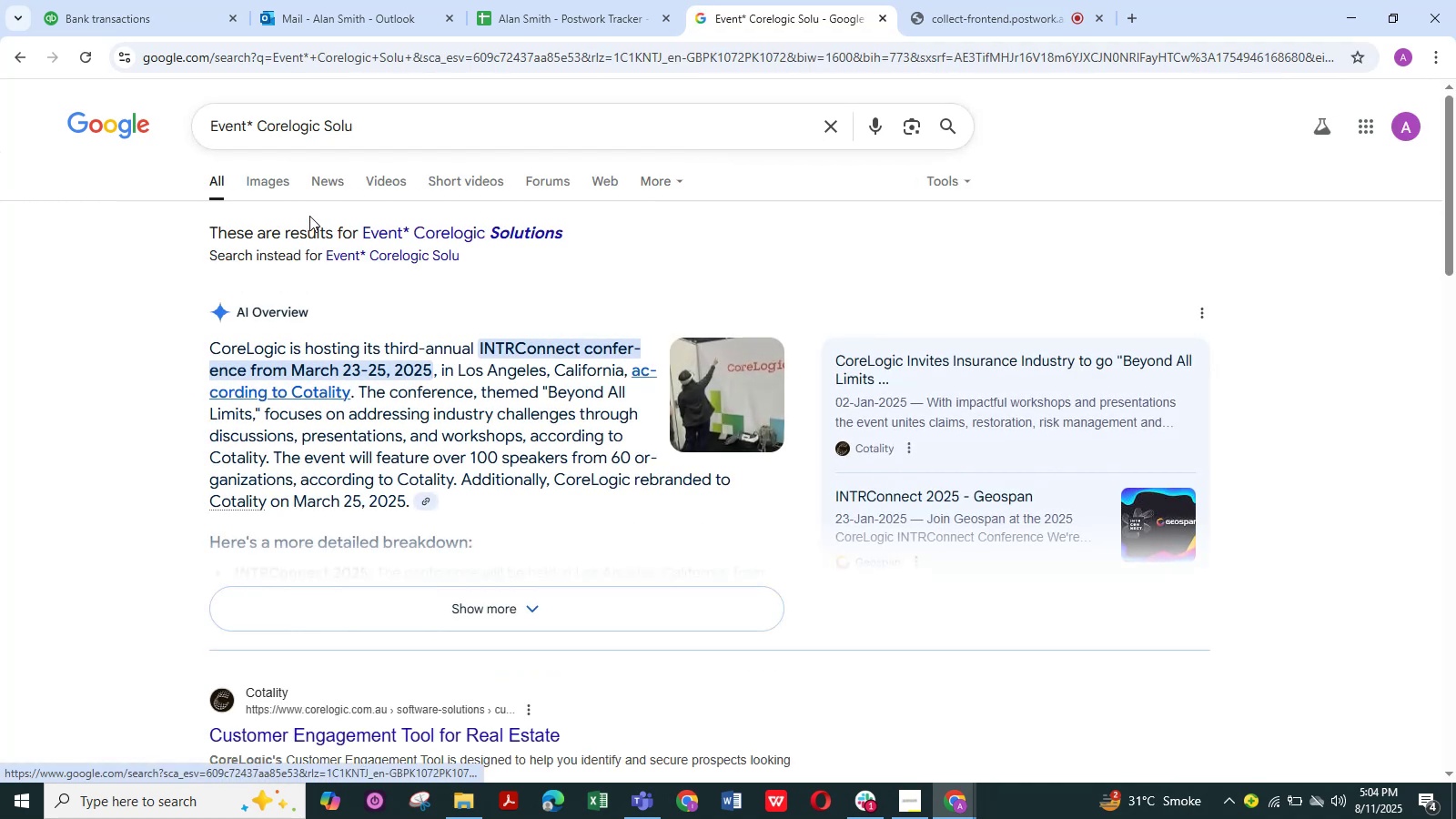 
left_click_drag(start_coordinate=[257, 128], to_coordinate=[206, 136])
 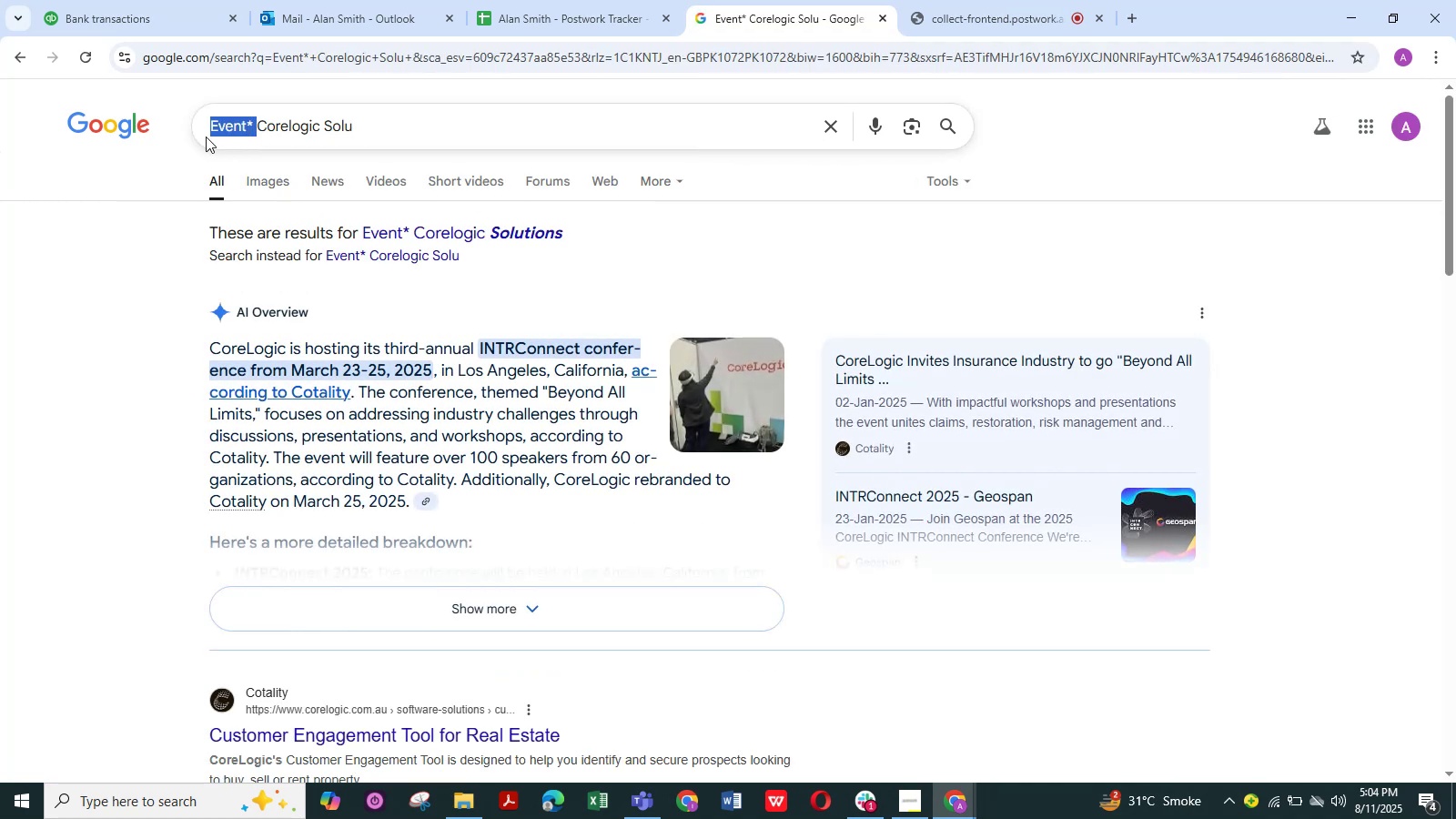 
key(Backspace)
 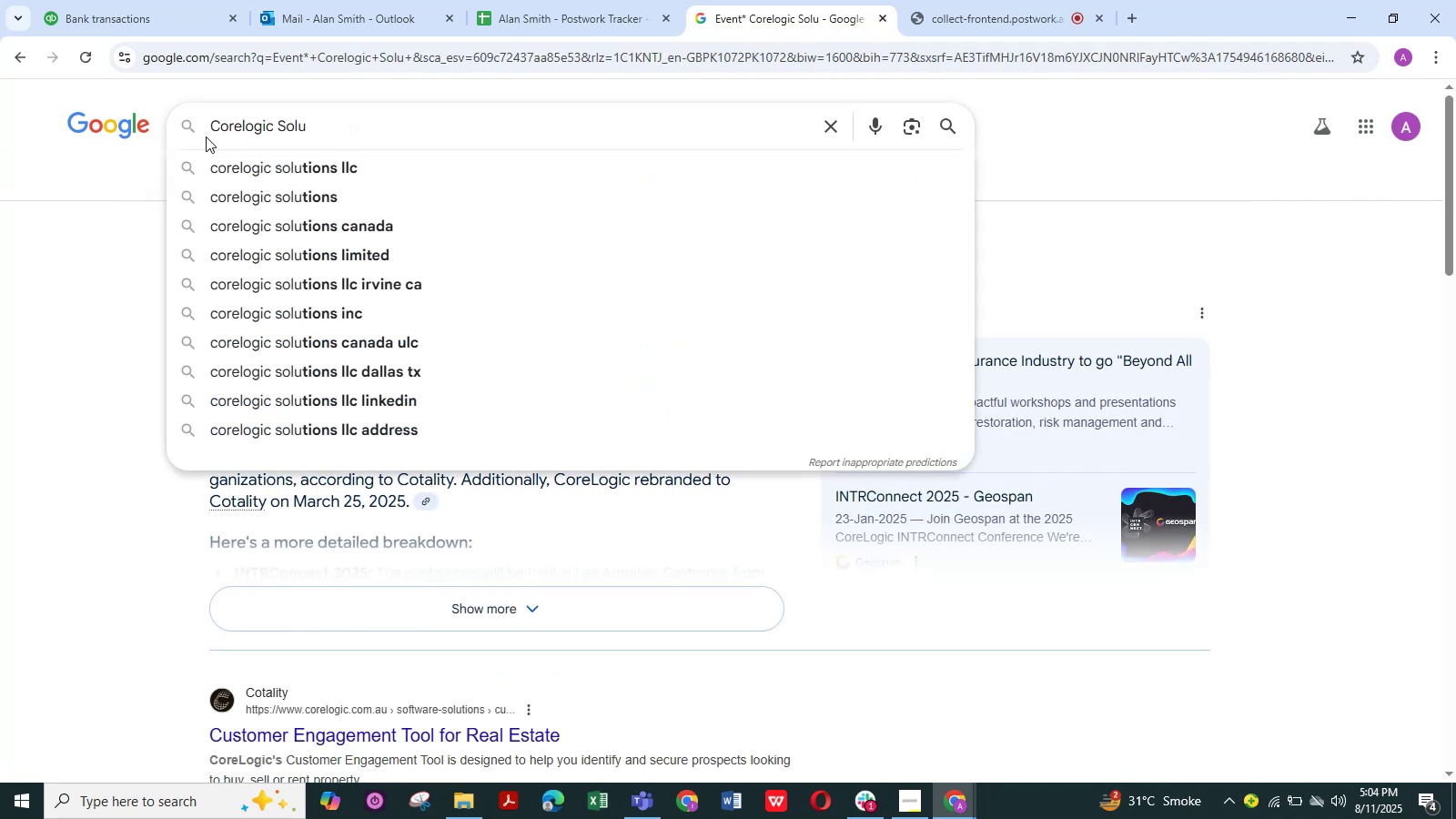 
key(NumpadEnter)
 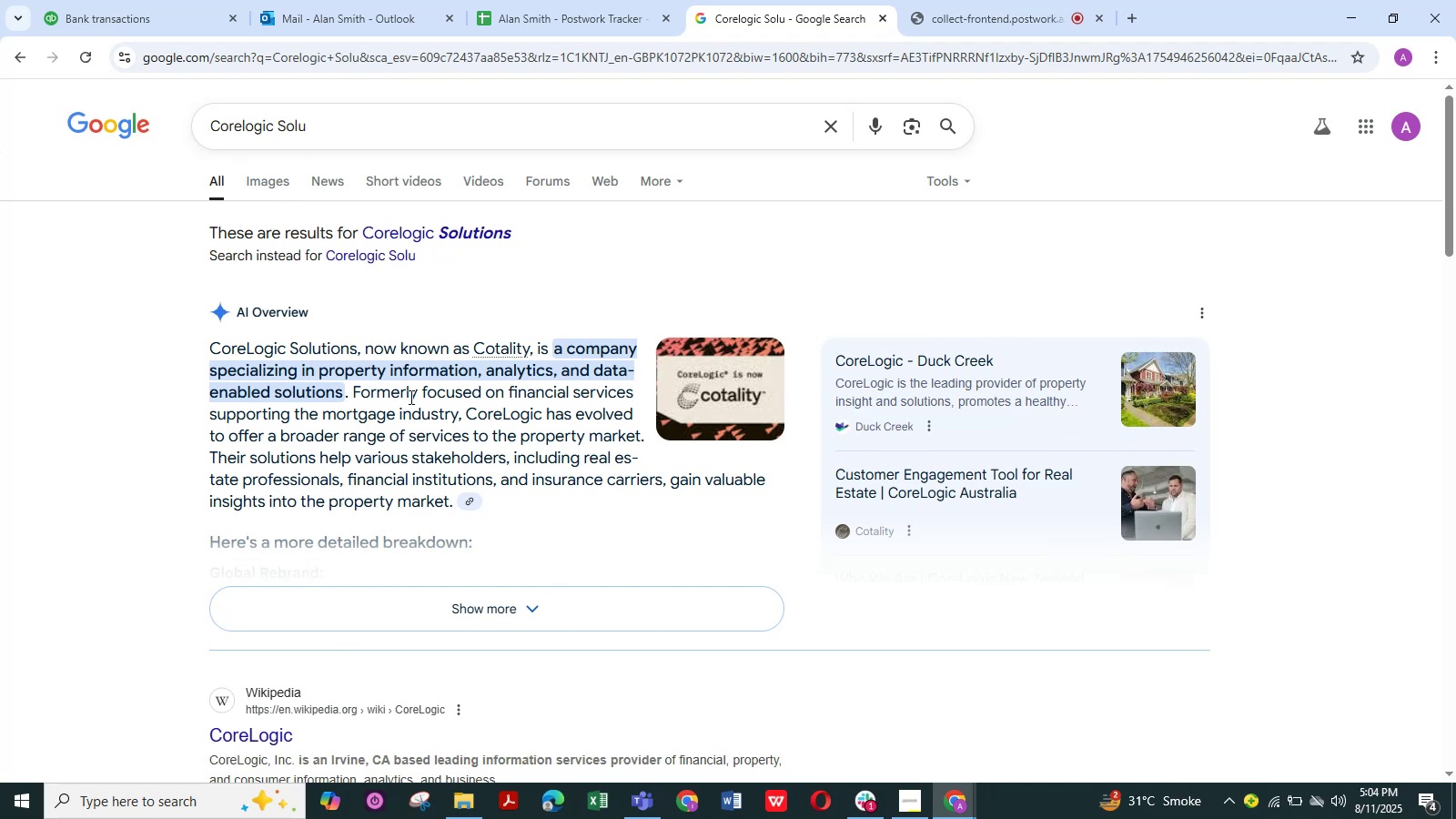 
wait(10.48)
 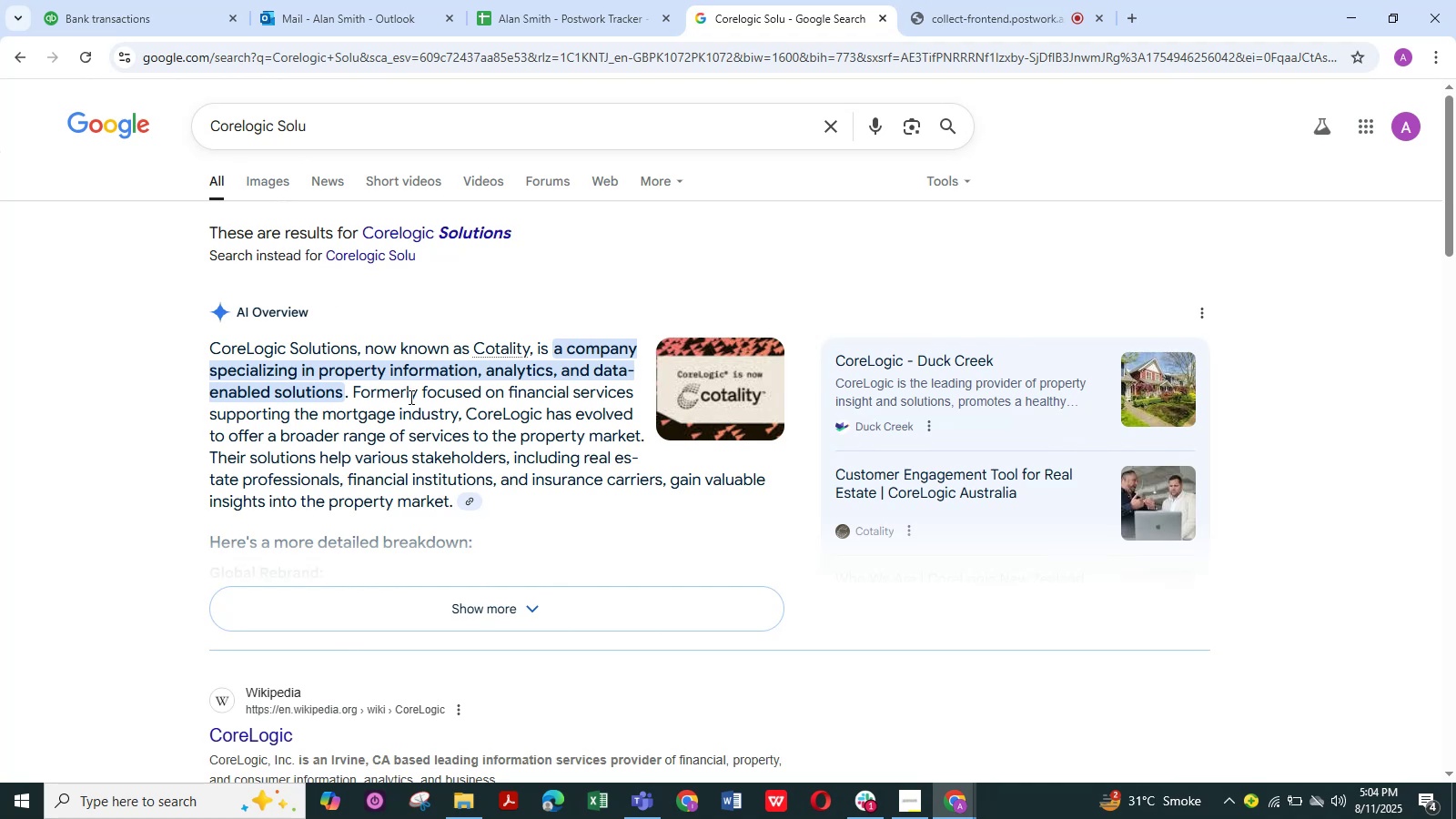 
scroll: coordinate [466, 406], scroll_direction: none, amount: 0.0
 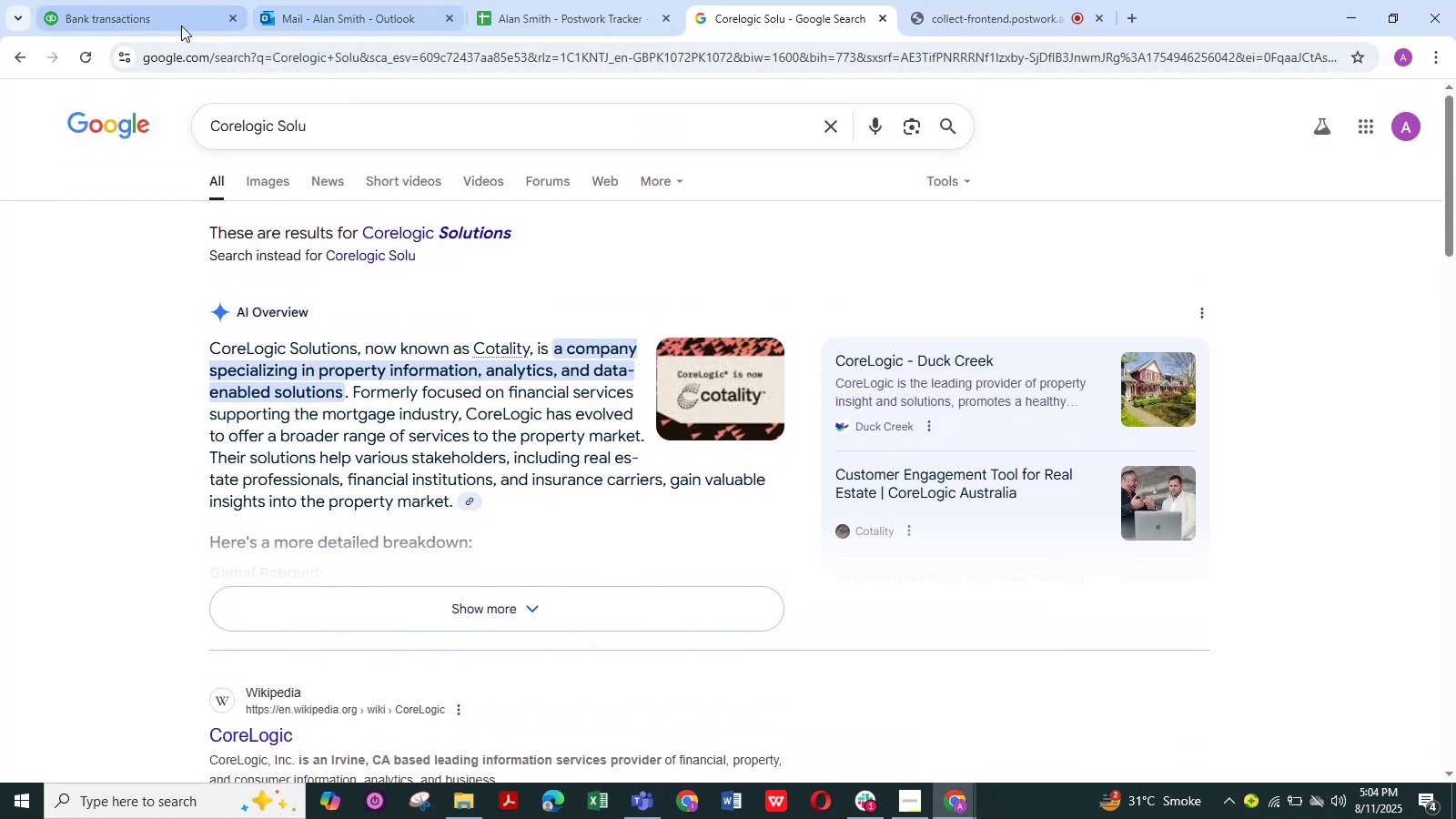 
left_click([141, 28])
 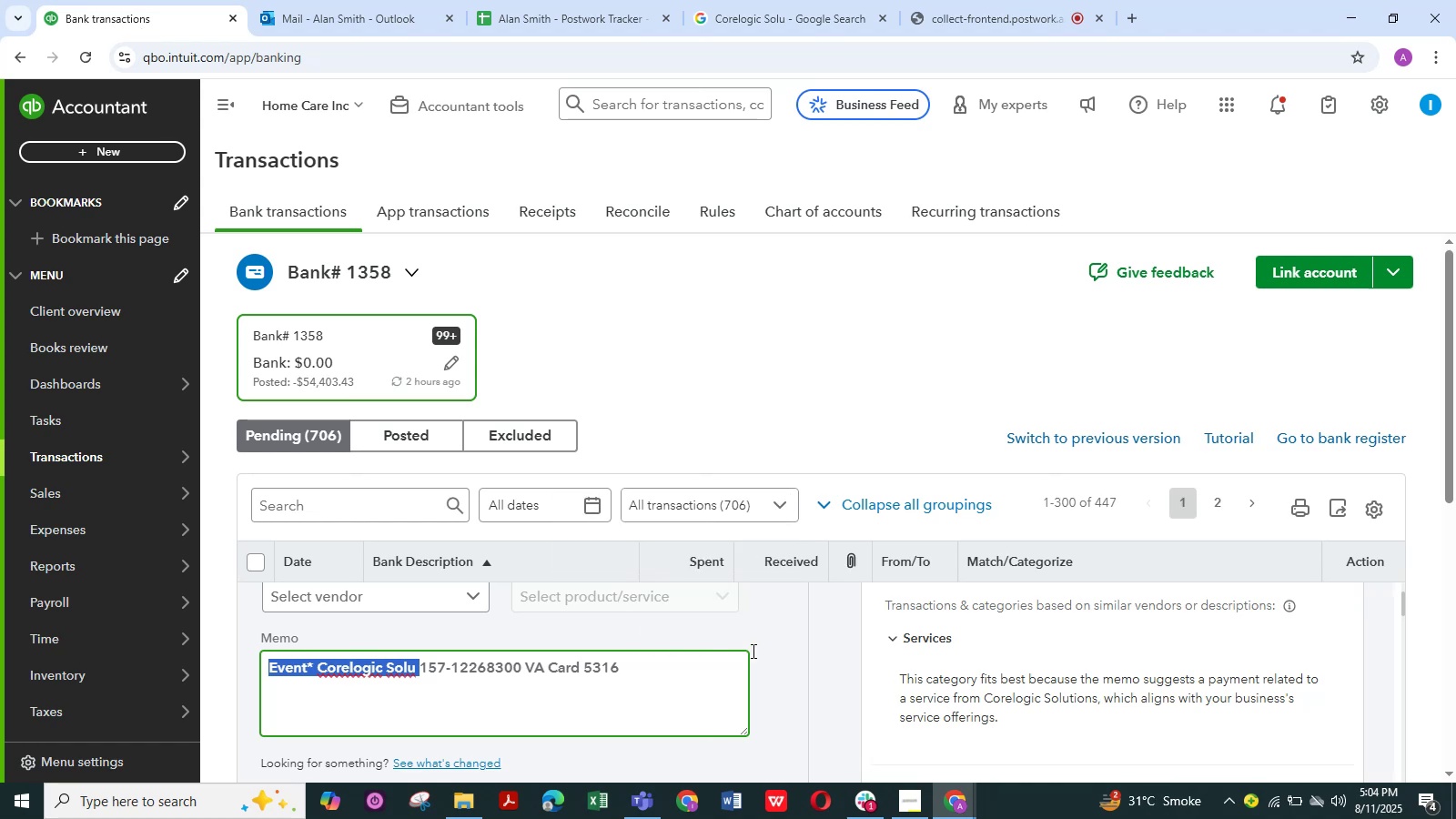 
scroll: coordinate [752, 647], scroll_direction: up, amount: 1.0
 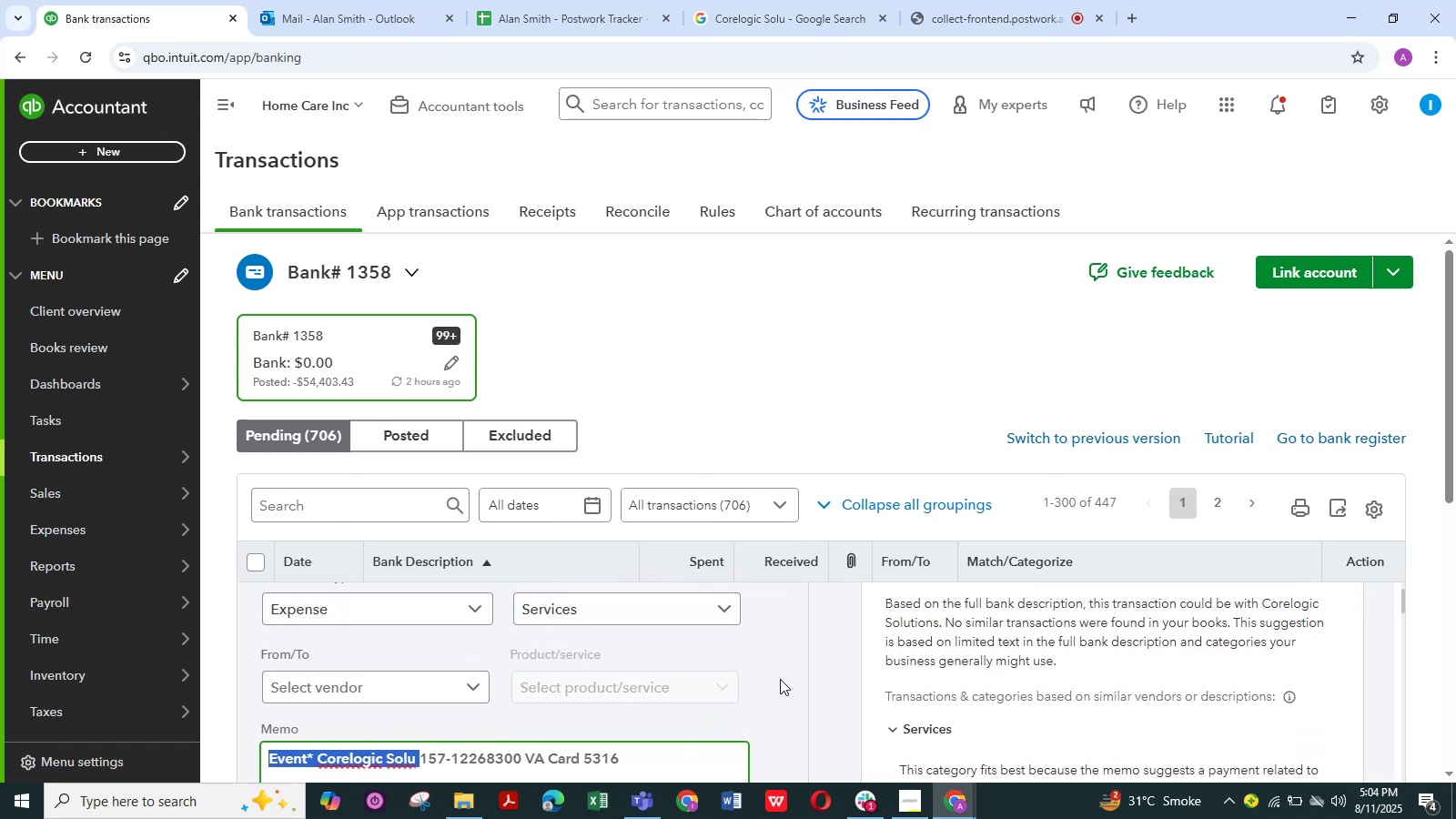 
wait(13.02)
 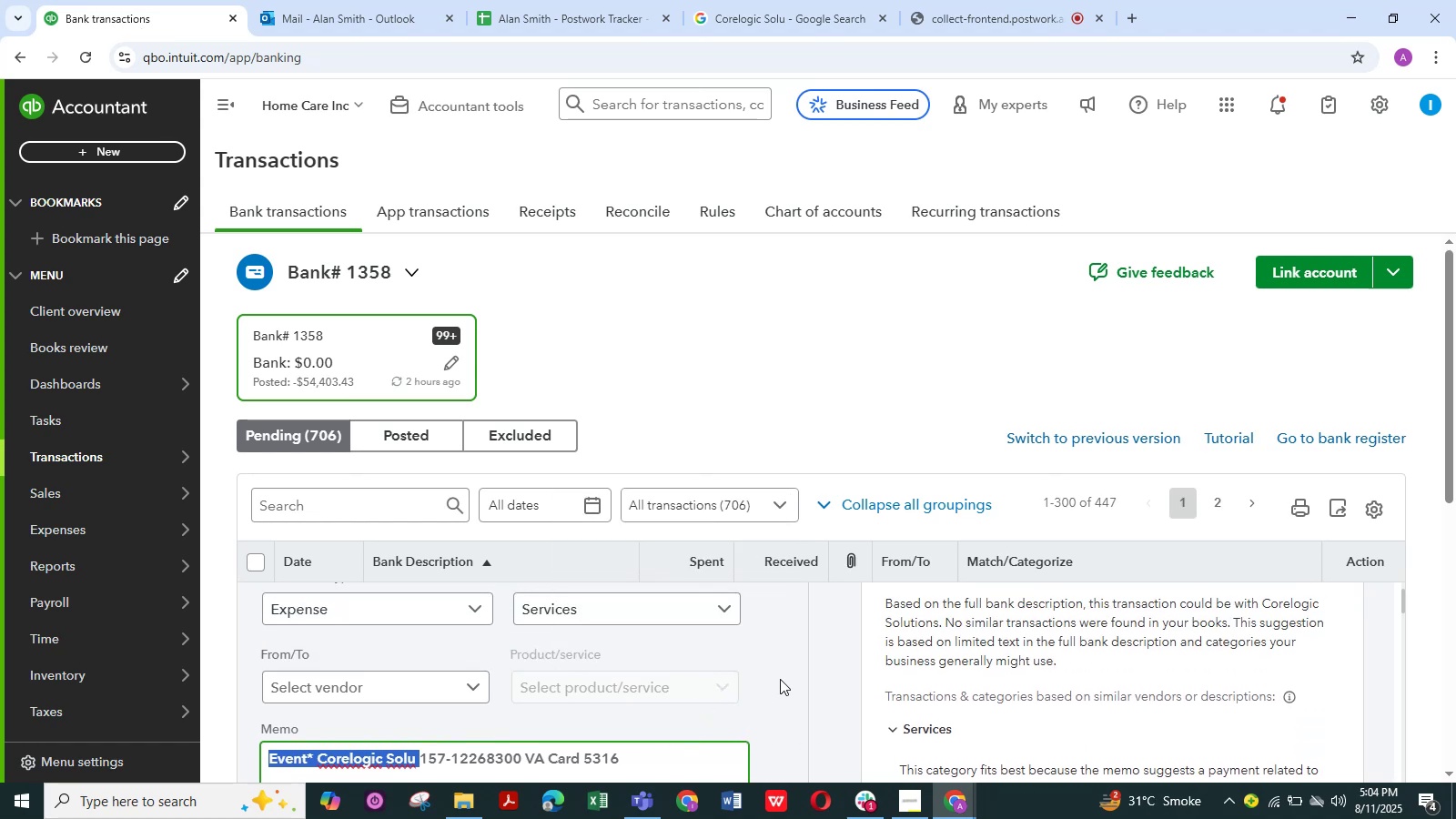 
left_click([727, 612])
 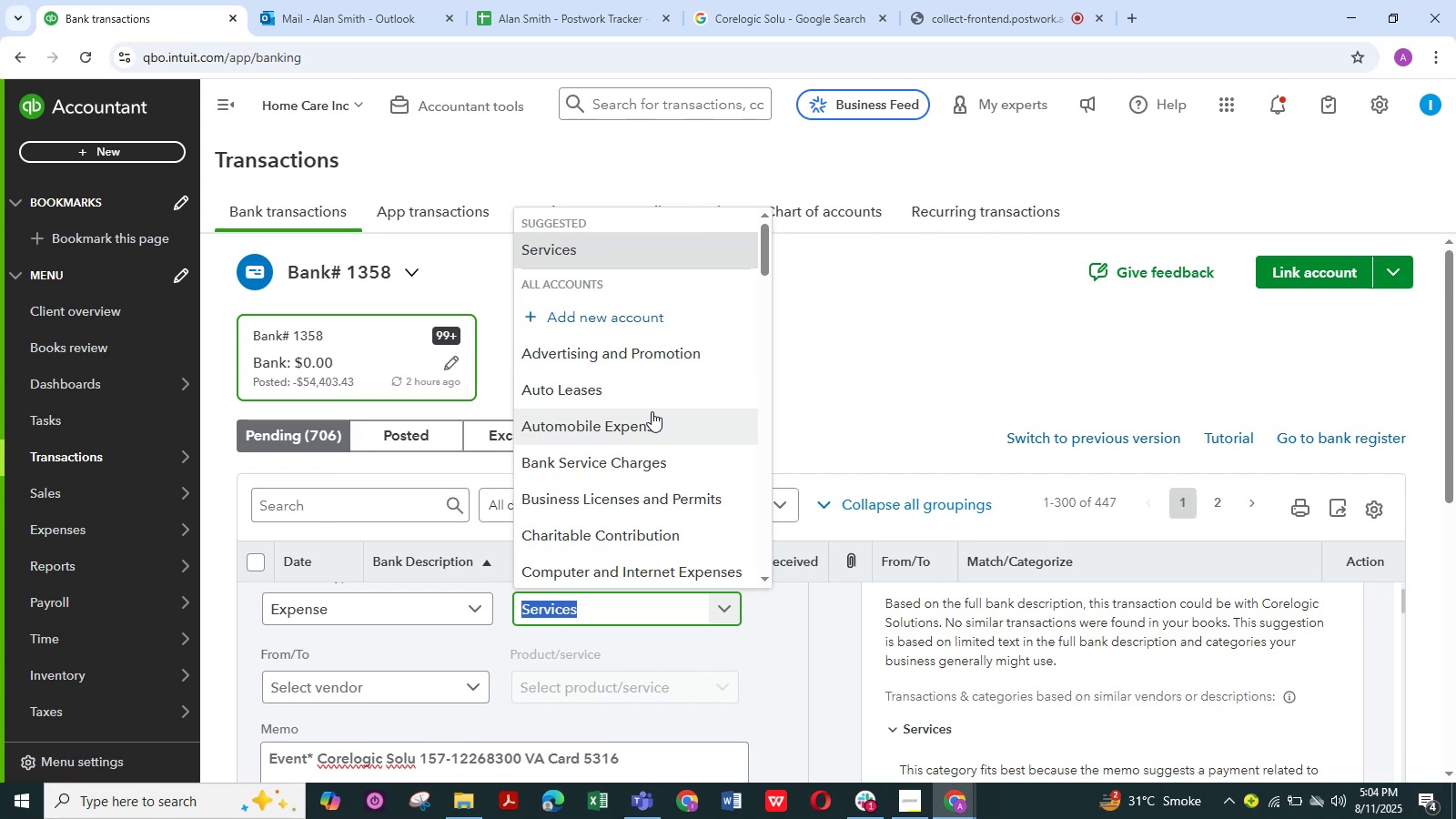 
wait(11.96)
 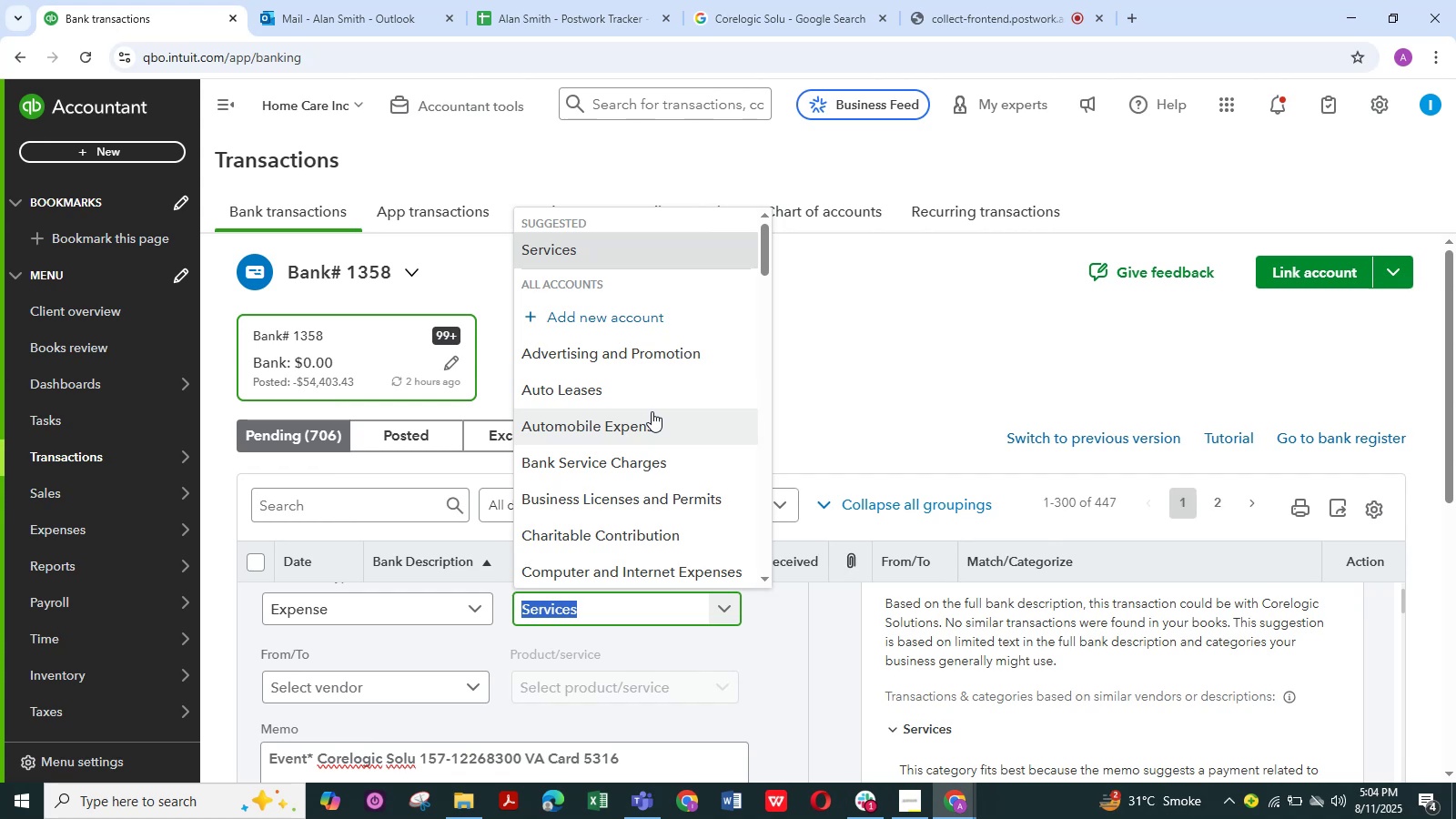 
scroll: coordinate [641, 457], scroll_direction: down, amount: 12.0
 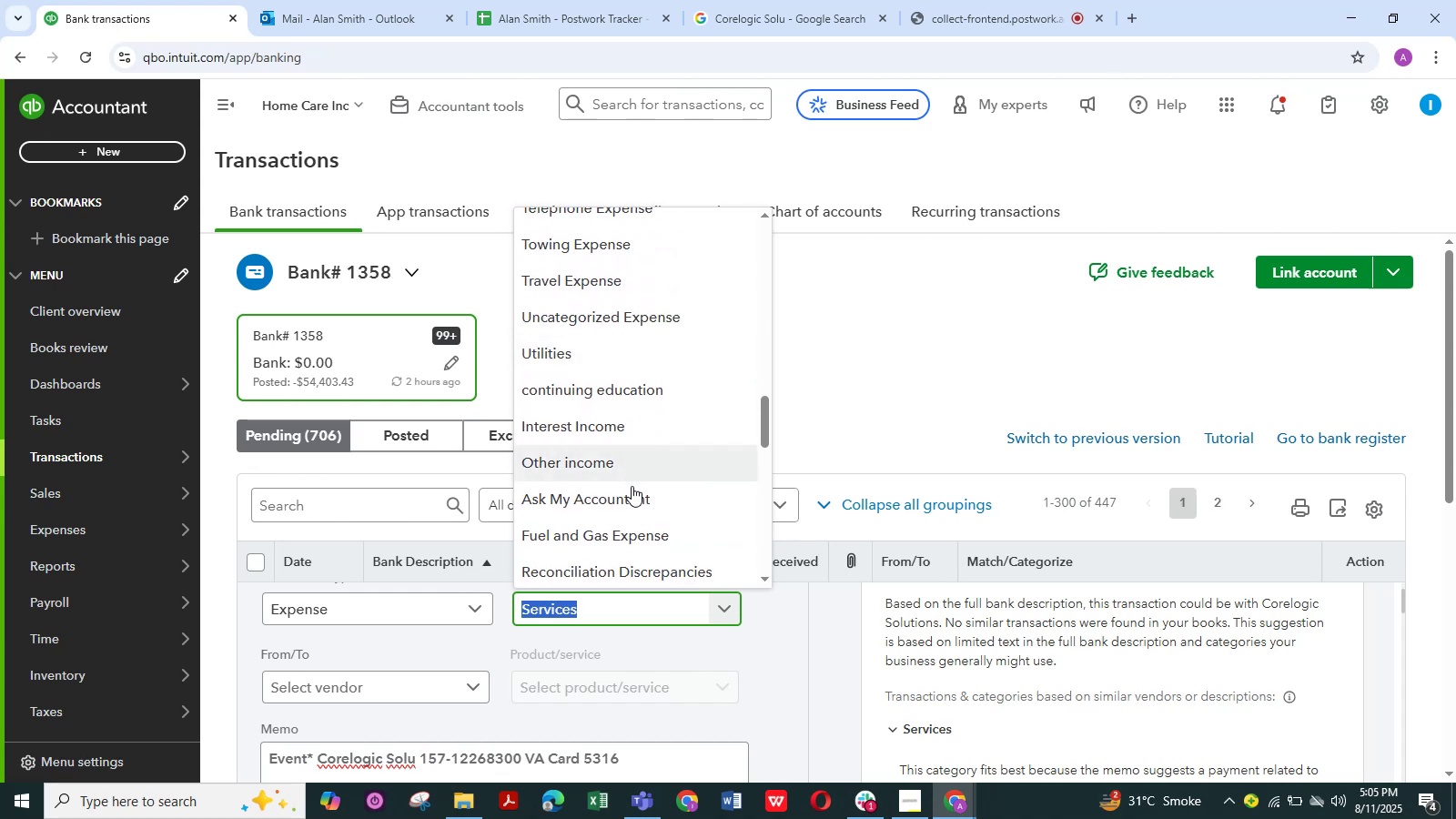 
left_click([632, 490])
 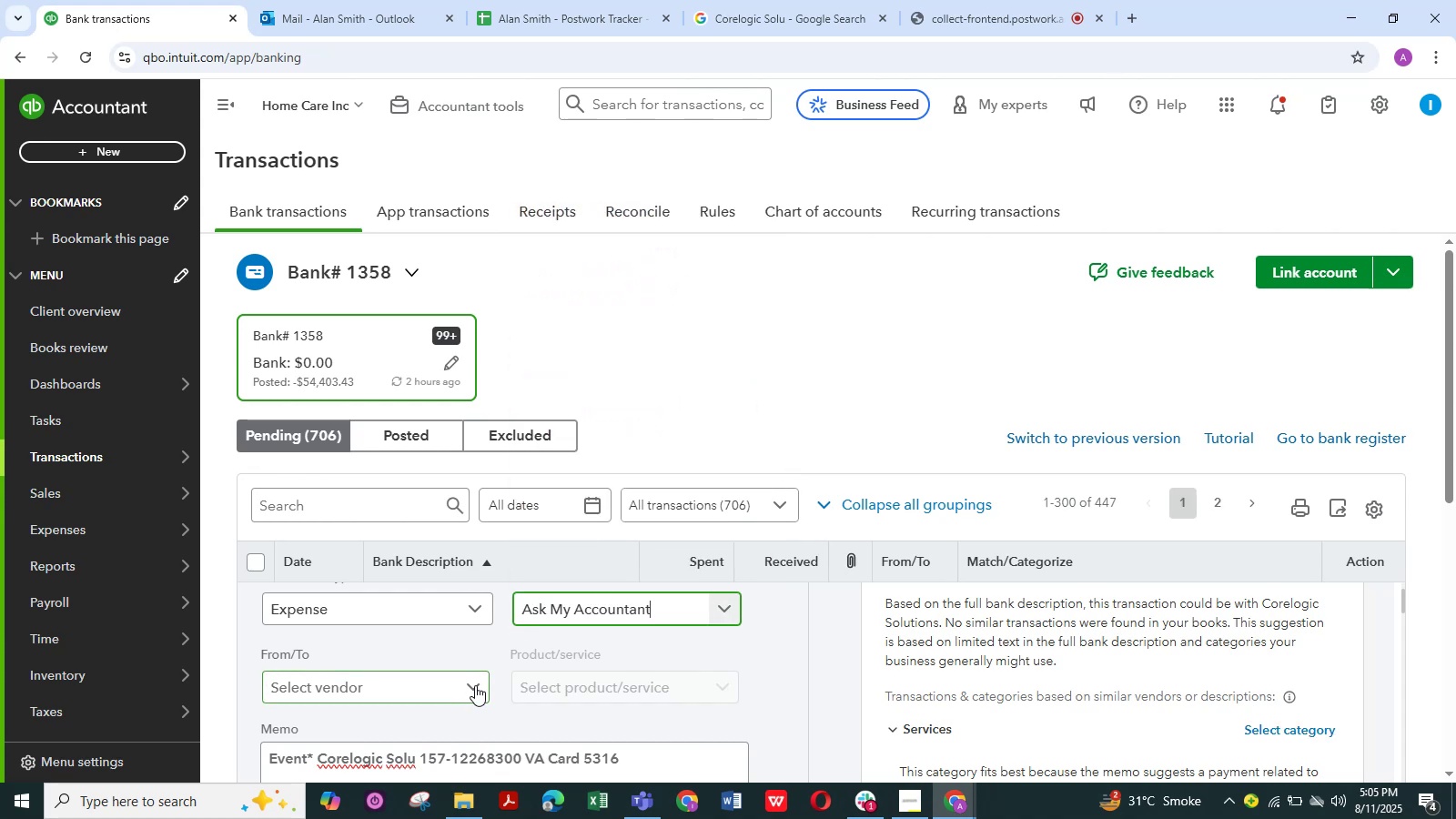 
left_click([475, 685])
 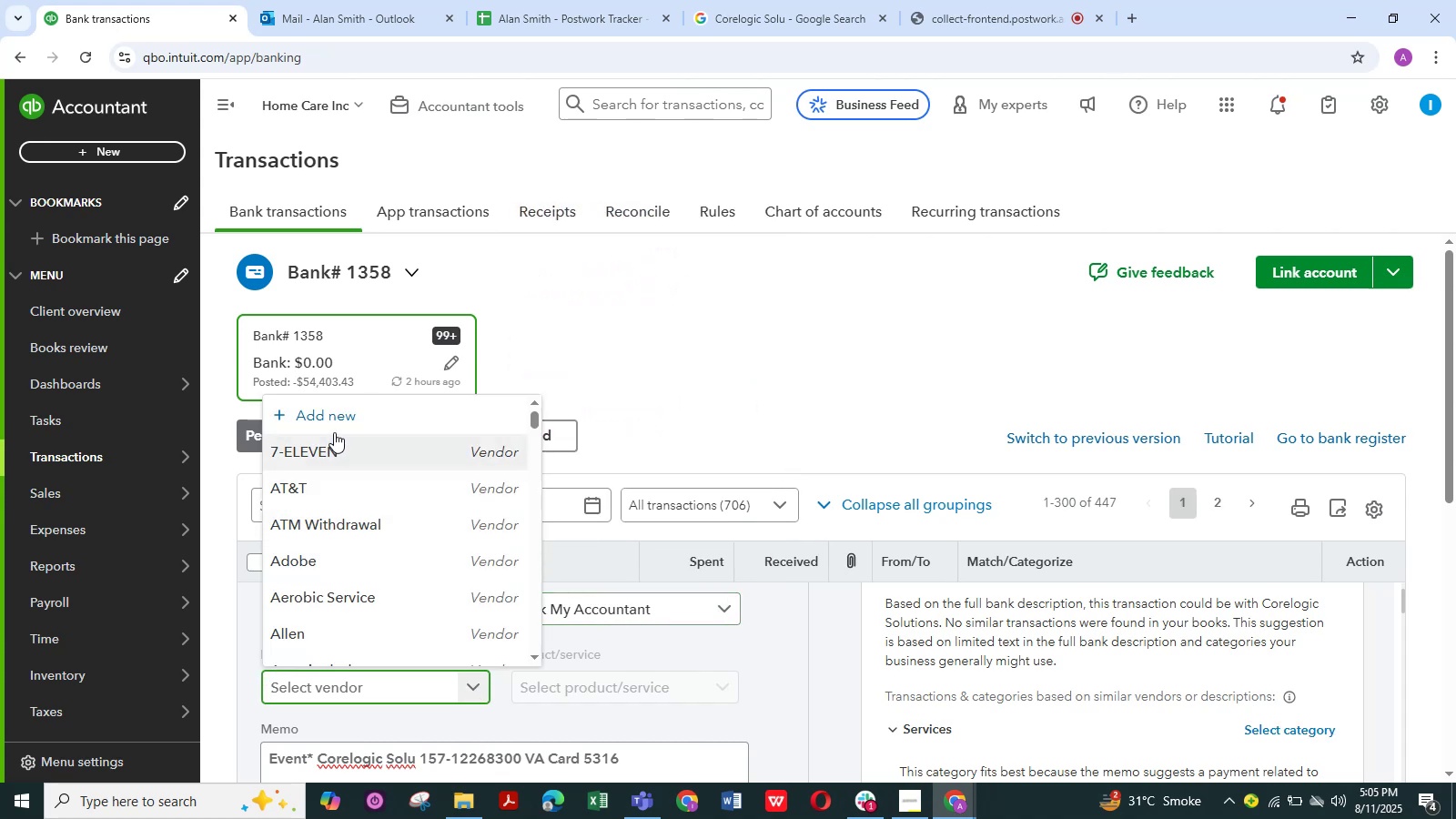 
left_click([338, 421])
 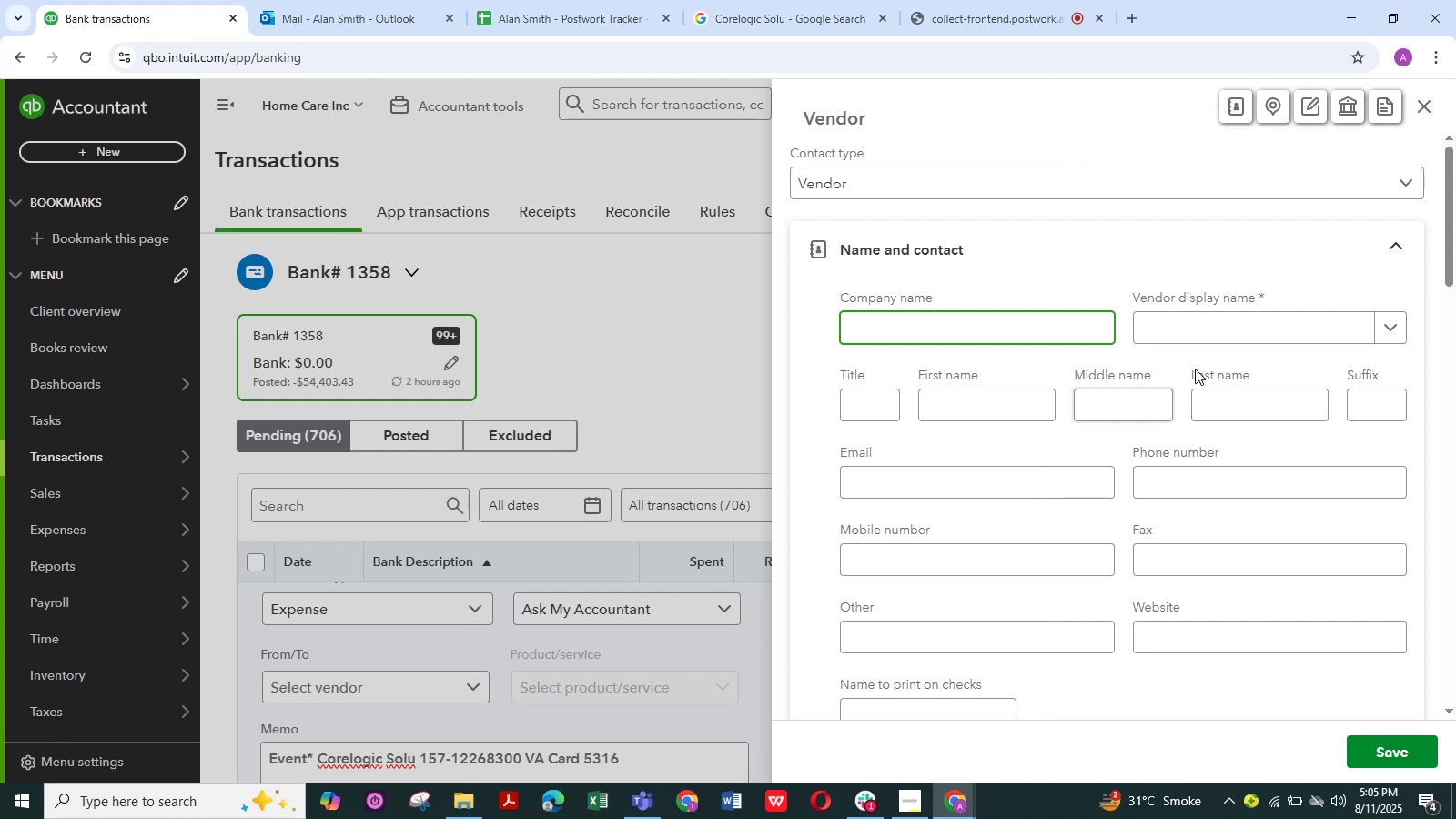 
left_click([1232, 328])
 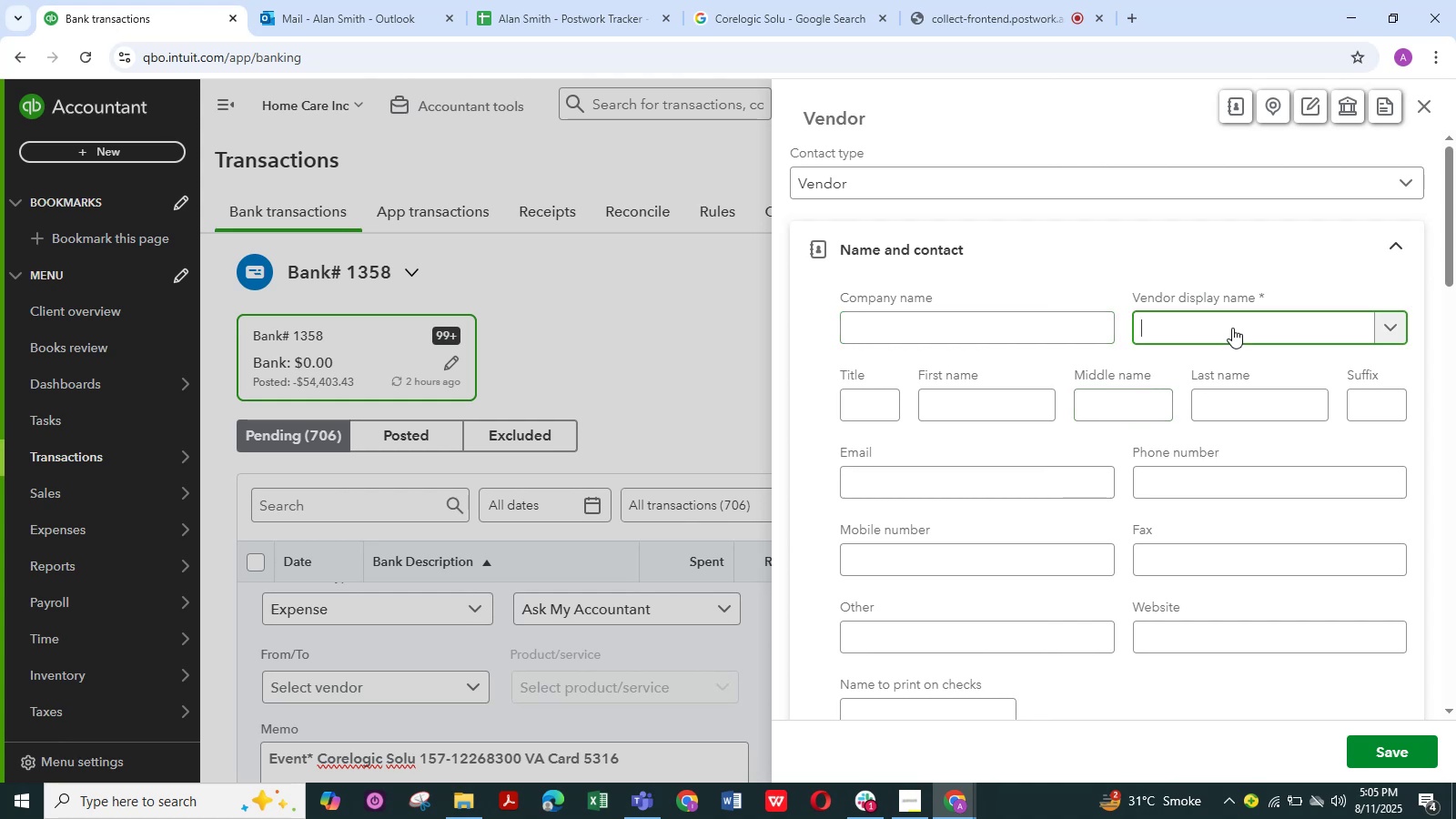 
key(Control+V)
 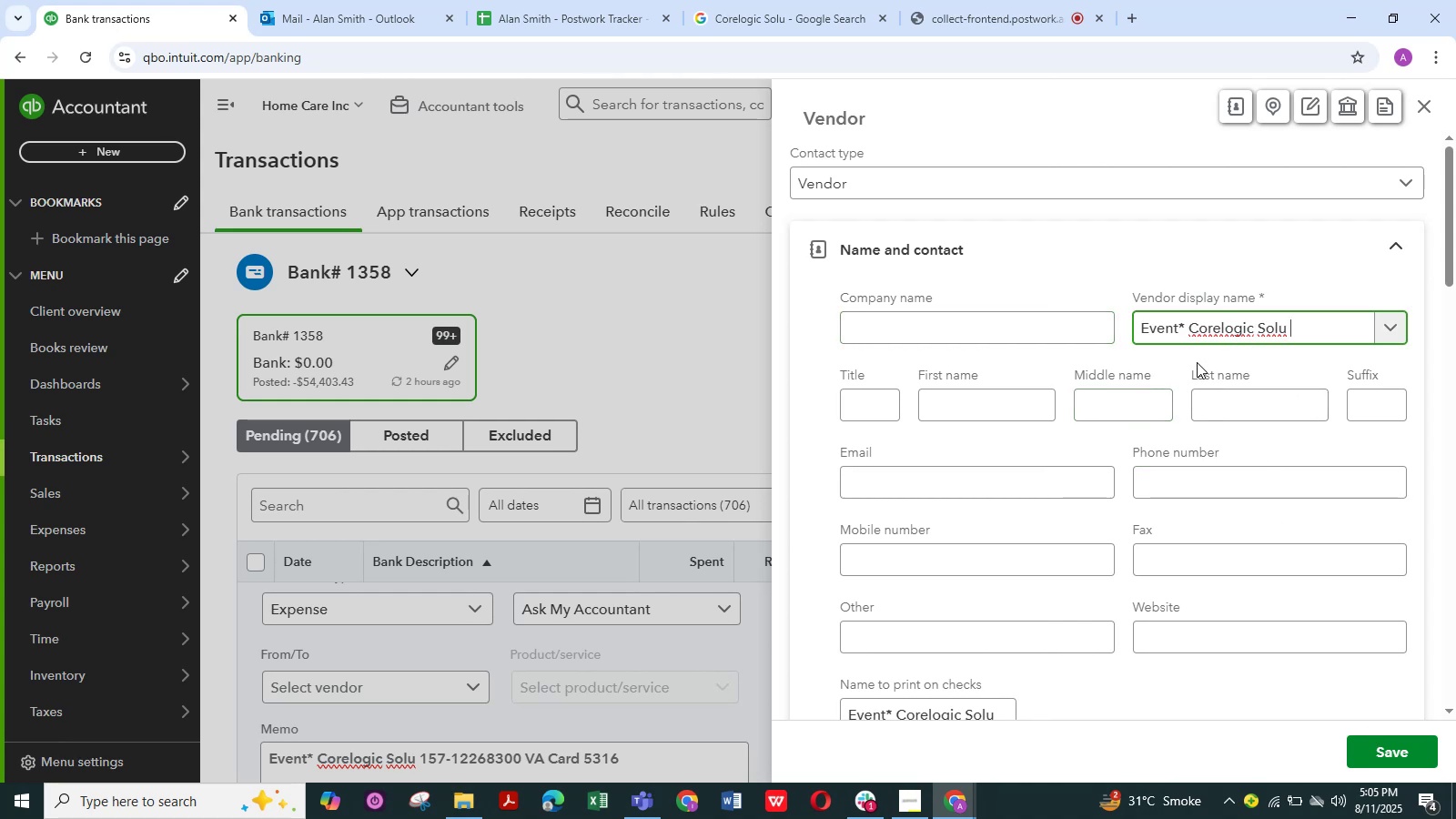 
left_click([1190, 323])
 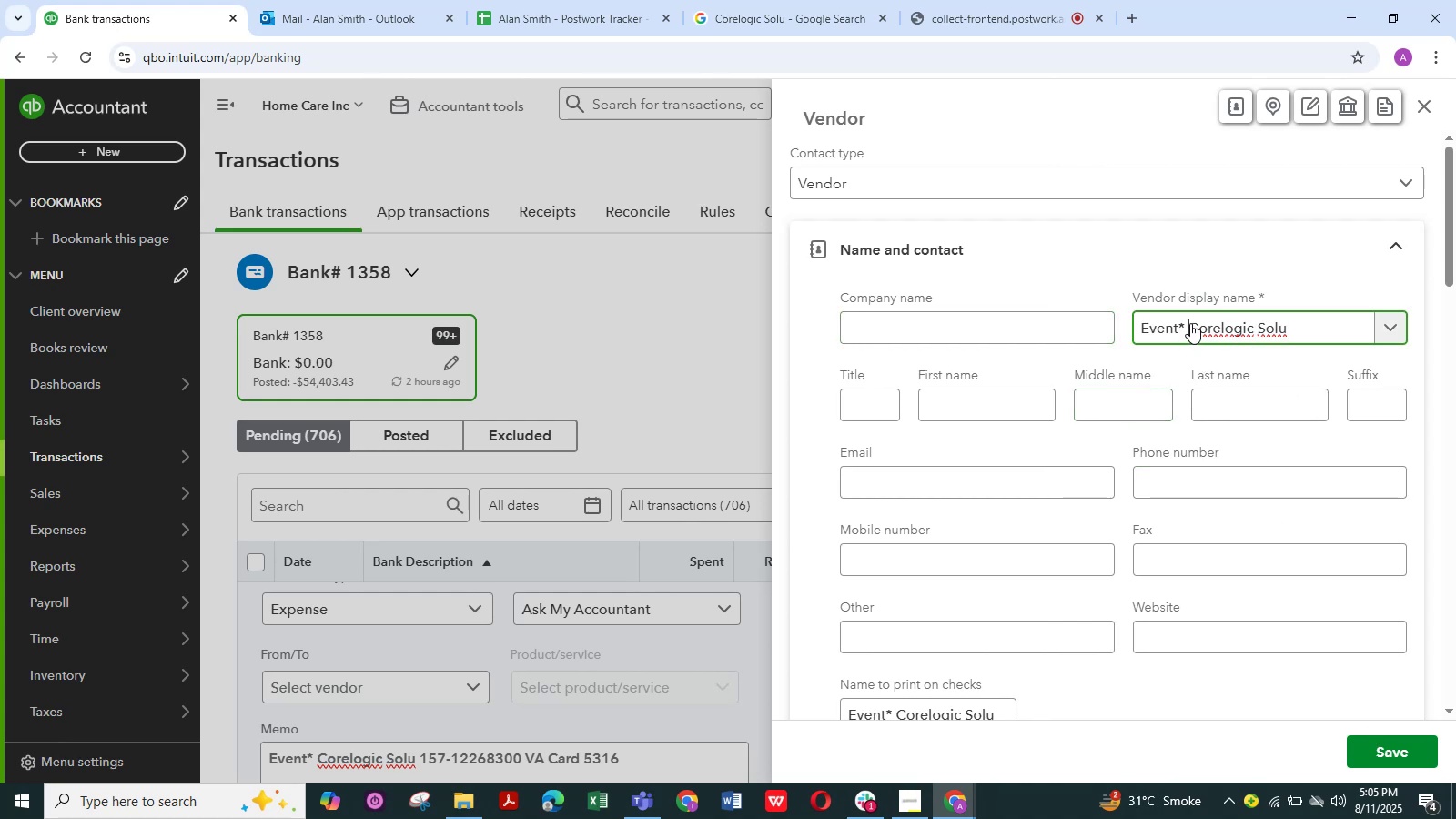 
left_click_drag(start_coordinate=[1190, 323], to_coordinate=[1130, 329])
 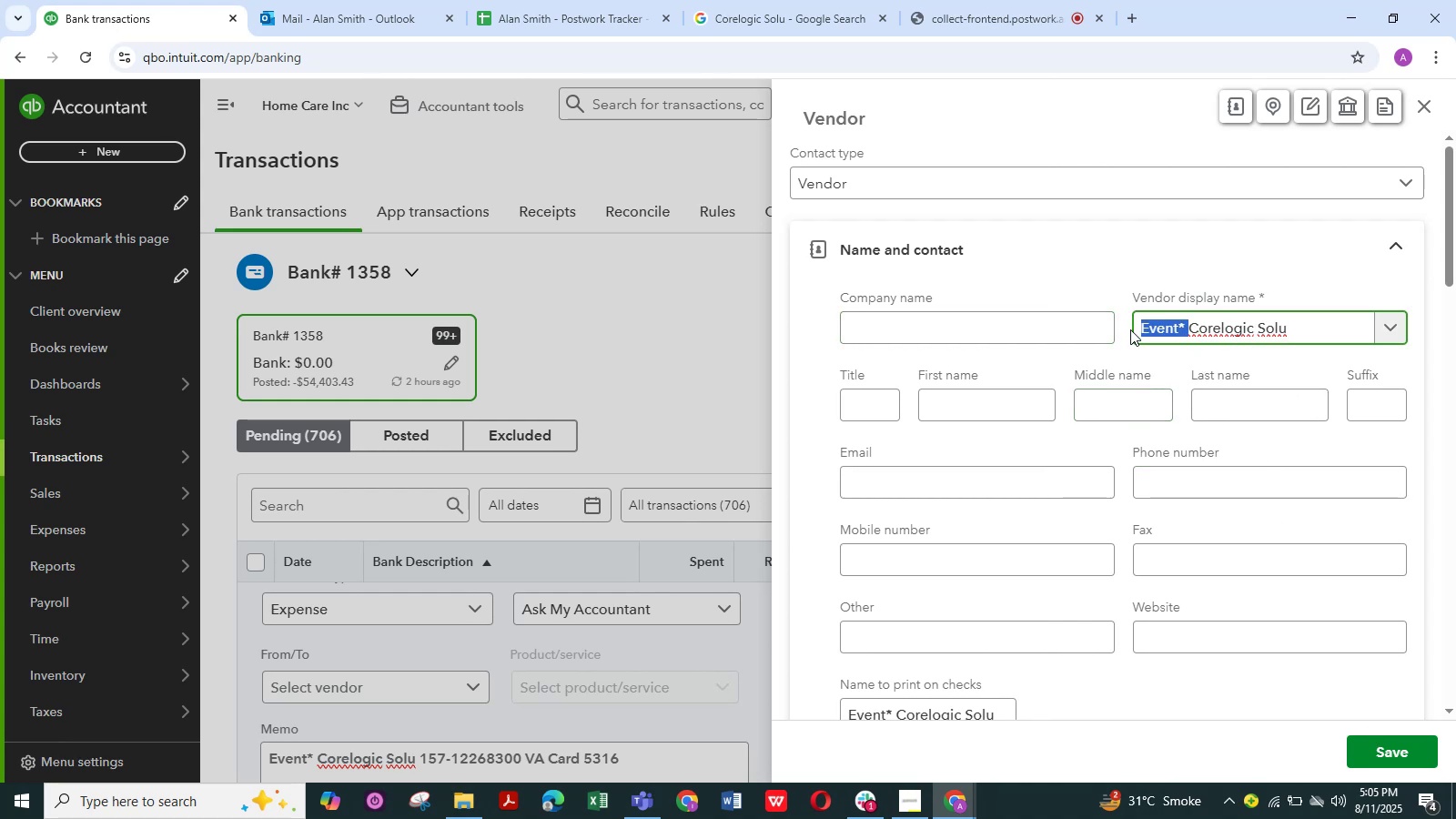 
key(Backspace)
 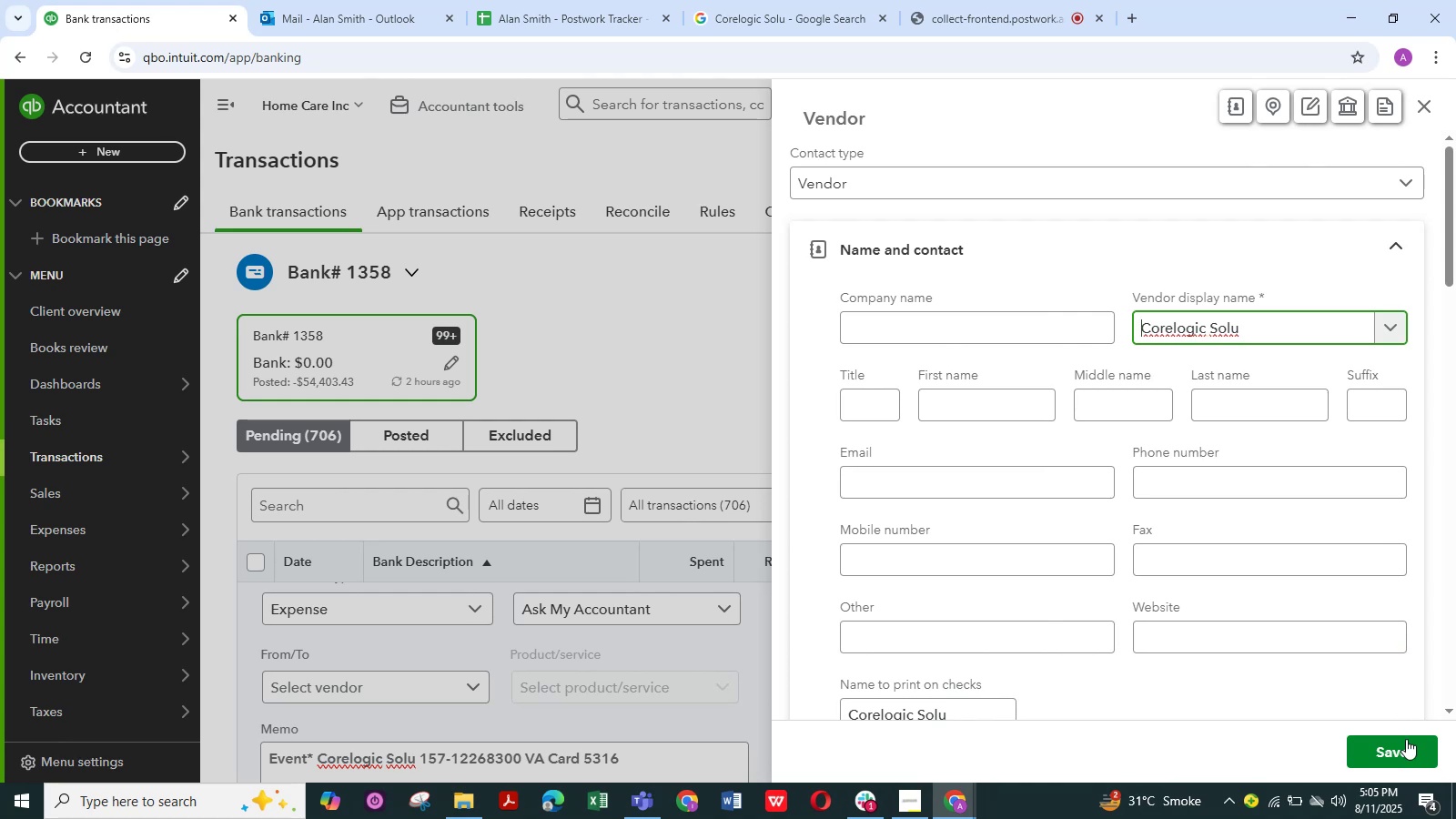 
left_click([1403, 752])
 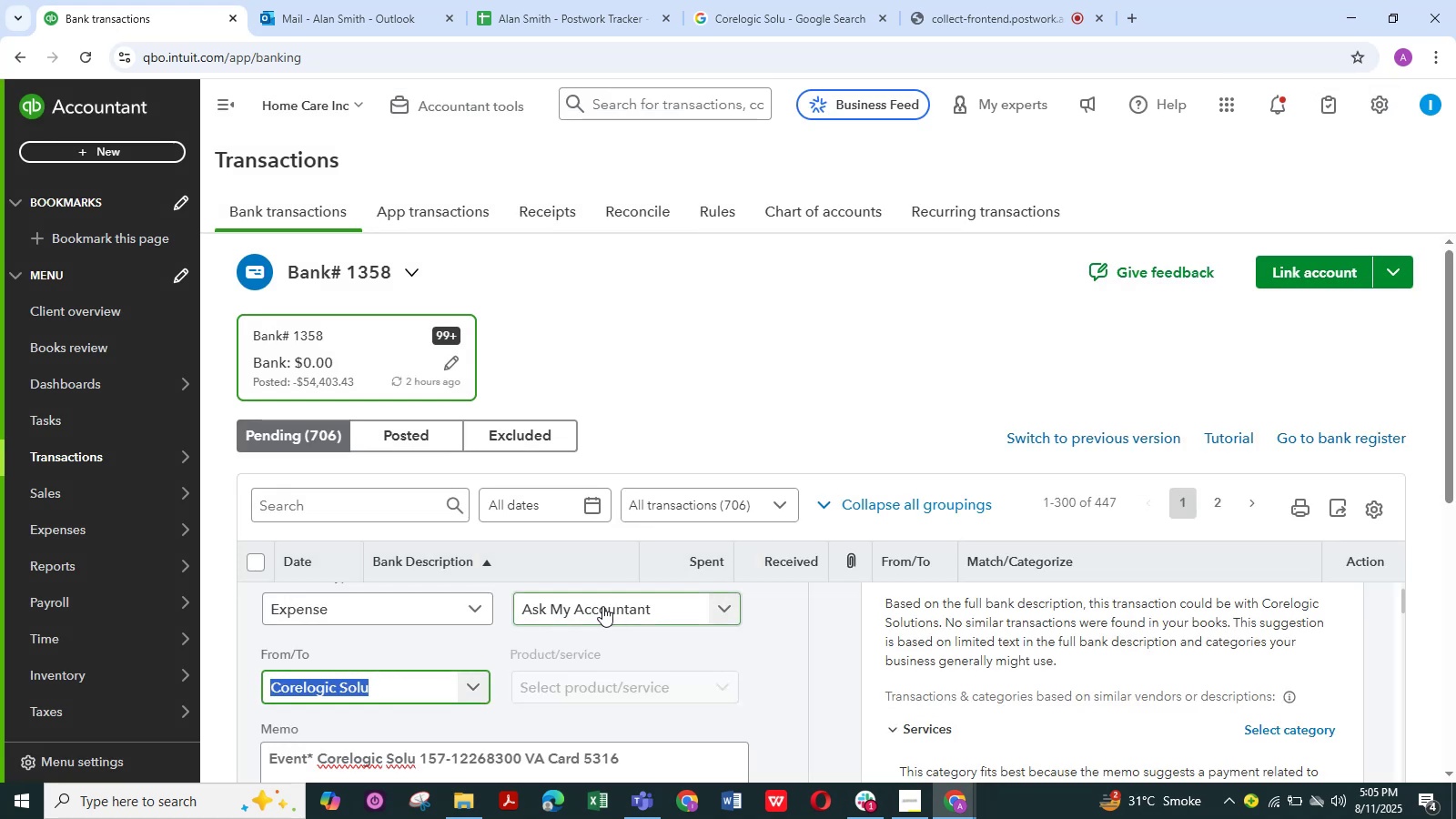 
scroll: coordinate [438, 634], scroll_direction: up, amount: 3.0
 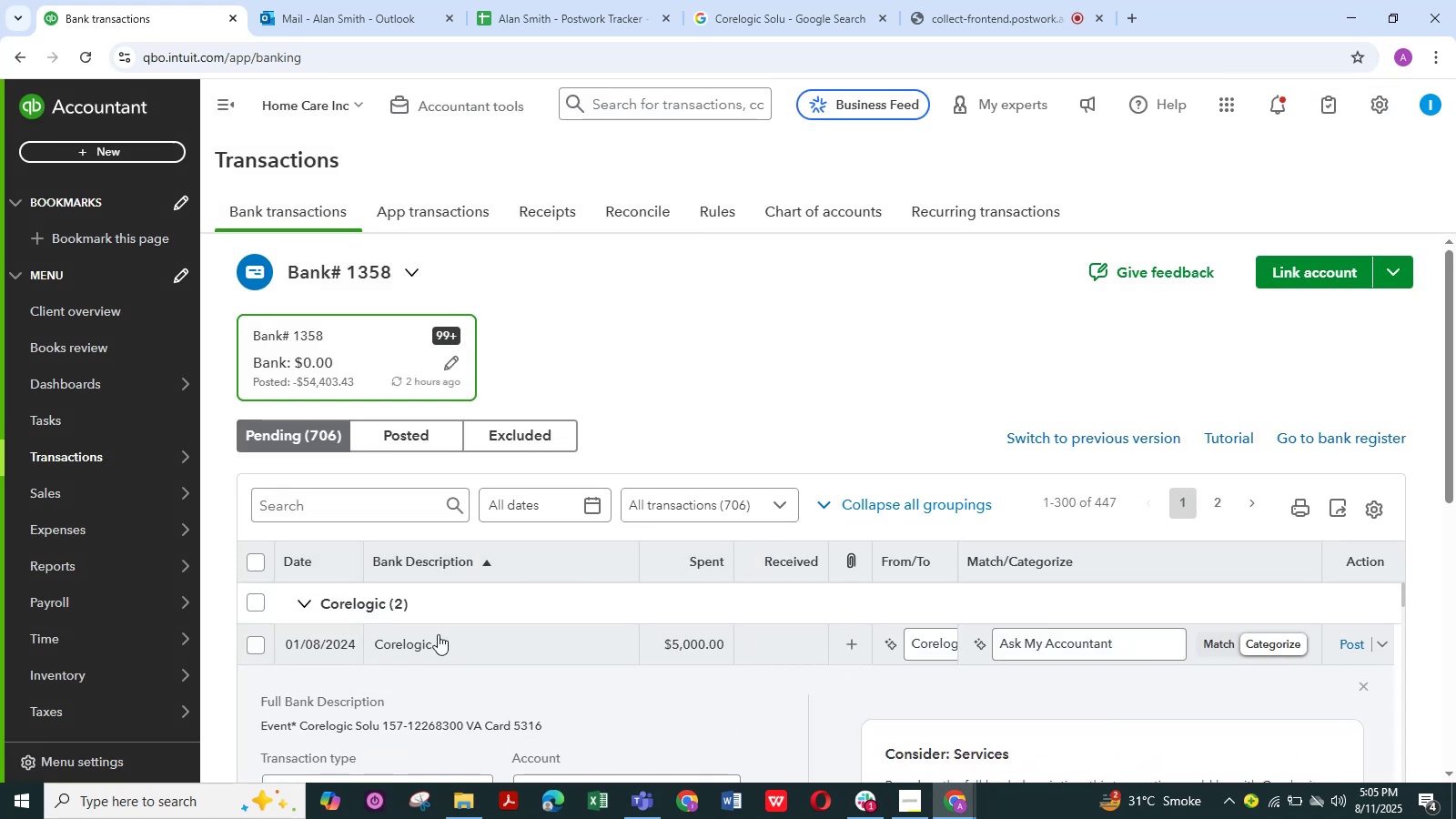 
scroll: coordinate [438, 634], scroll_direction: down, amount: 2.0
 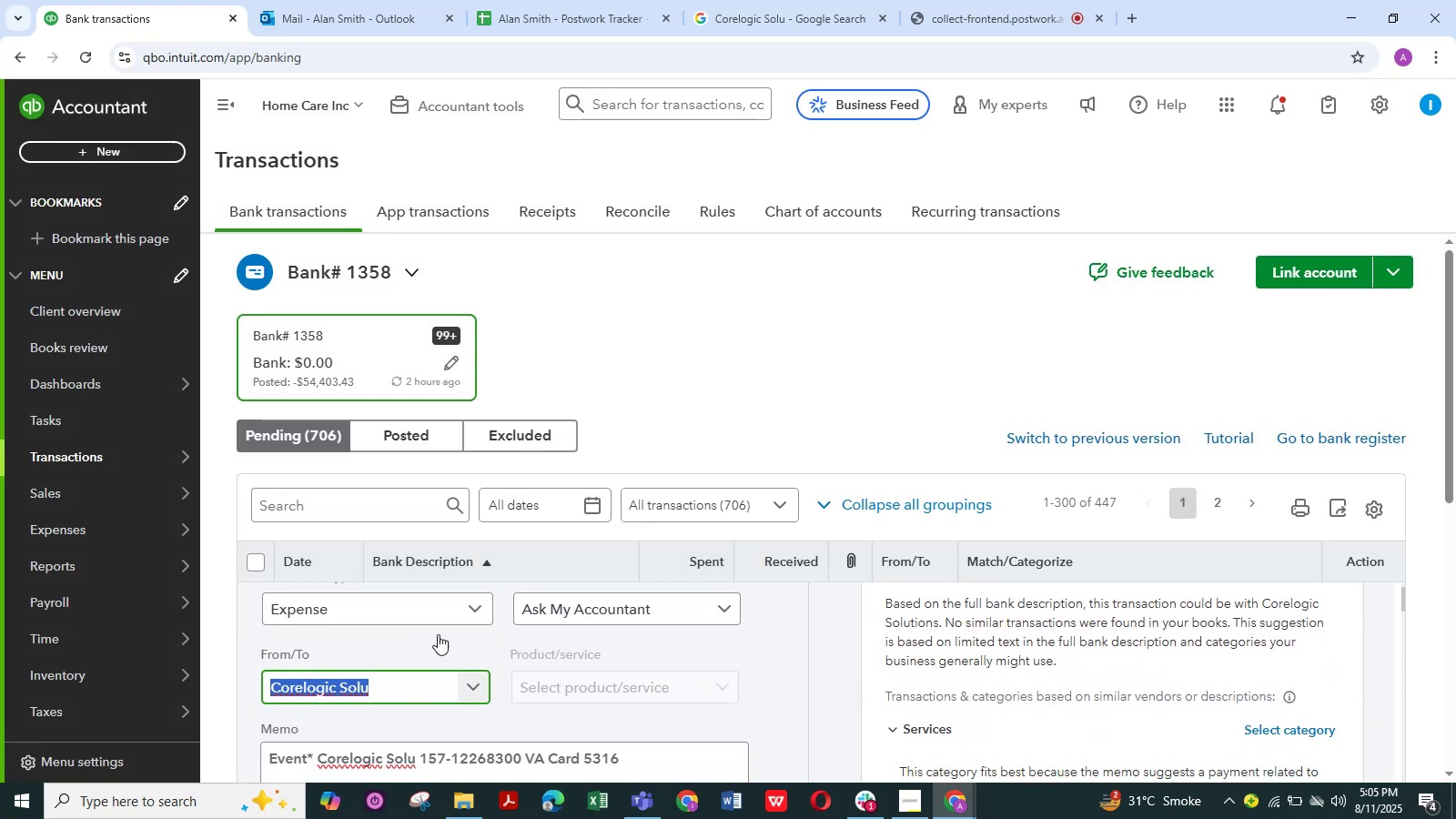 
scroll: coordinate [438, 634], scroll_direction: up, amount: 2.0
 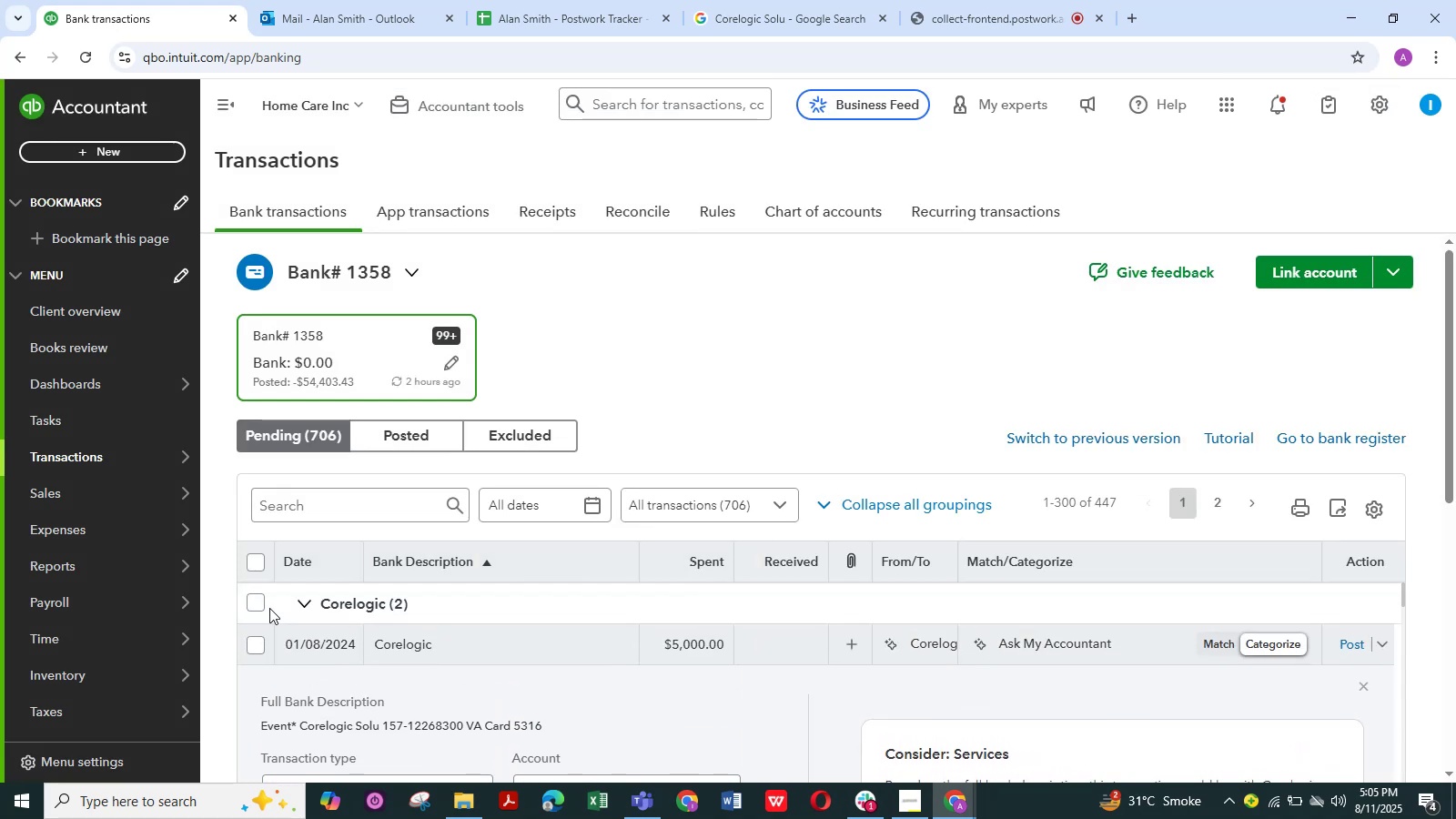 
left_click([262, 603])
 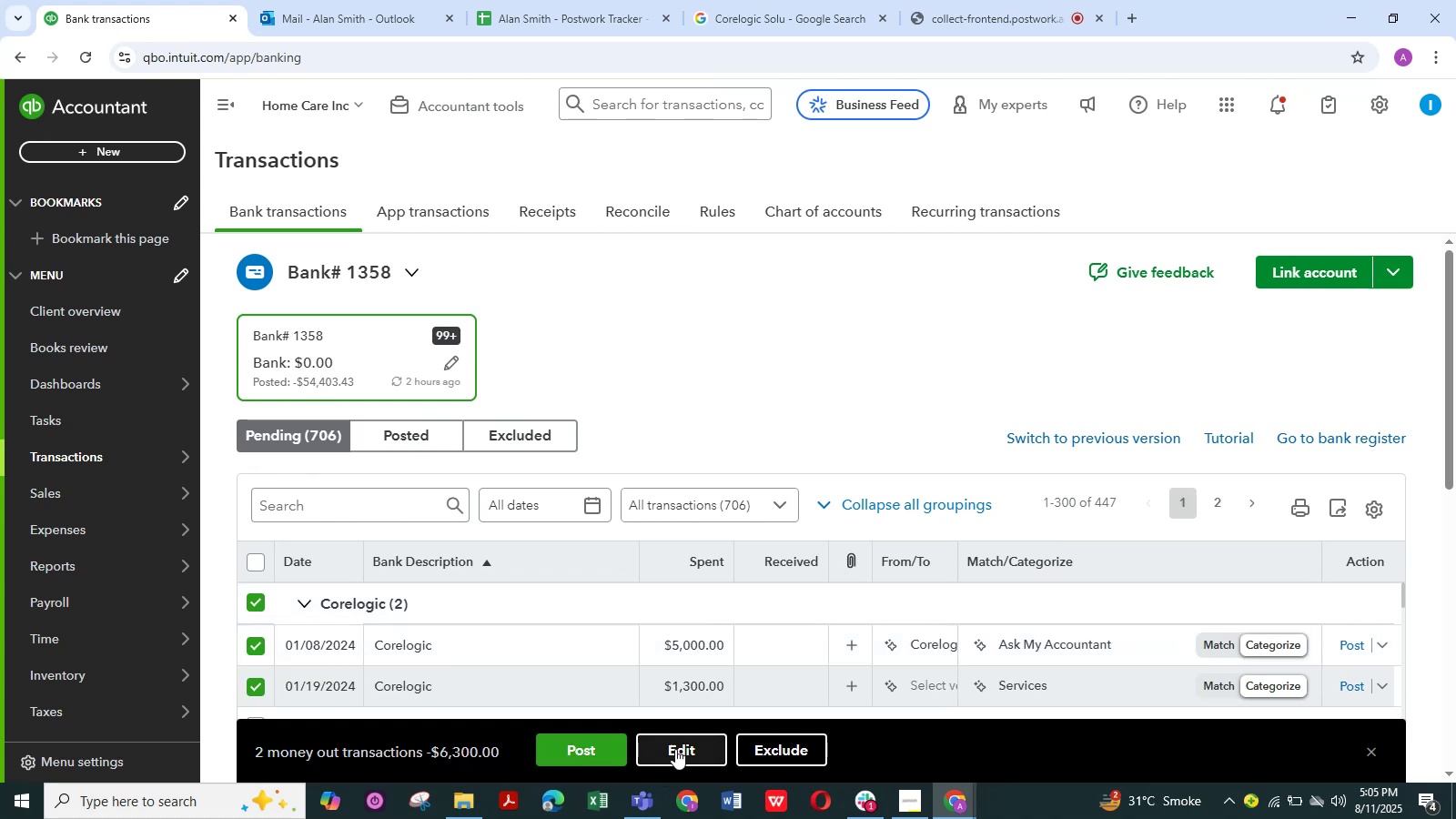 
left_click([677, 748])
 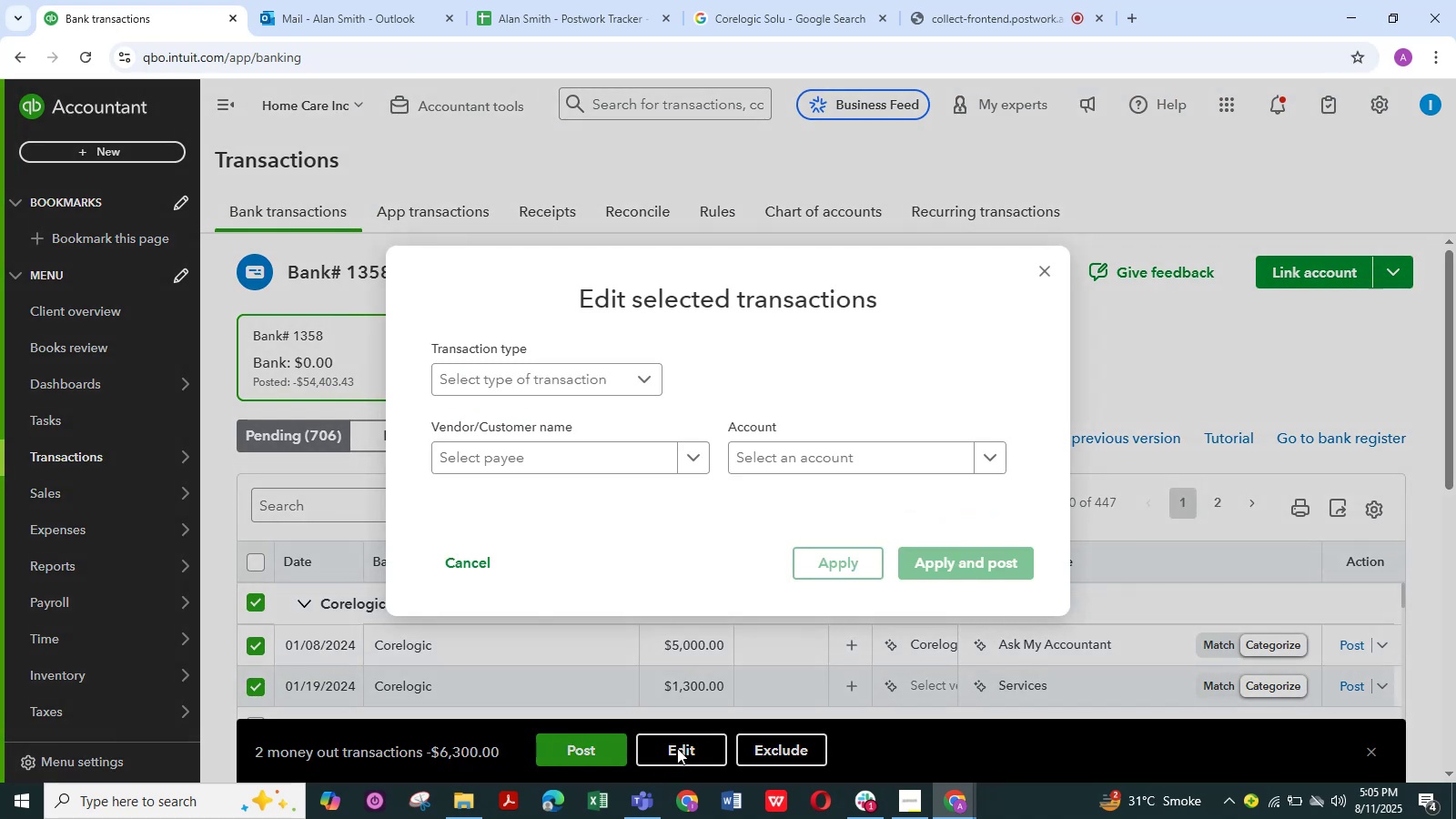 
wait(5.71)
 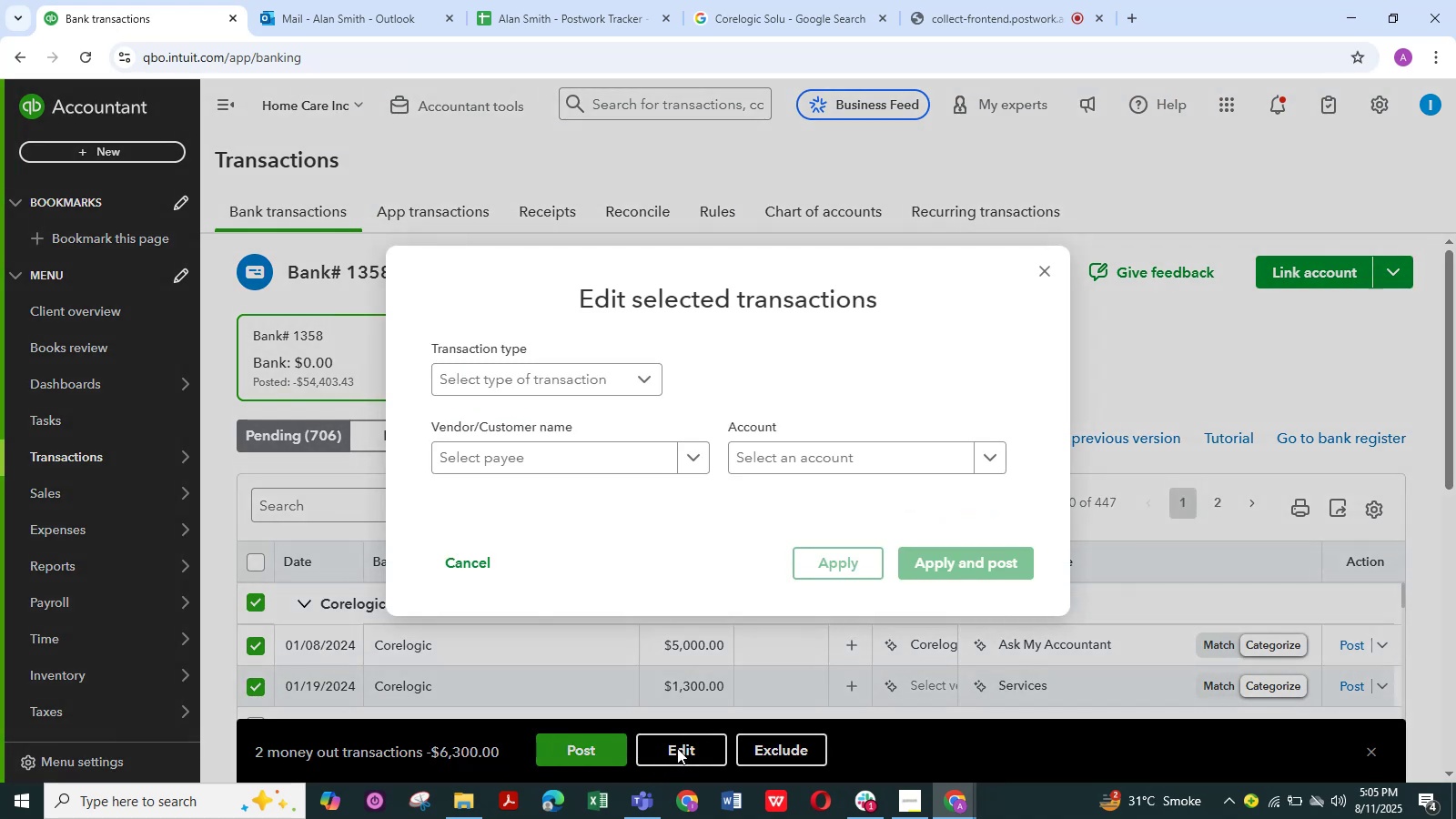 
left_click([645, 373])
 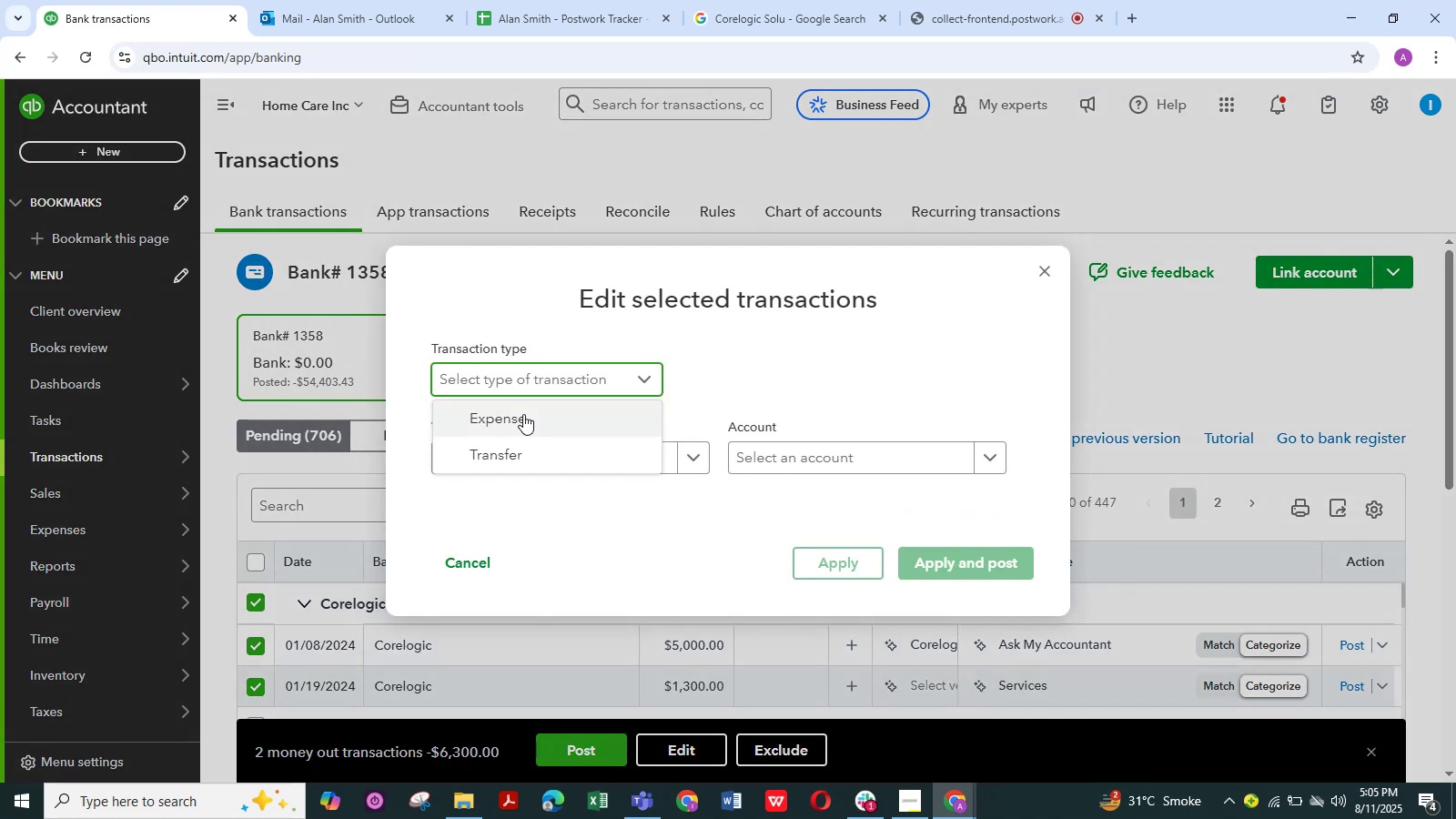 
left_click([521, 417])
 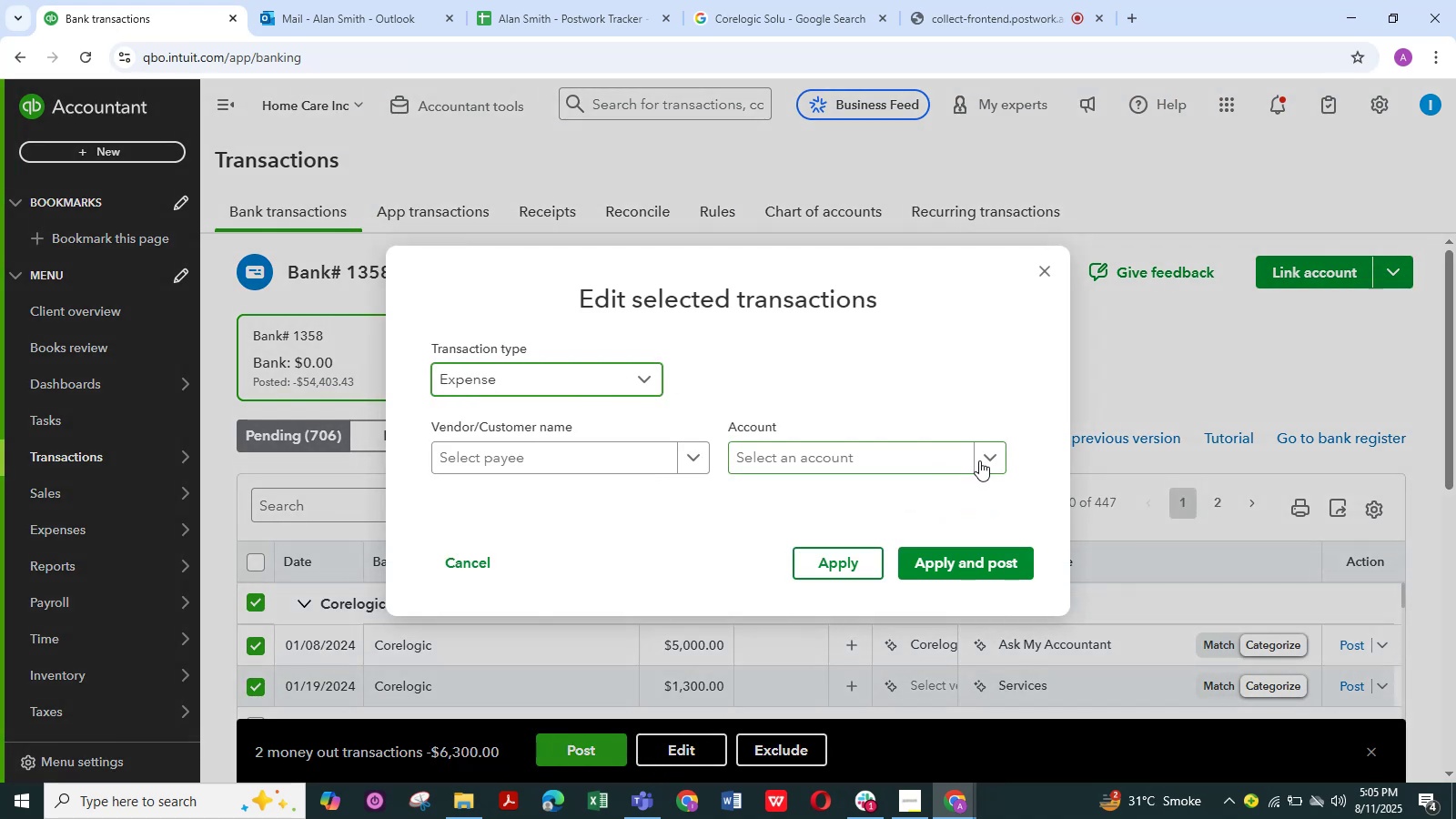 
left_click([990, 459])
 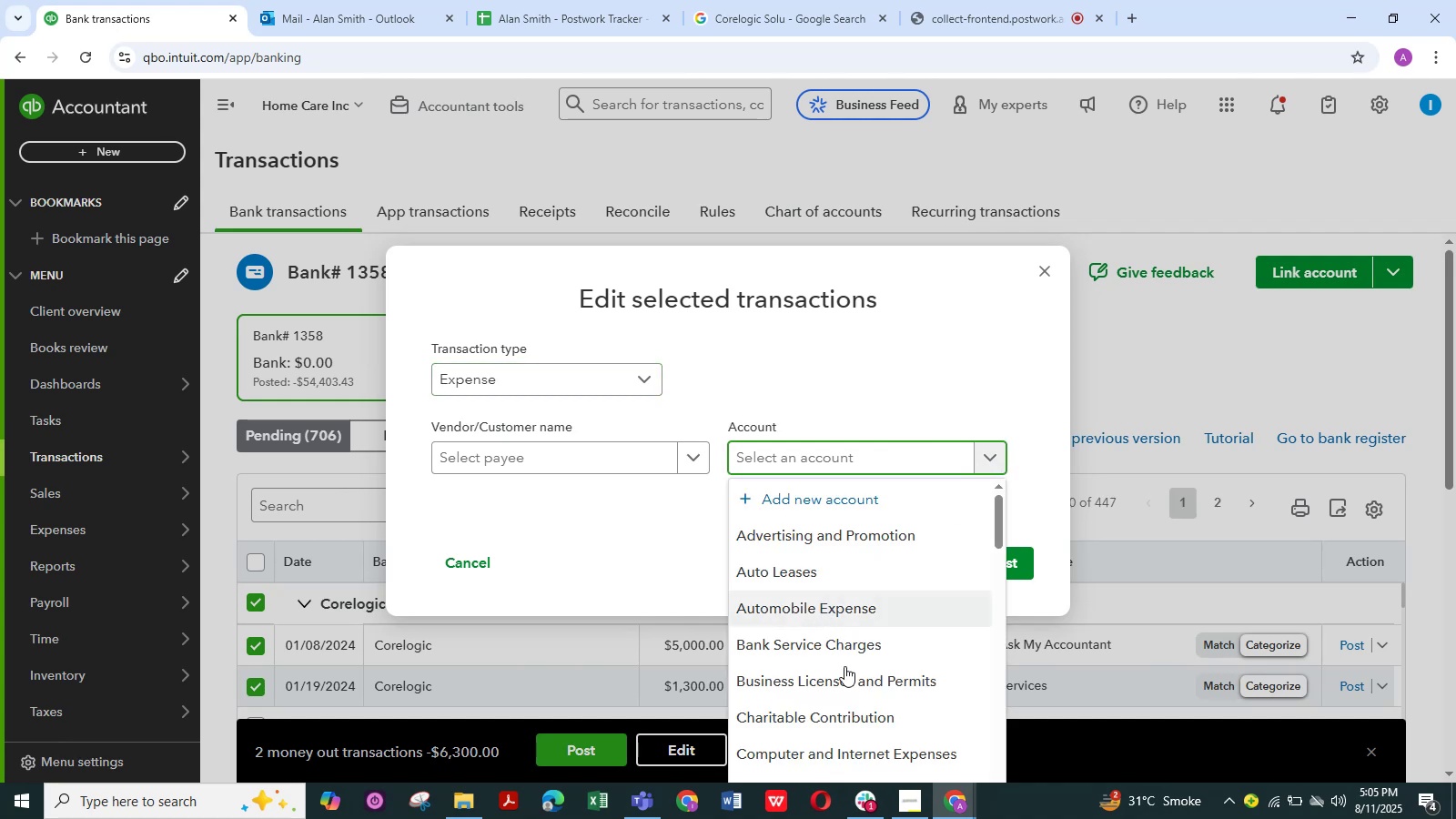 
scroll: coordinate [863, 715], scroll_direction: down, amount: 8.0
 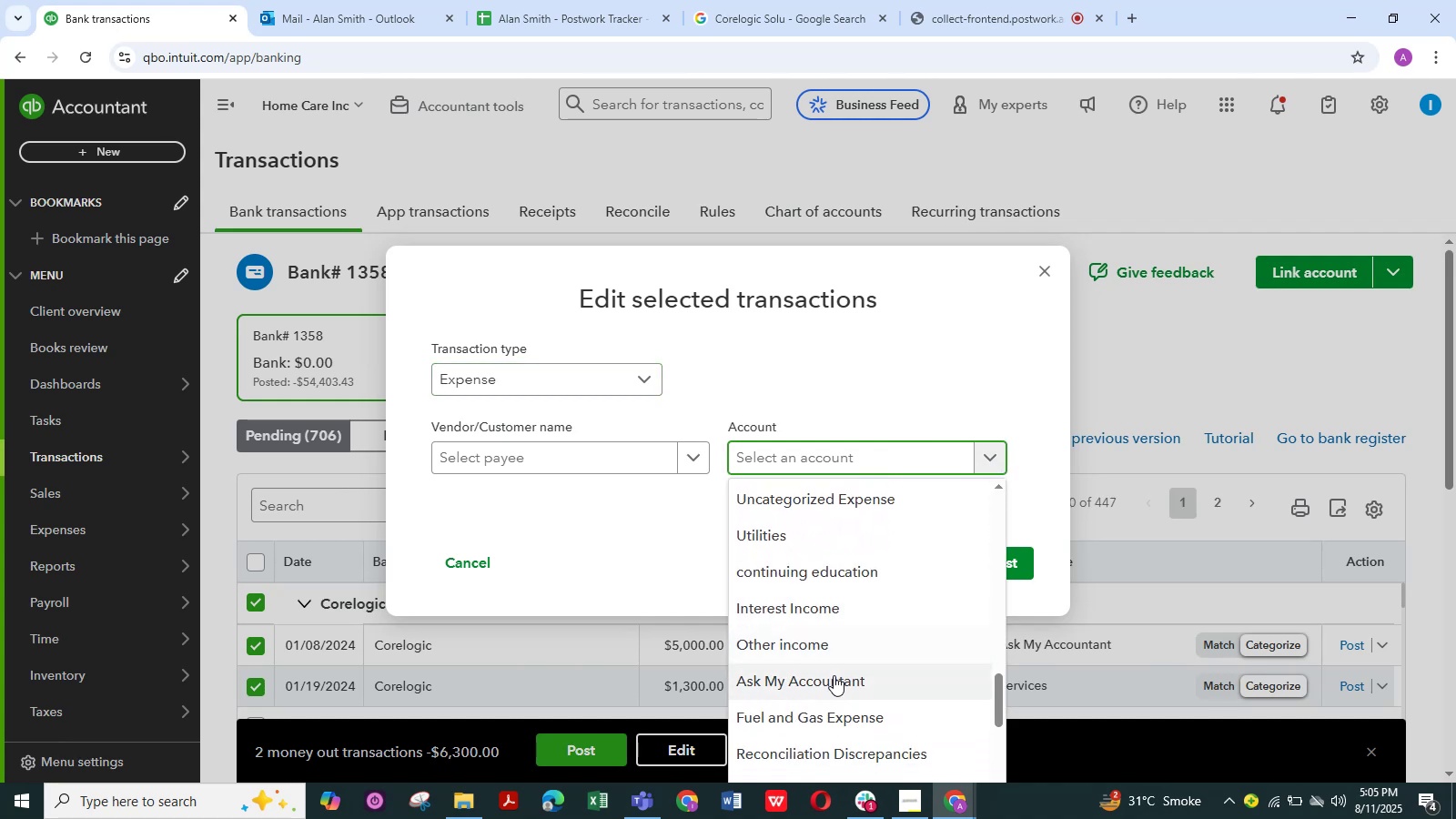 
left_click([832, 683])
 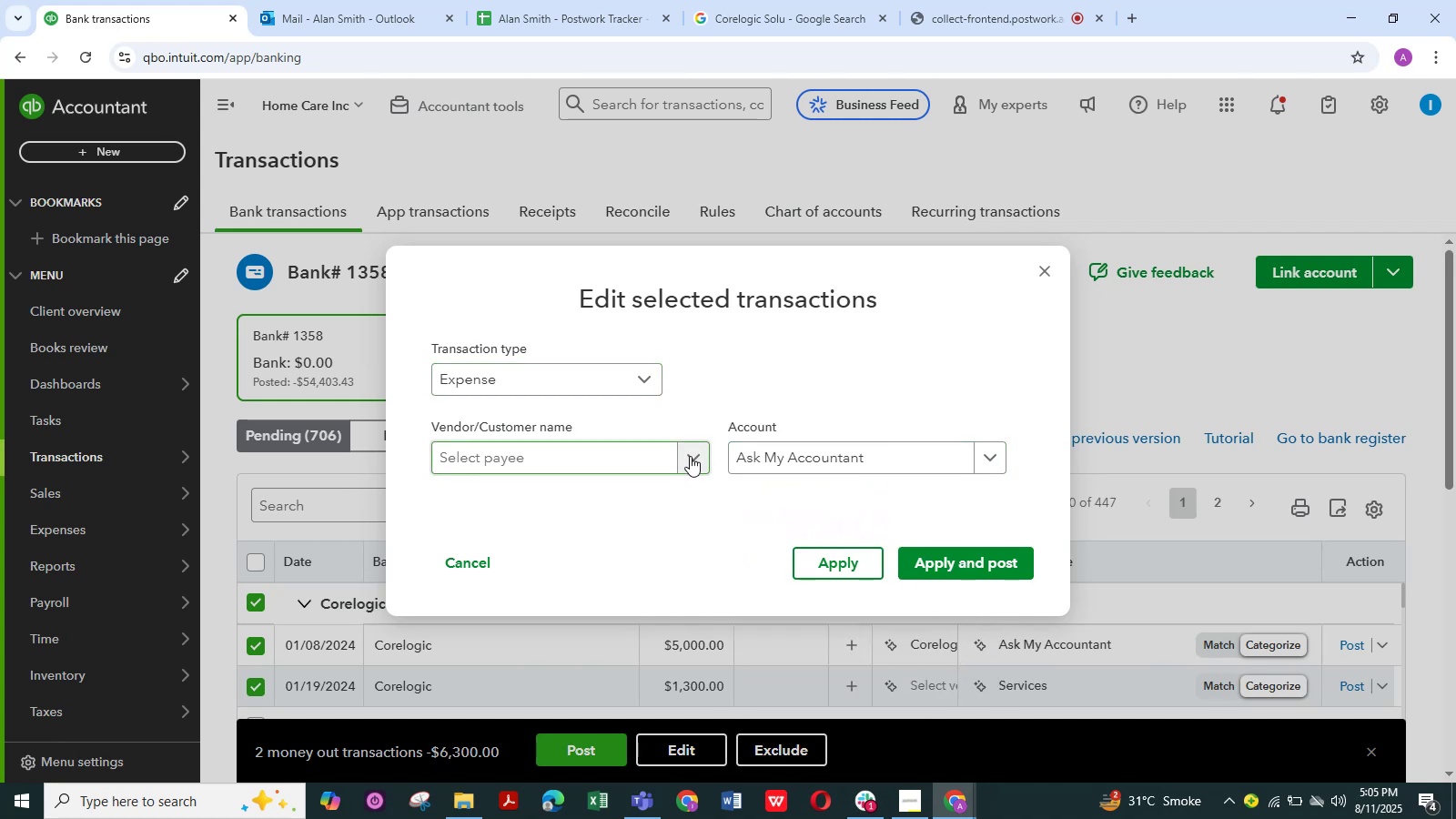 
left_click([690, 456])
 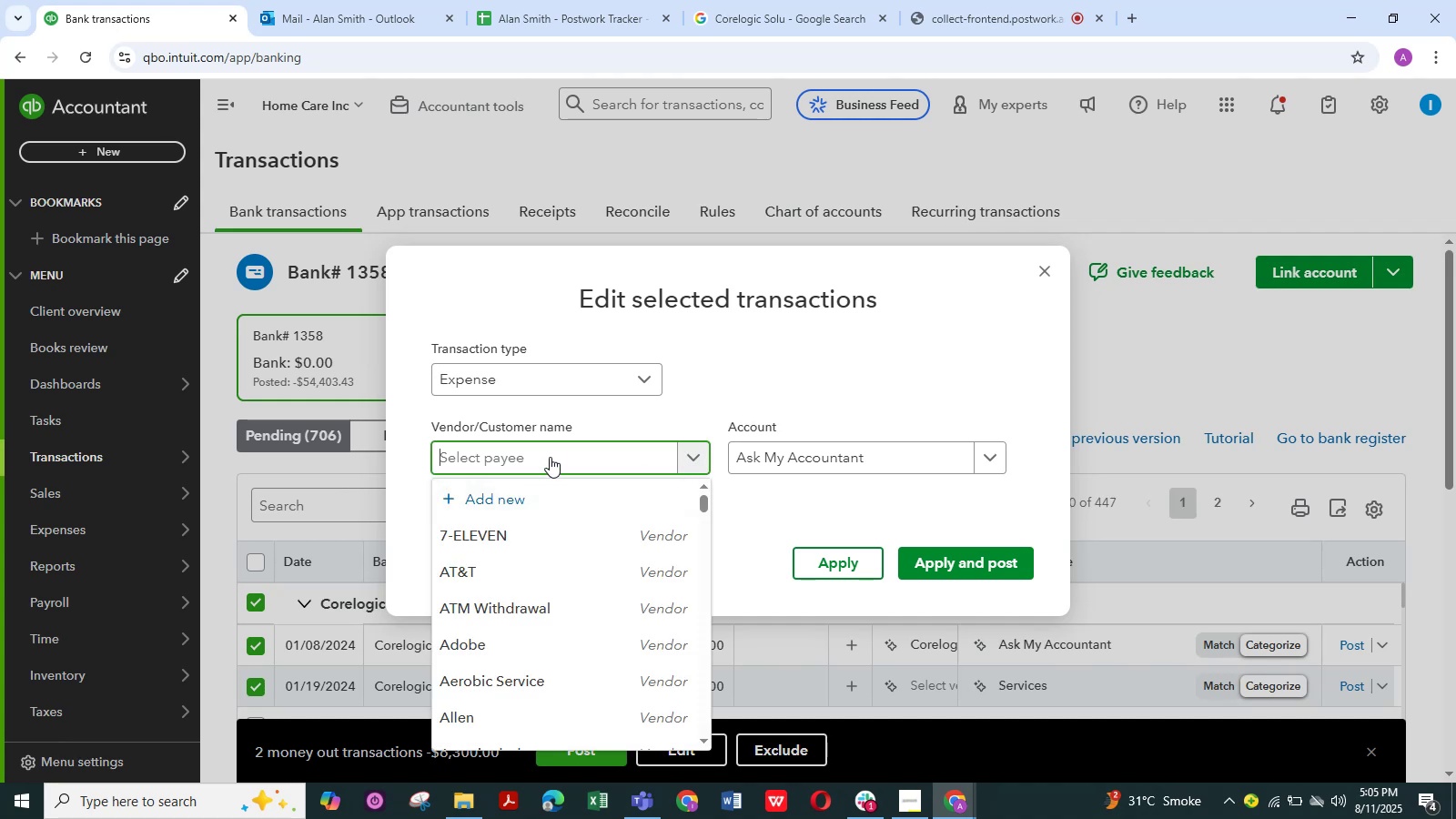 
hold_key(key=ControlLeft, duration=0.86)
 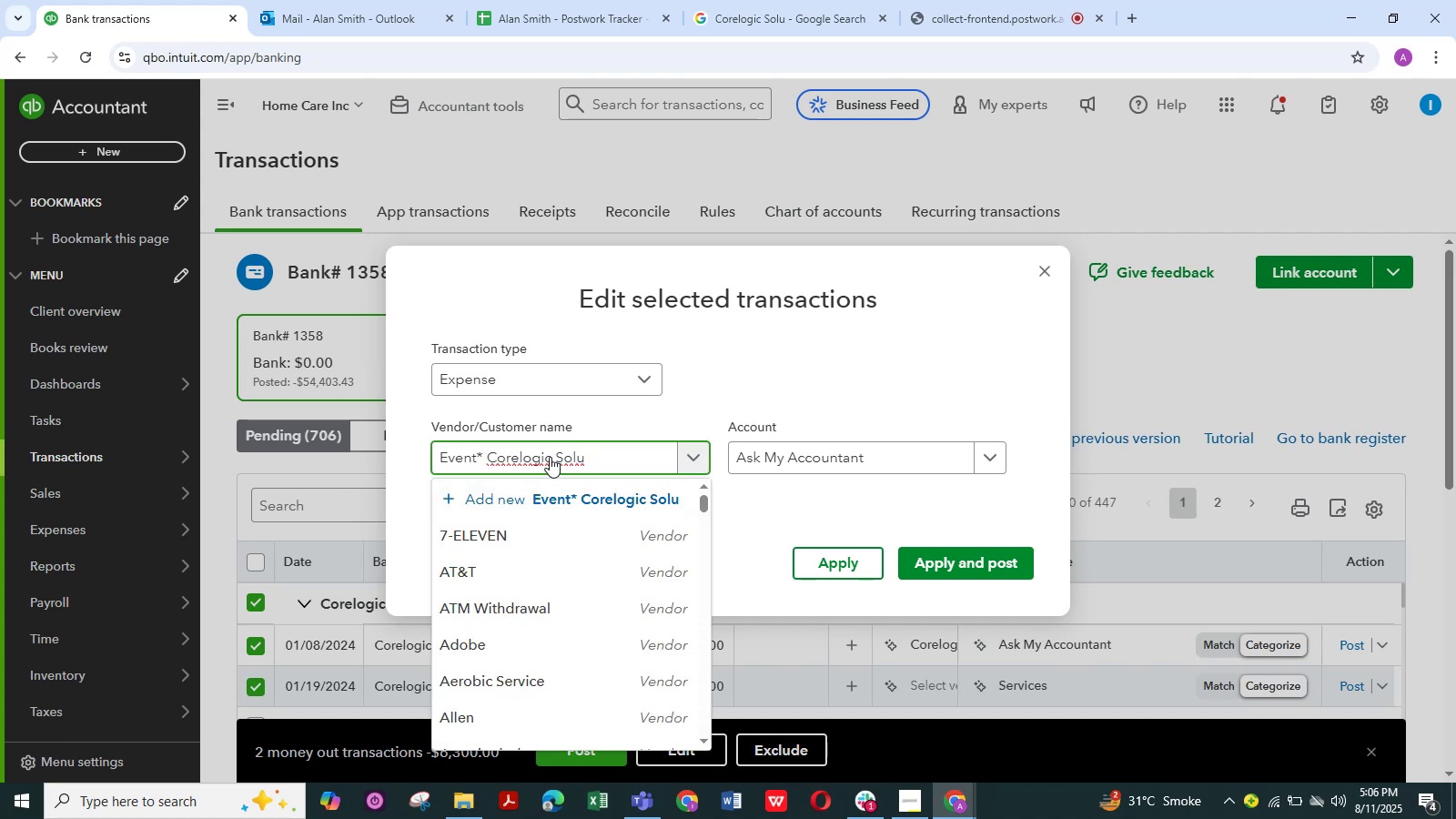 
hold_key(key=V, duration=0.32)
 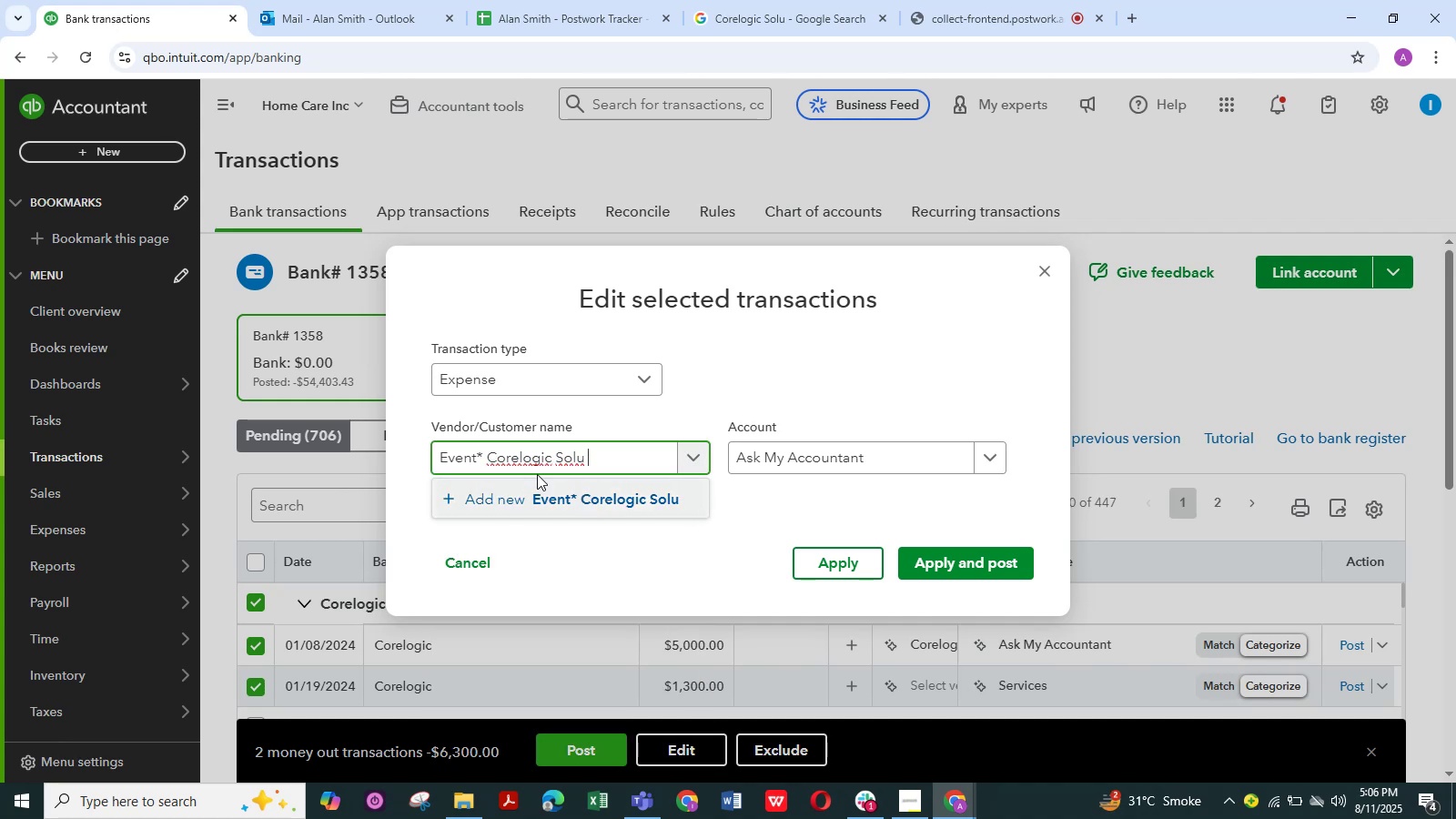 
left_click([487, 453])
 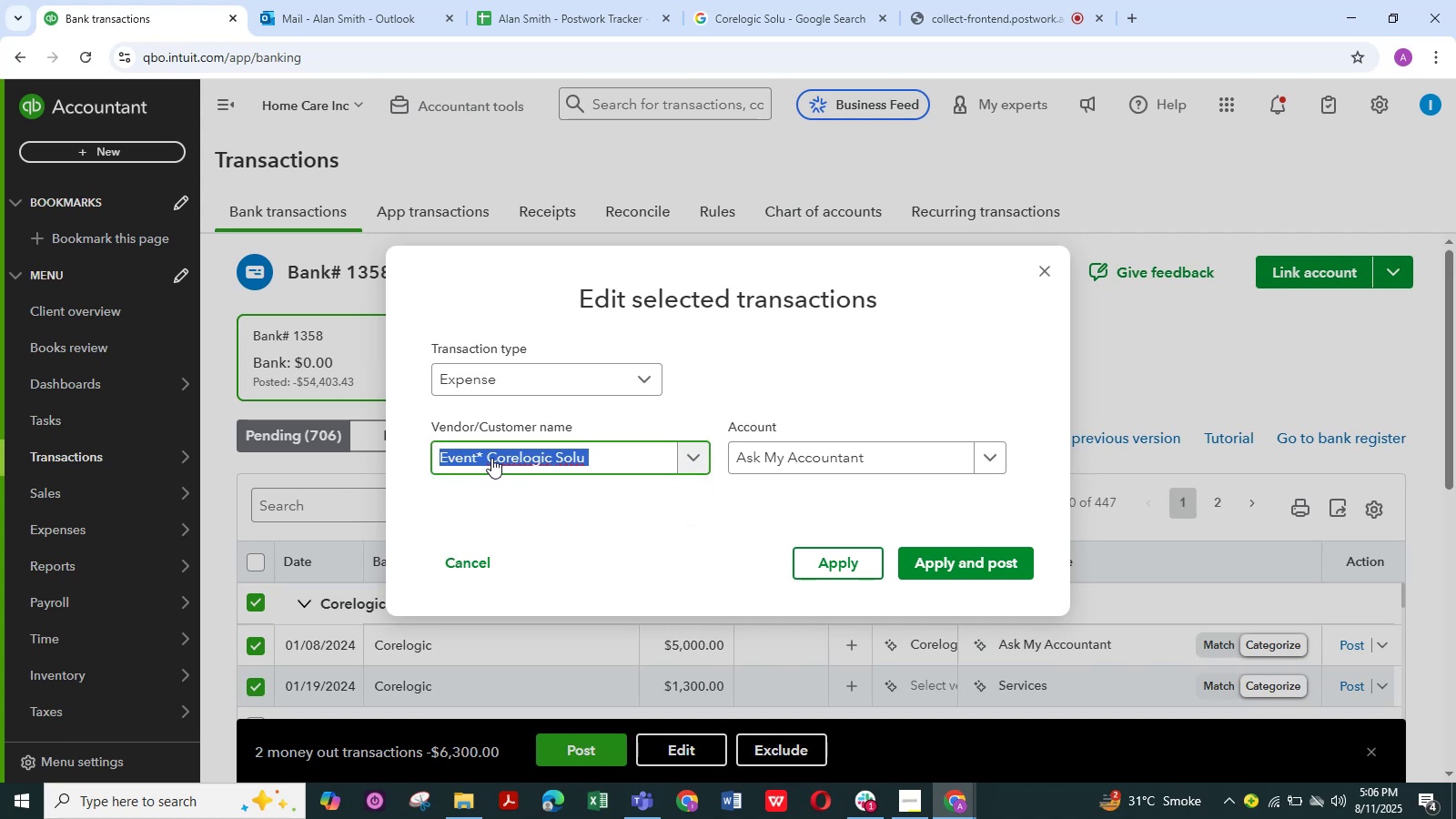 
left_click([491, 454])
 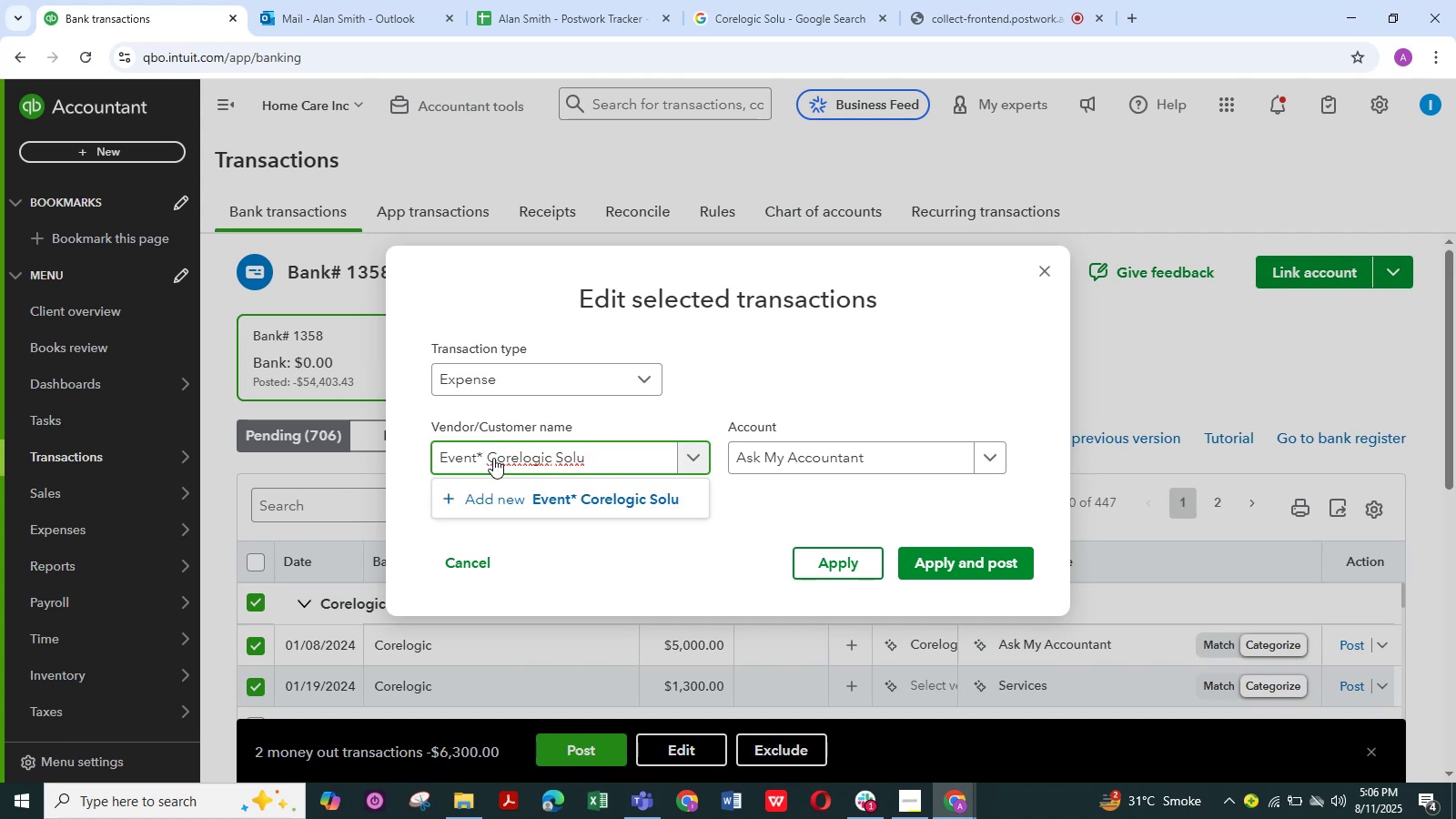 
hold_key(key=Backspace, duration=1.06)
 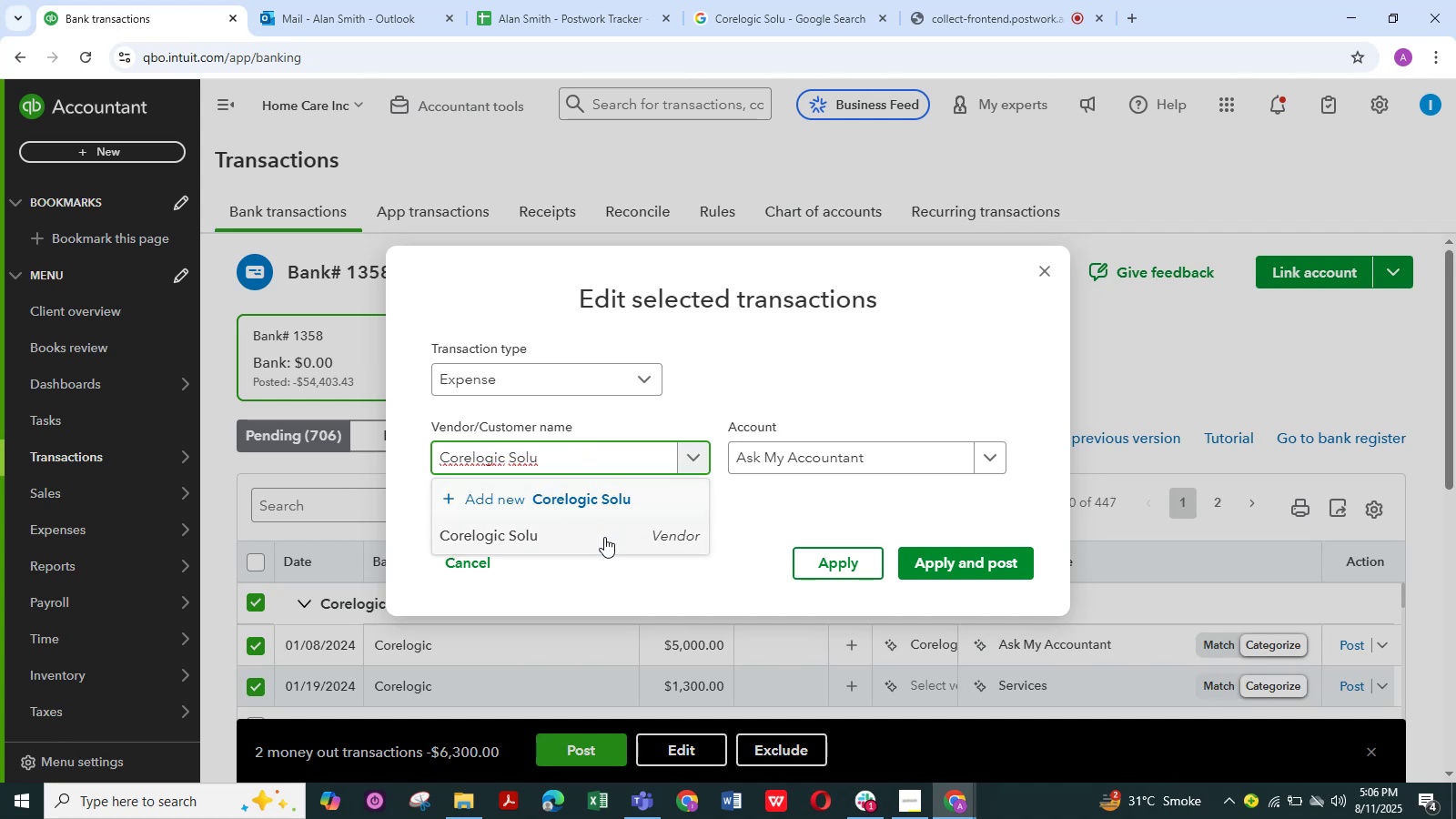 
left_click([527, 541])
 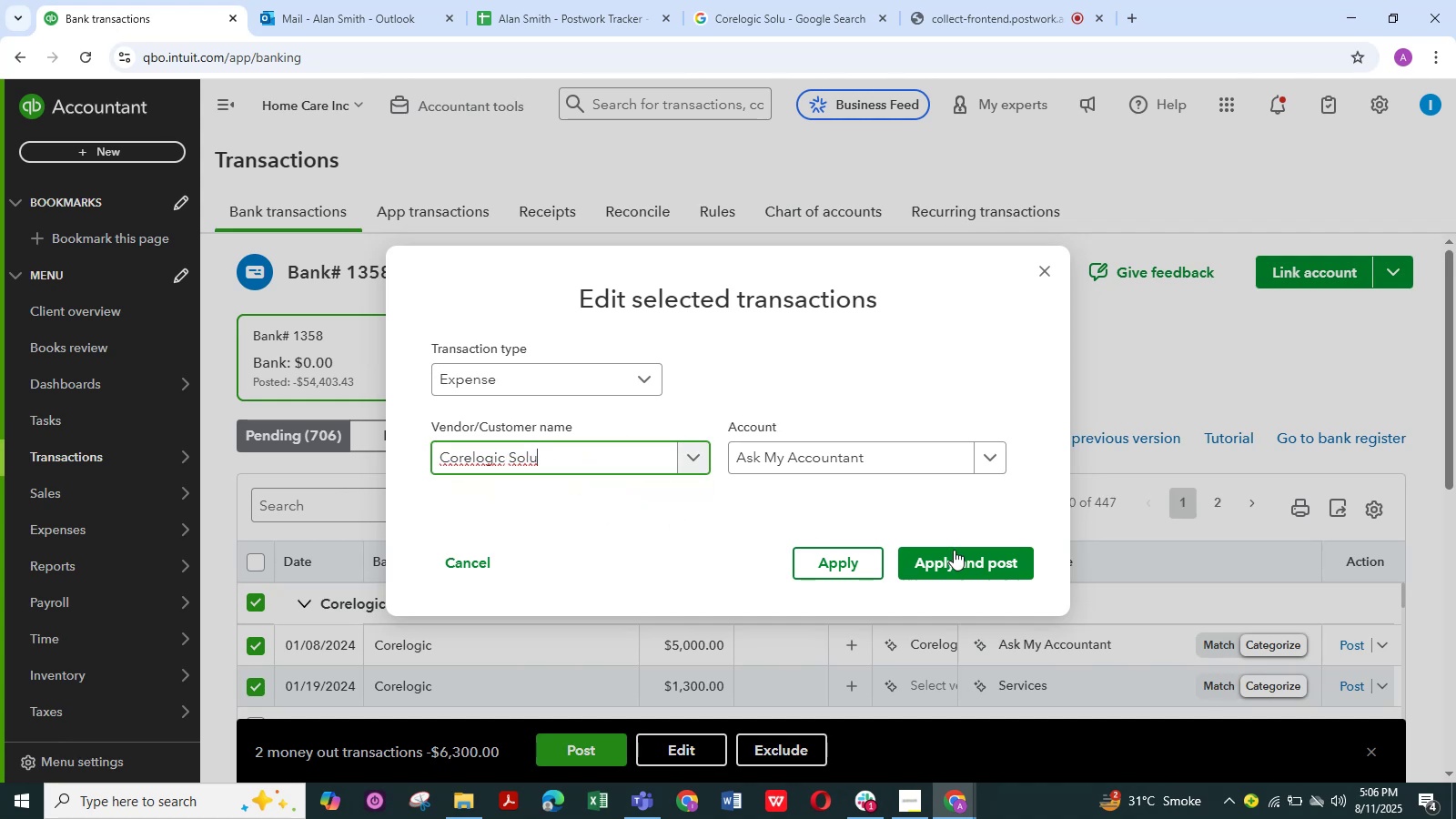 
left_click([956, 556])
 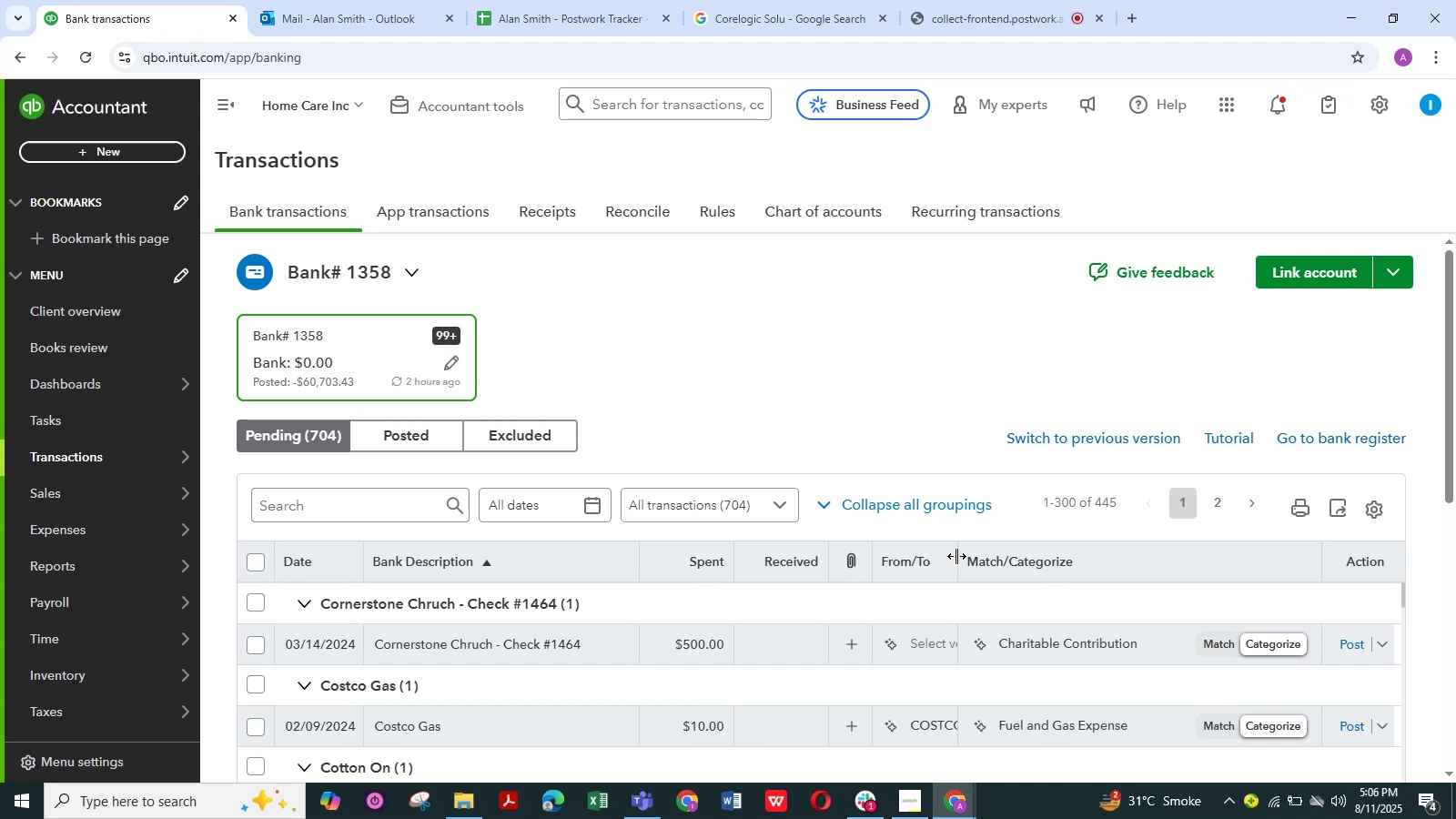 
wait(23.87)
 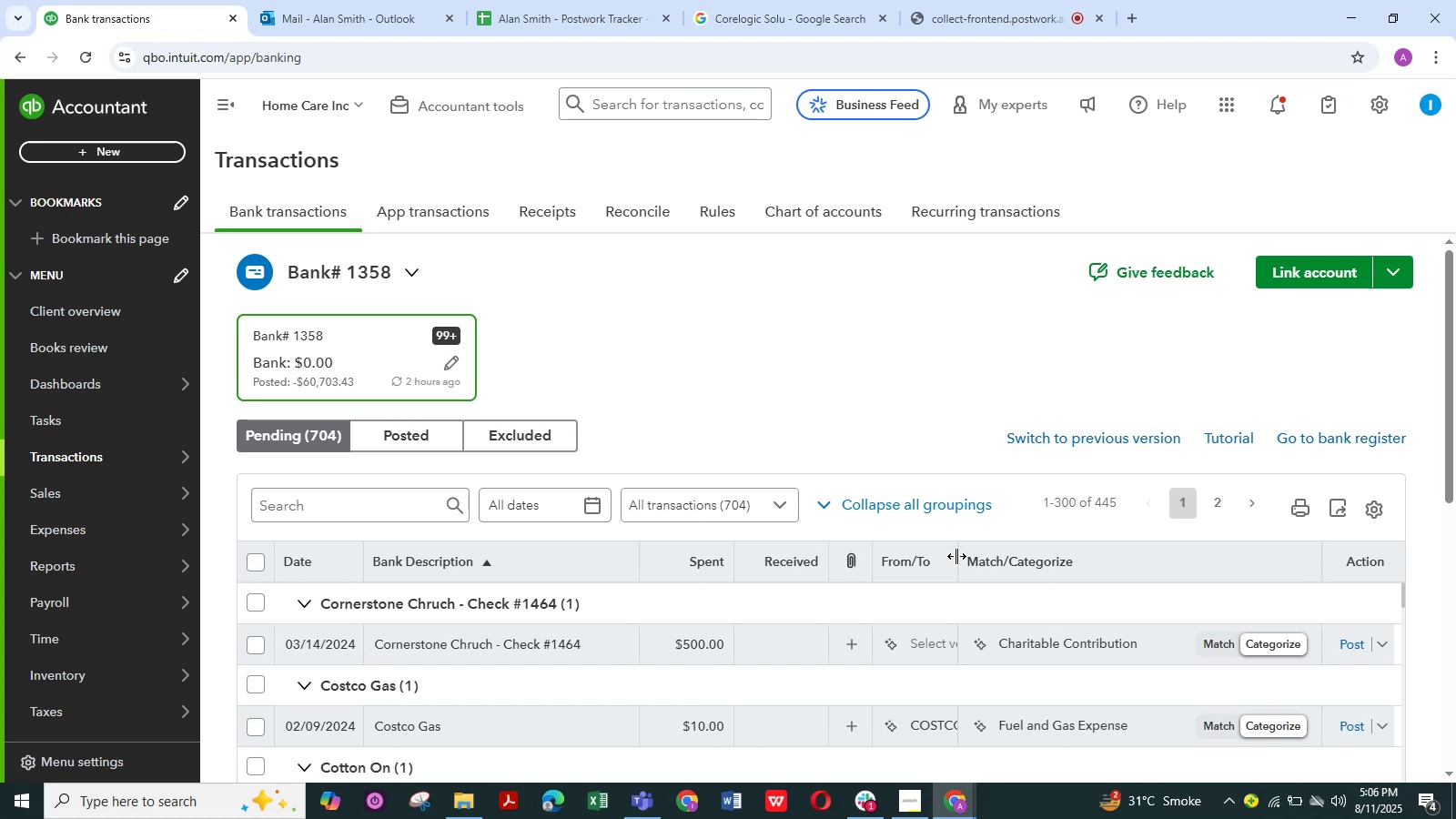 
mouse_move([1026, 107])
 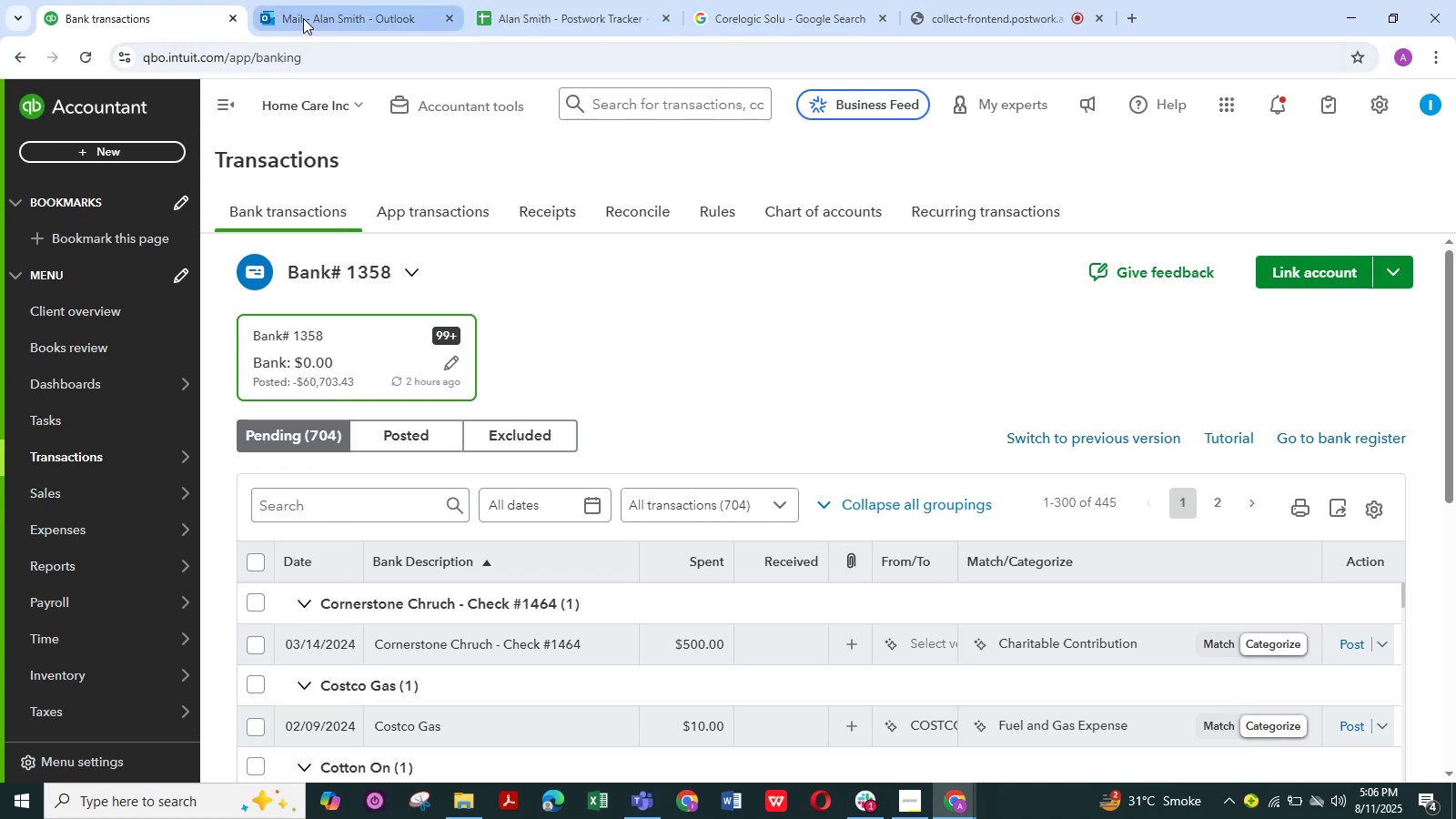 
left_click([305, 18])
 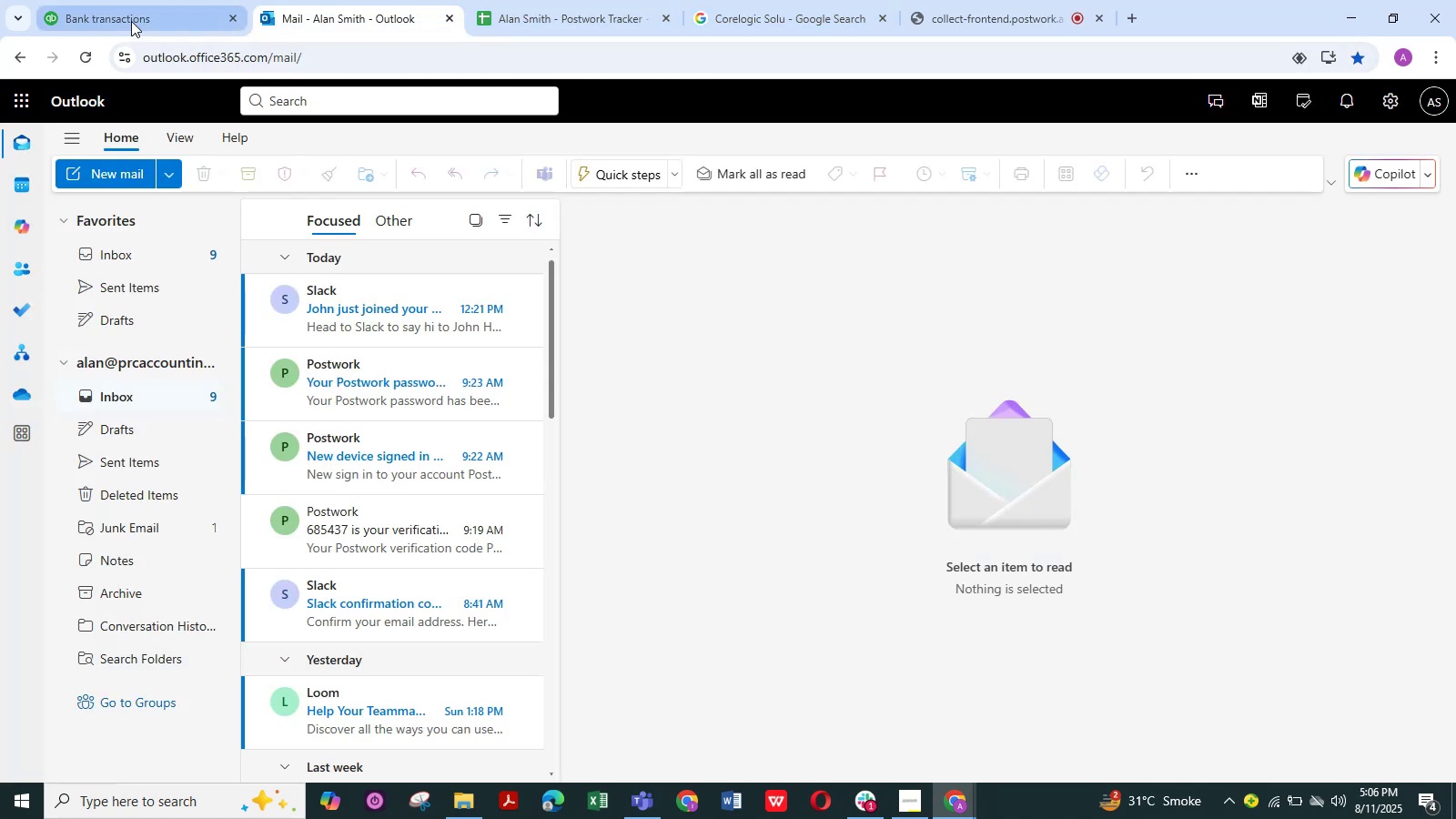 
left_click([131, 16])
 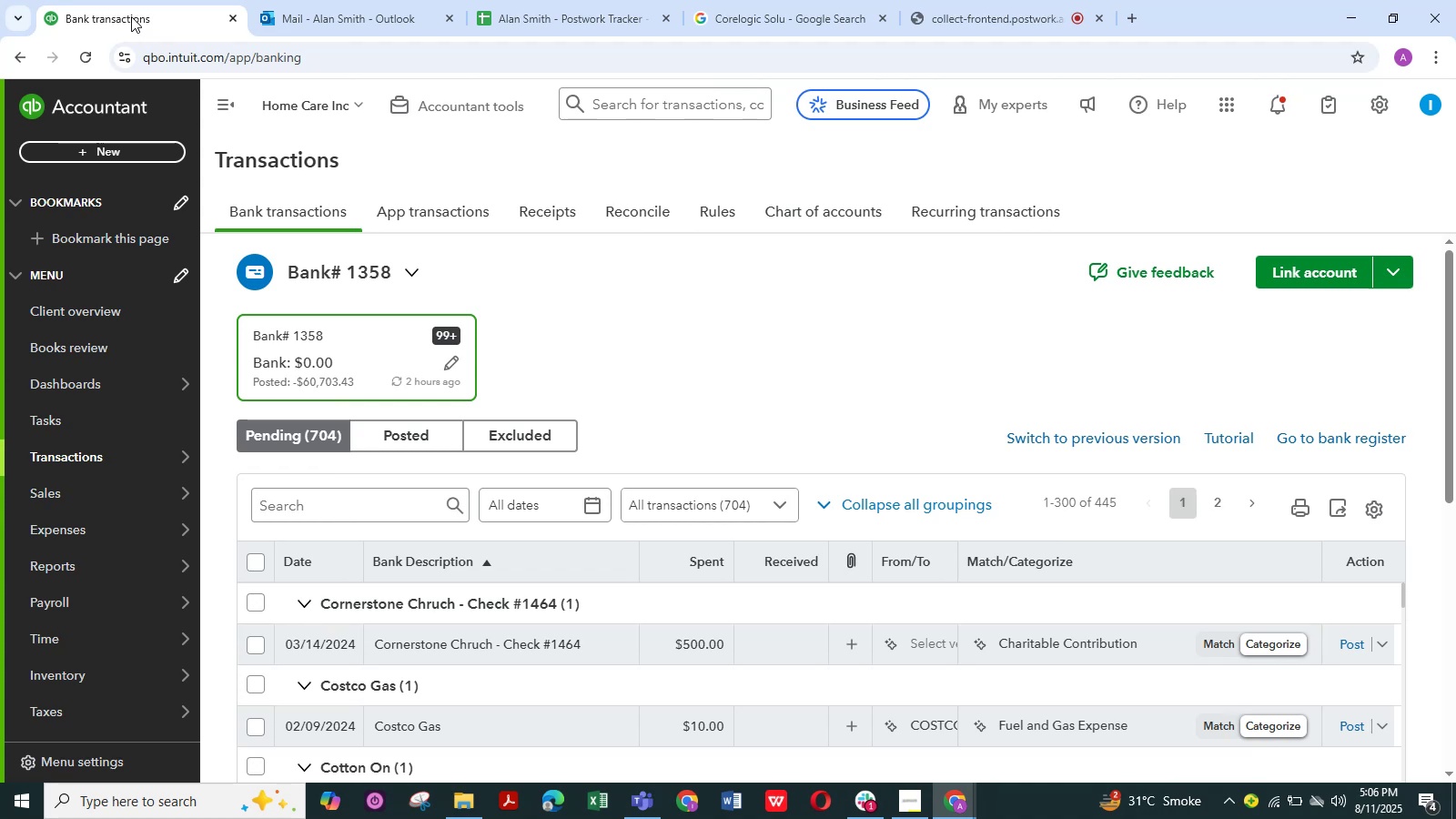 
wait(14.1)
 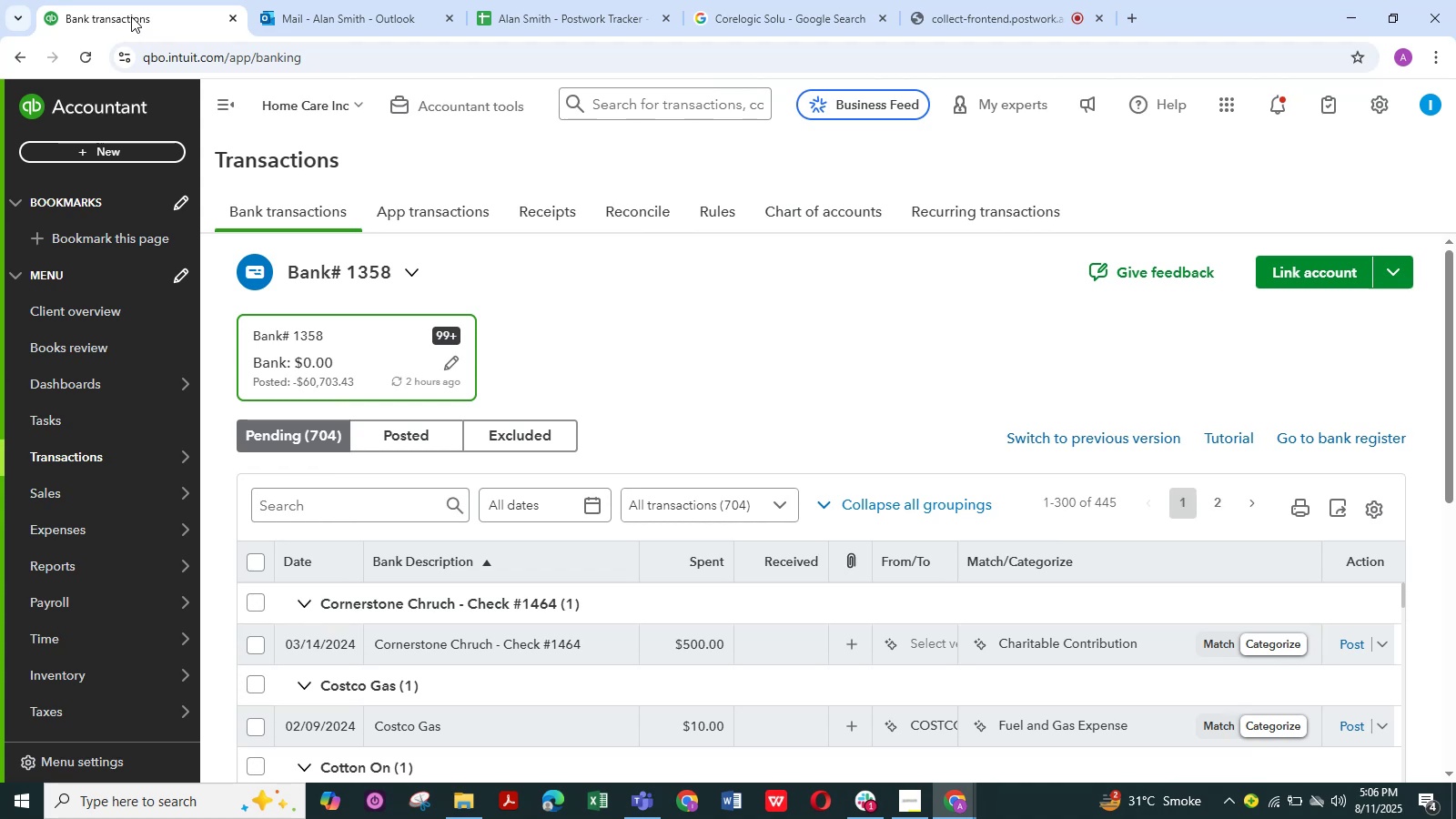 
left_click([997, 10])
 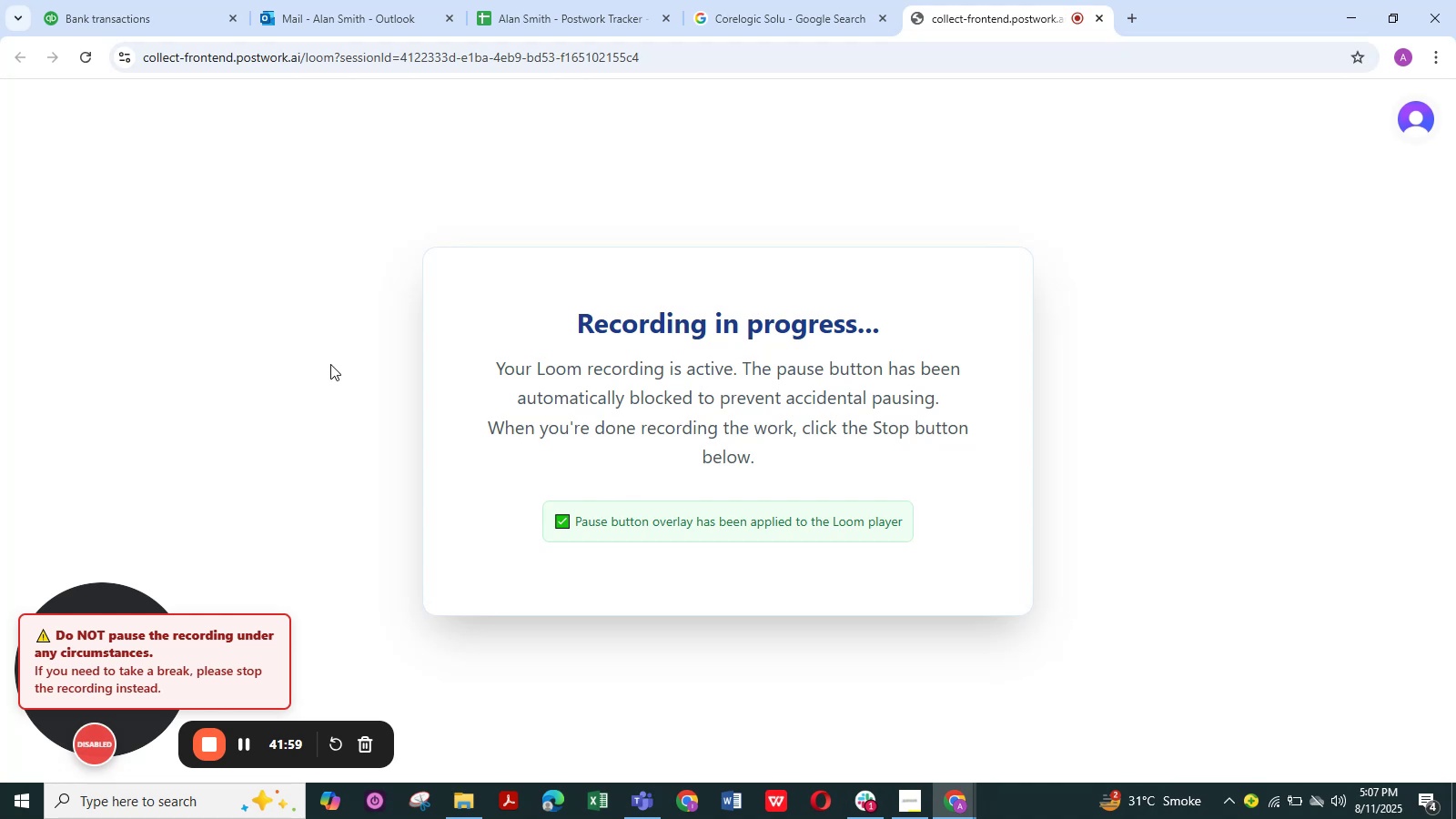 
mouse_move([139, 21])
 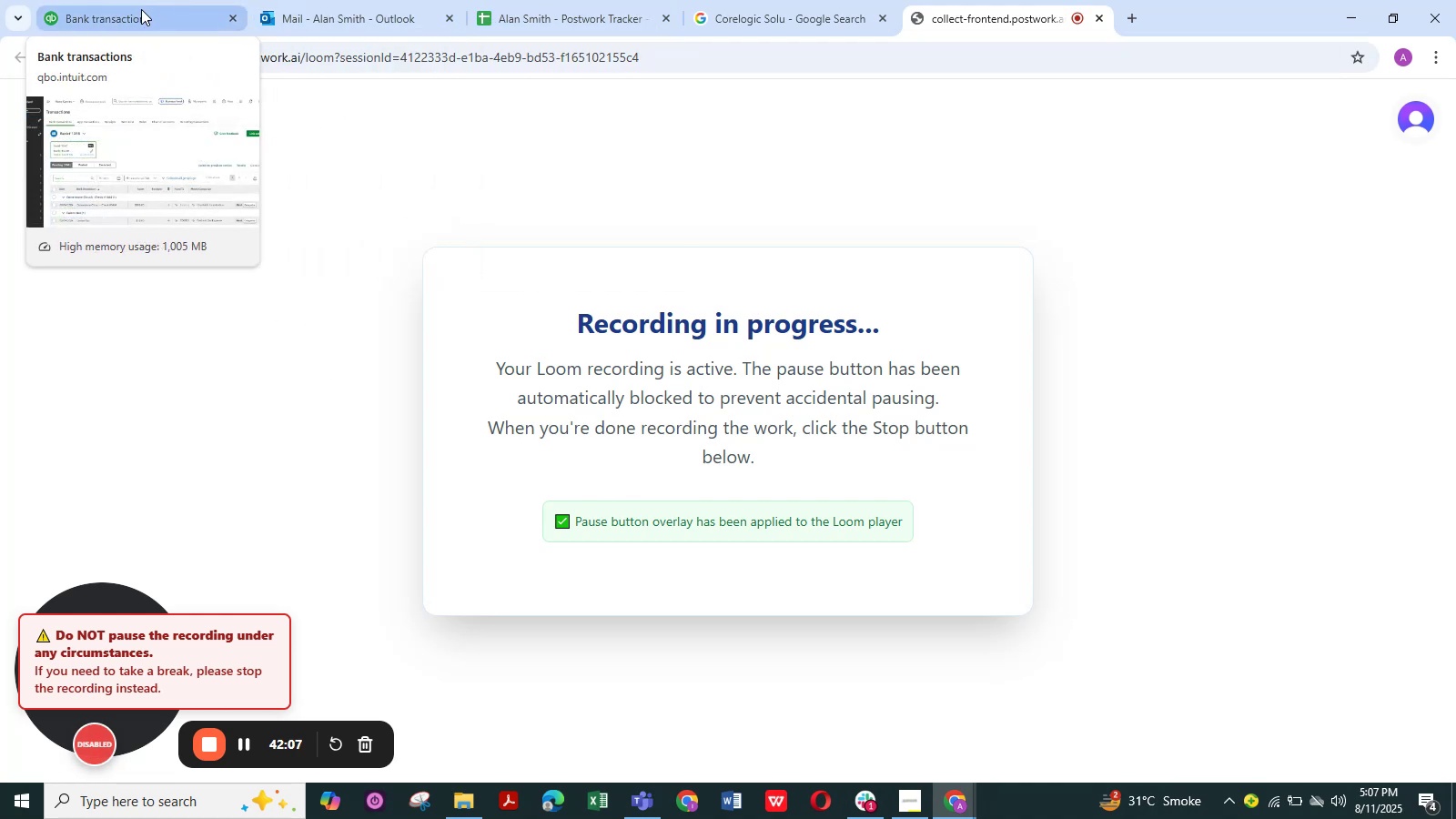 
left_click([141, 9])
 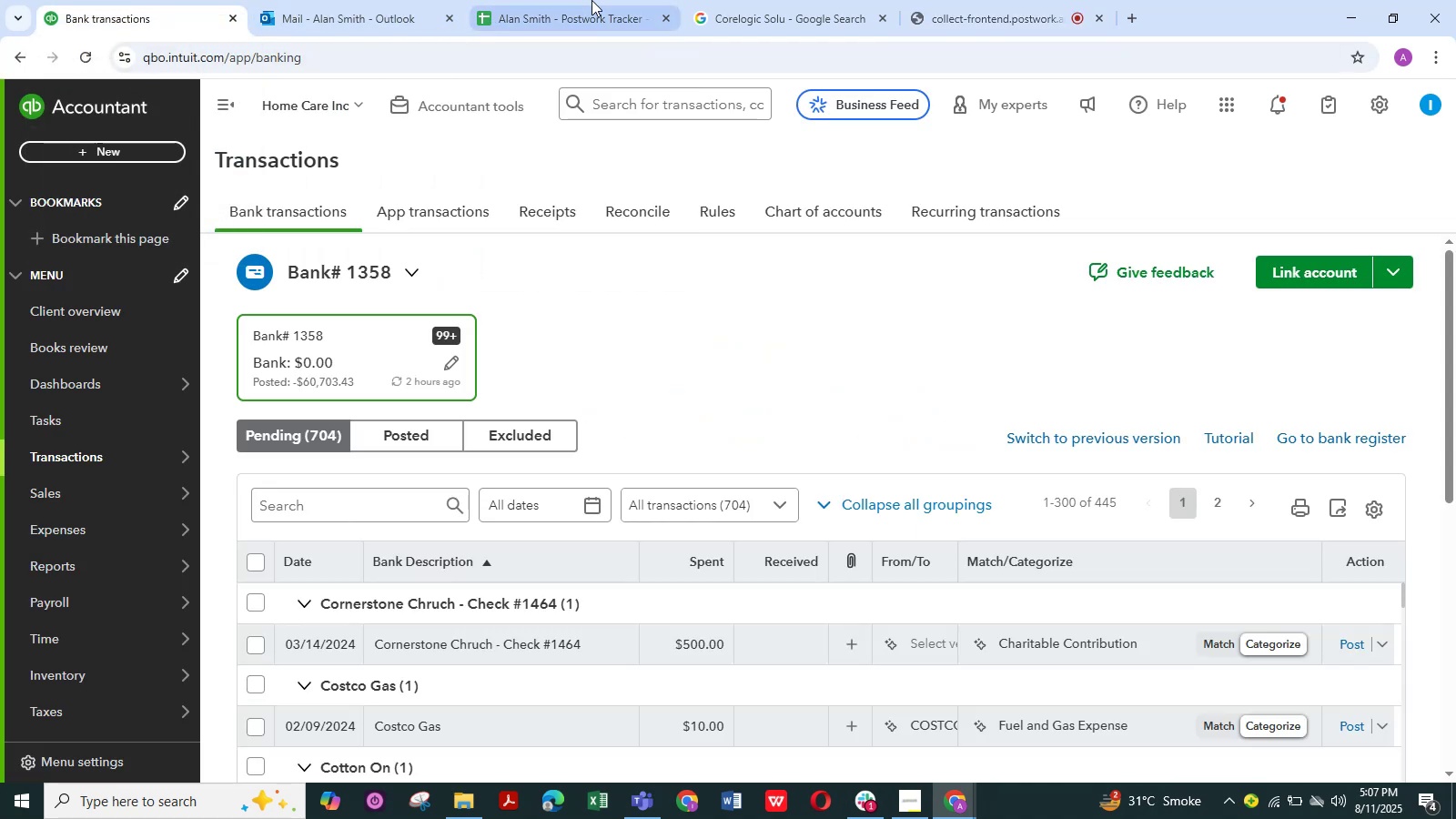 
left_click([596, 10])
 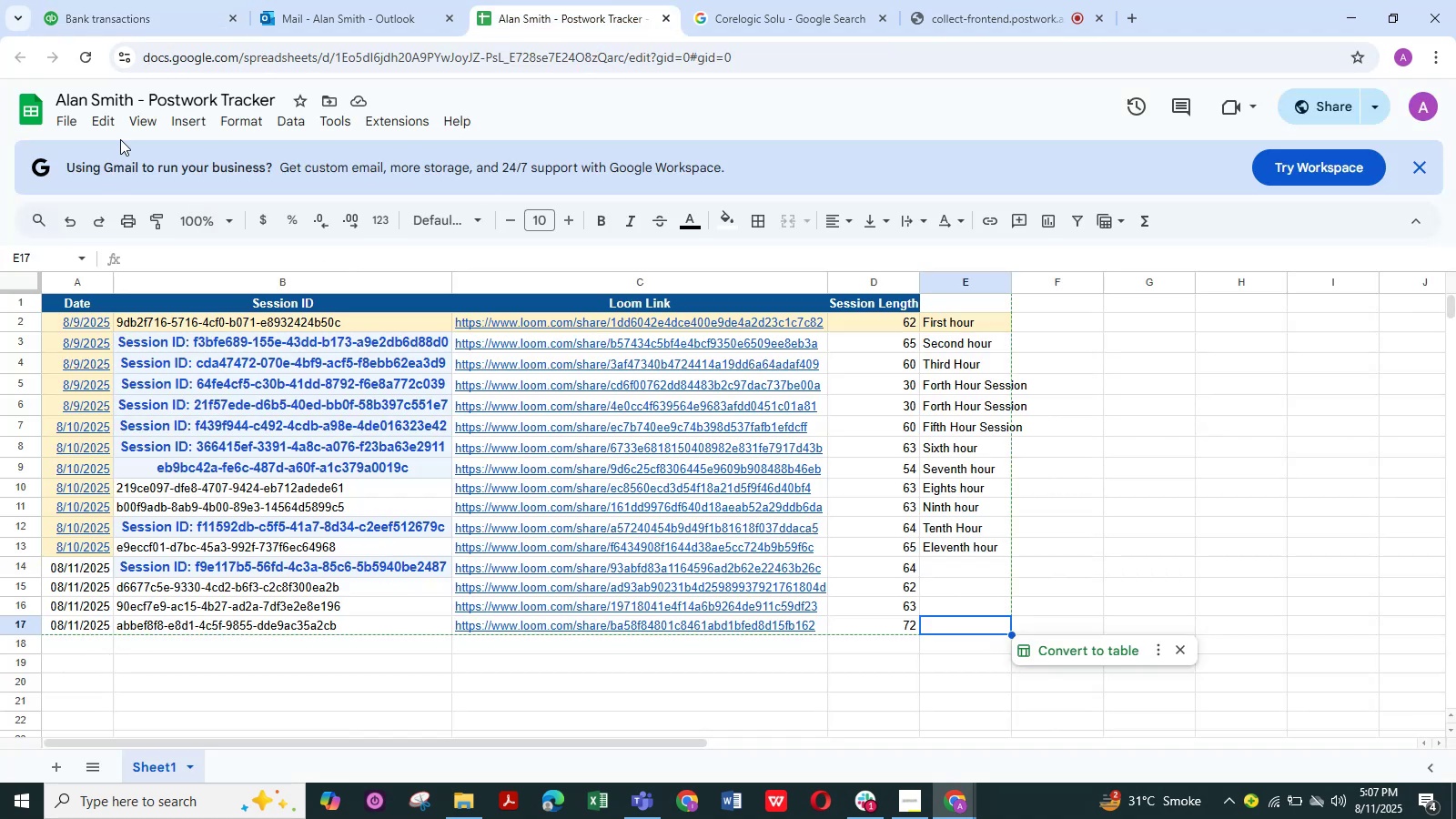 
left_click([126, 19])
 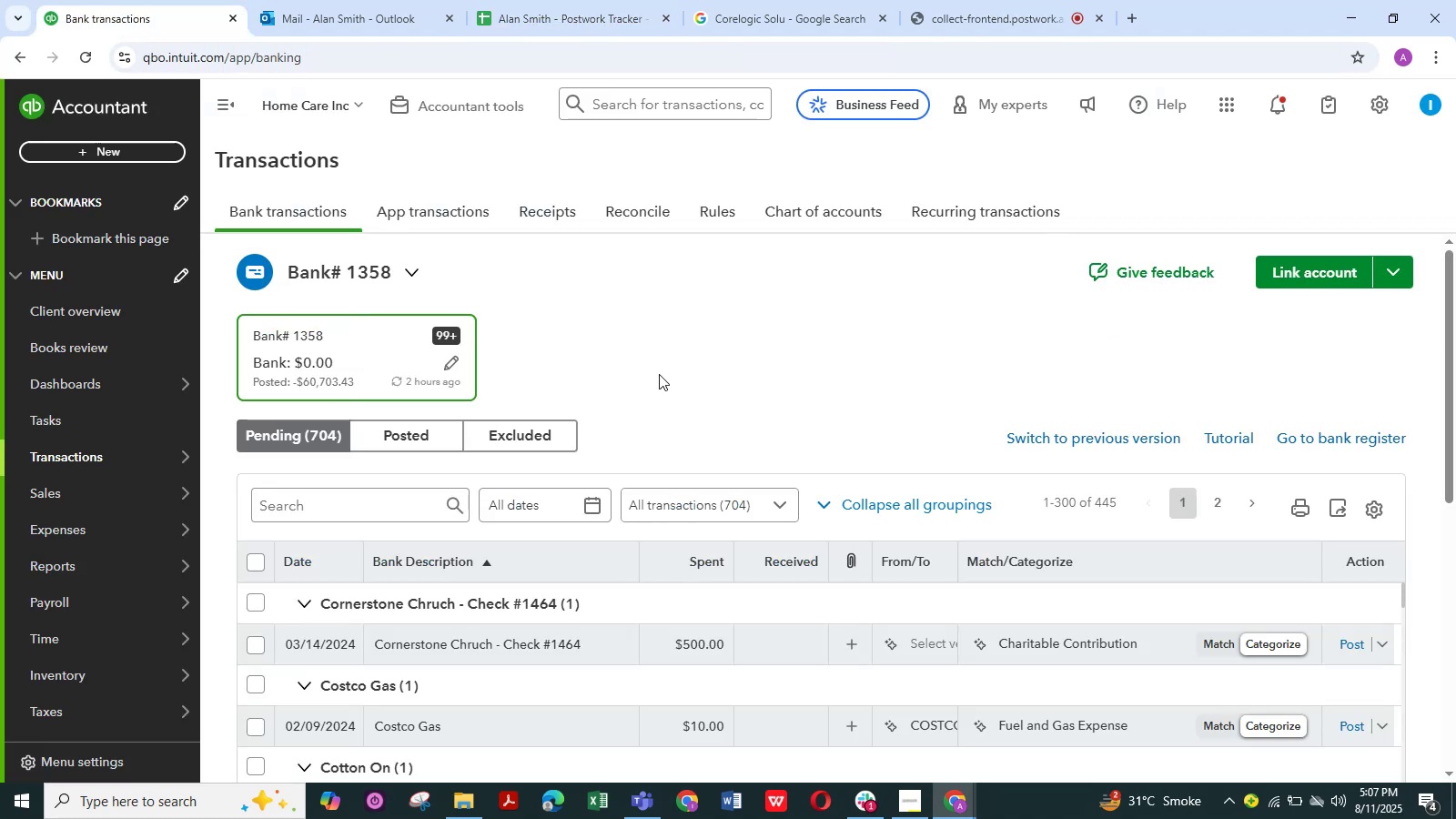 
wait(10.27)
 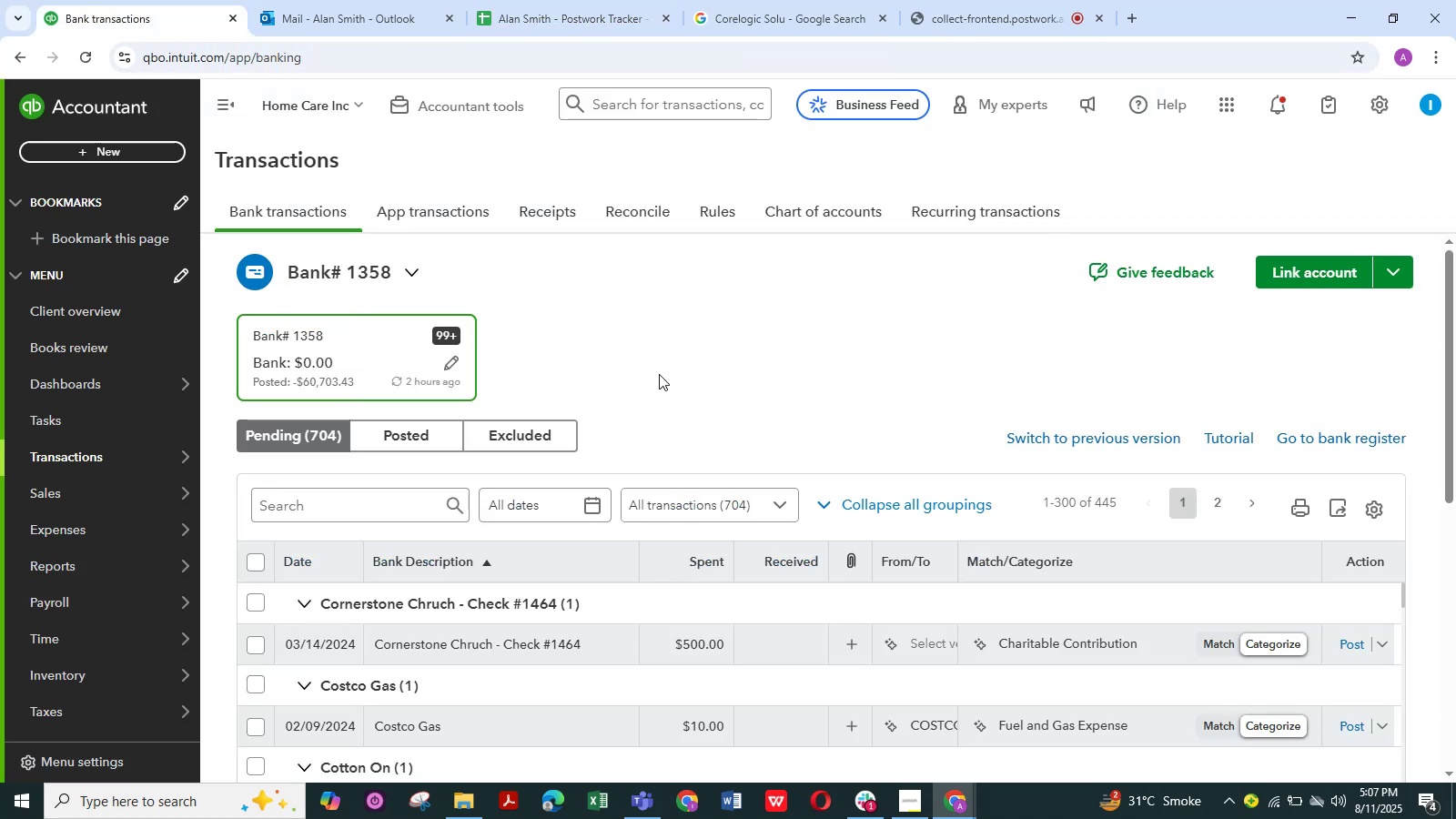 
left_click([562, 8])
 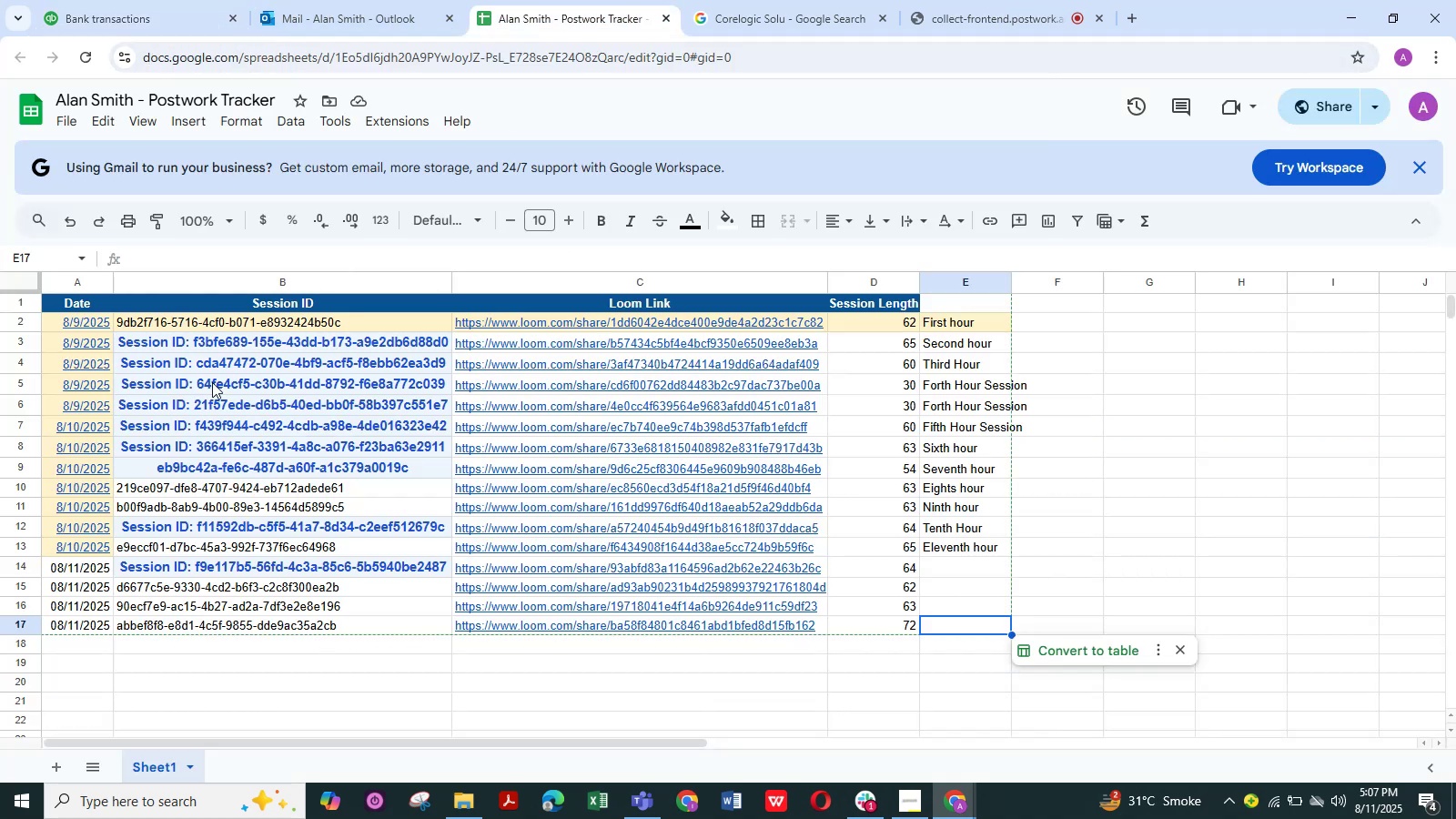 
wait(5.58)
 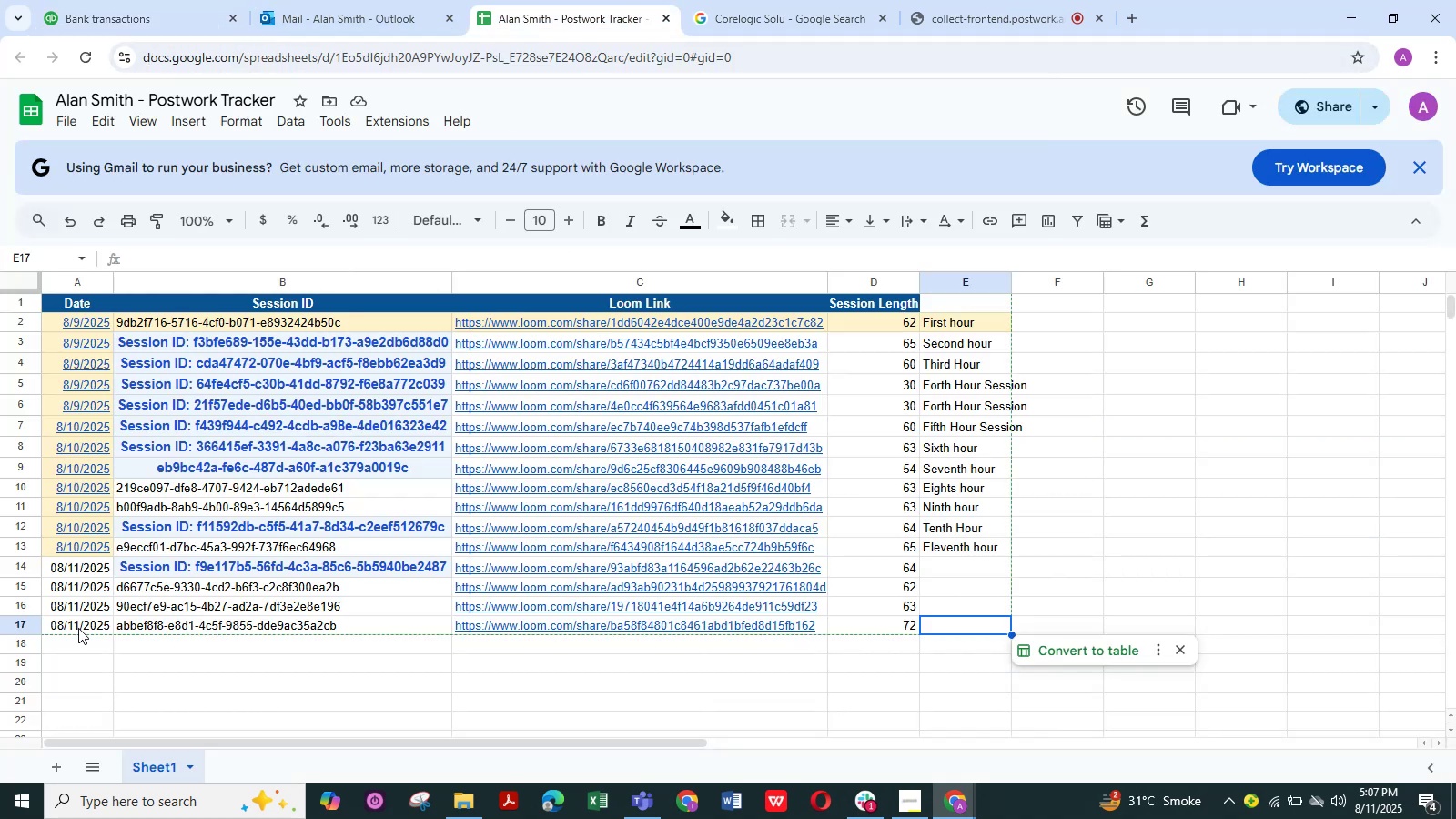 
left_click([137, 0])
 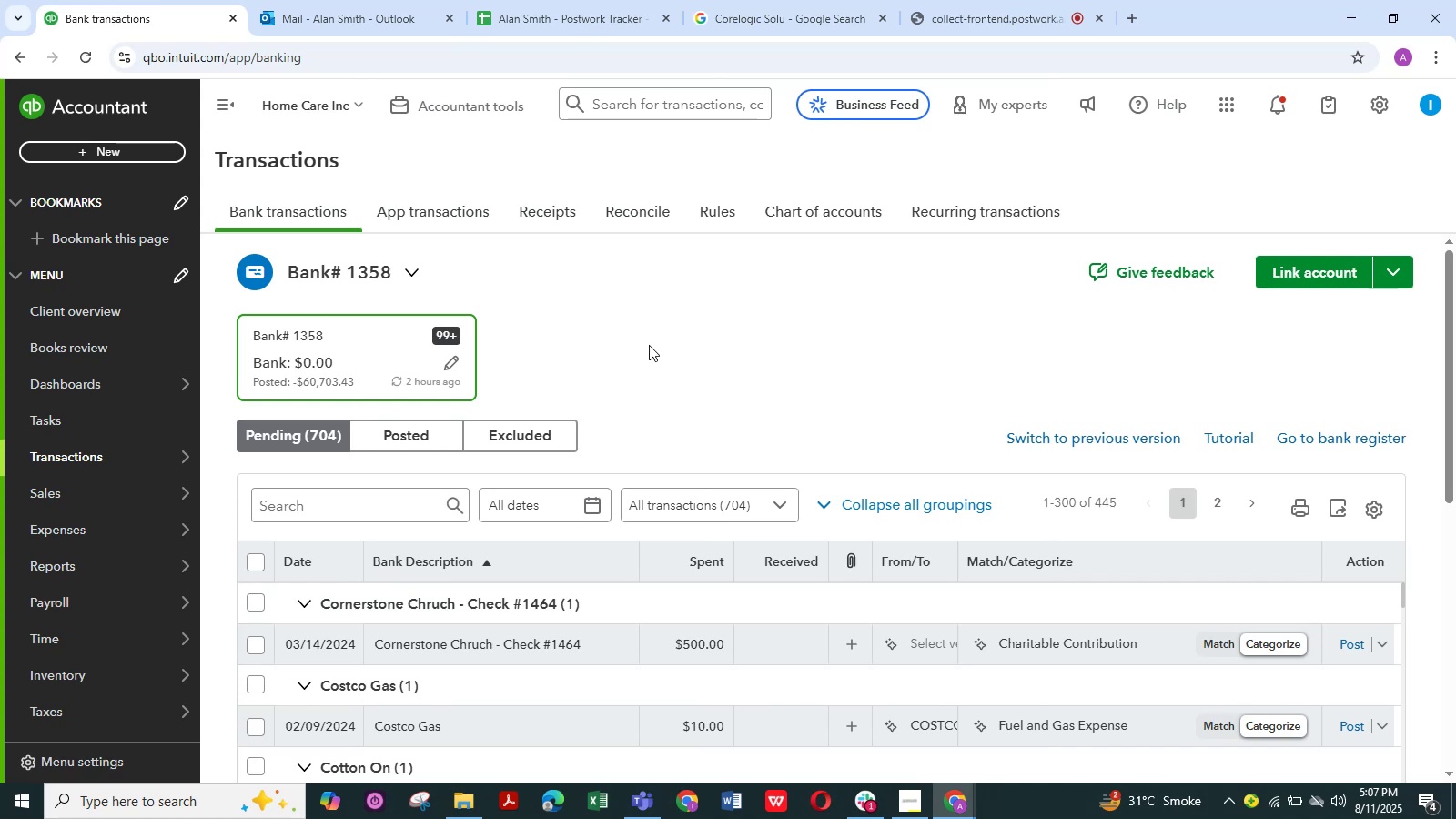 
scroll: coordinate [649, 345], scroll_direction: down, amount: 1.0
 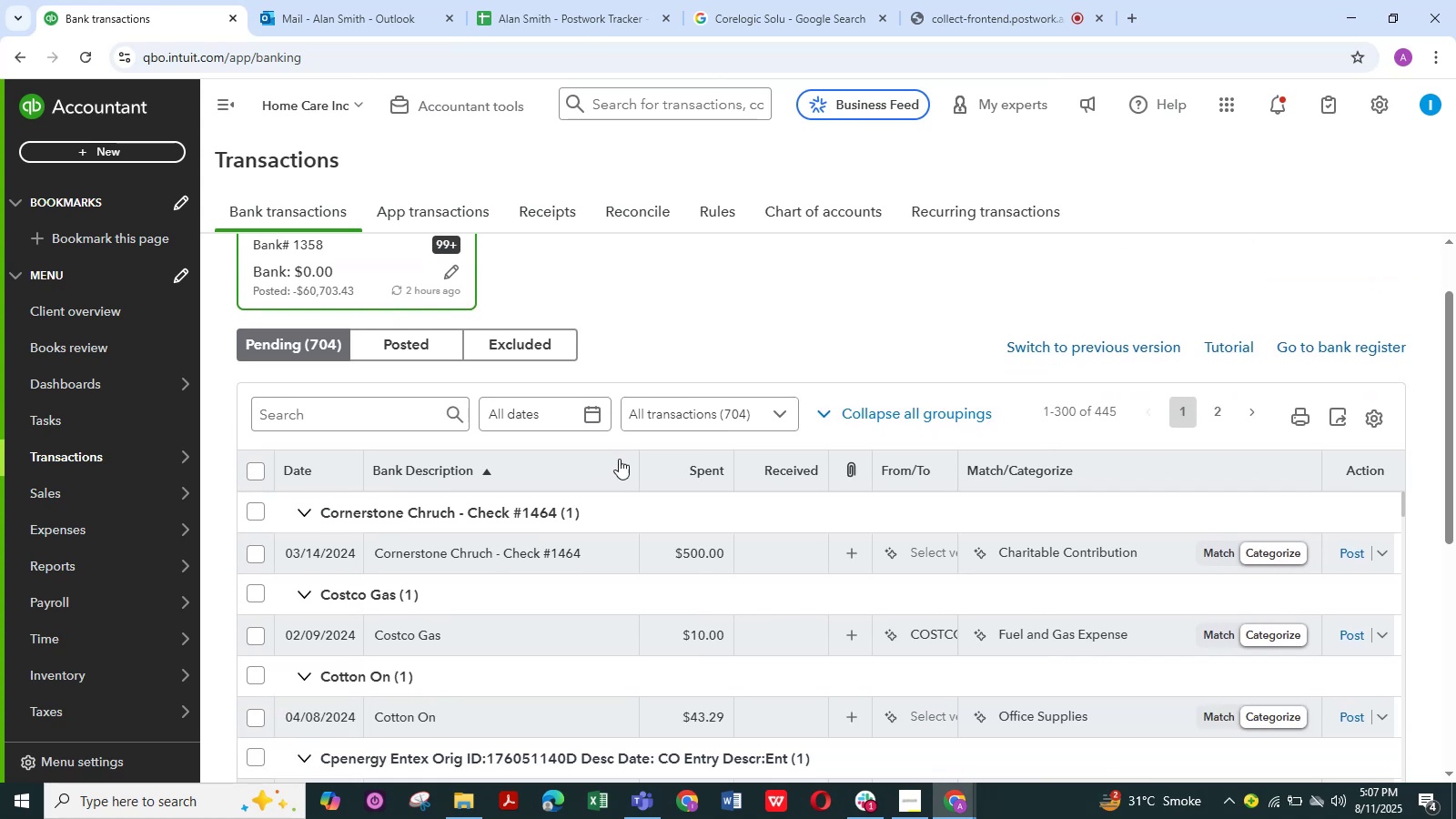 
mouse_move([531, 571])
 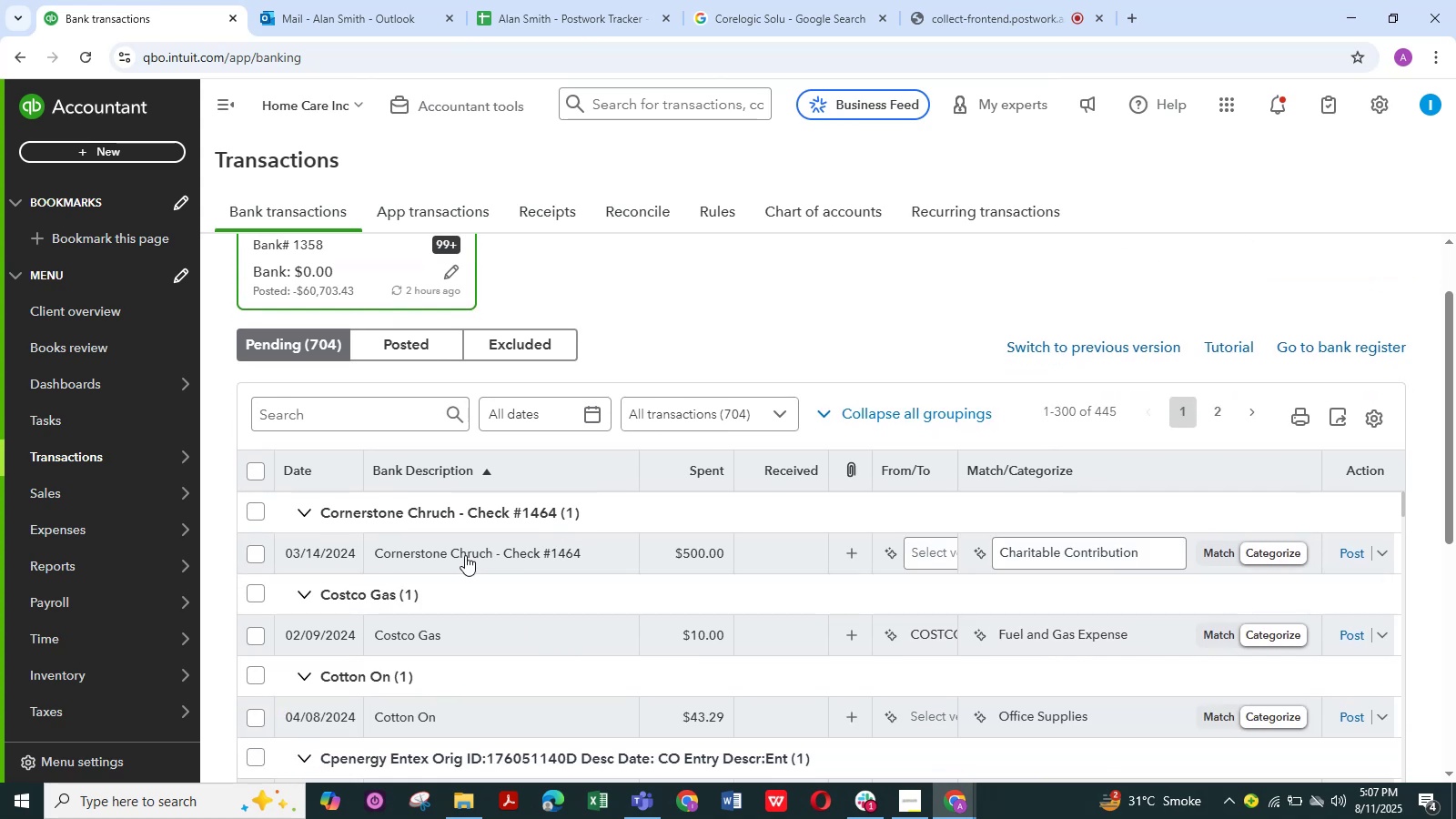 
left_click([460, 552])
 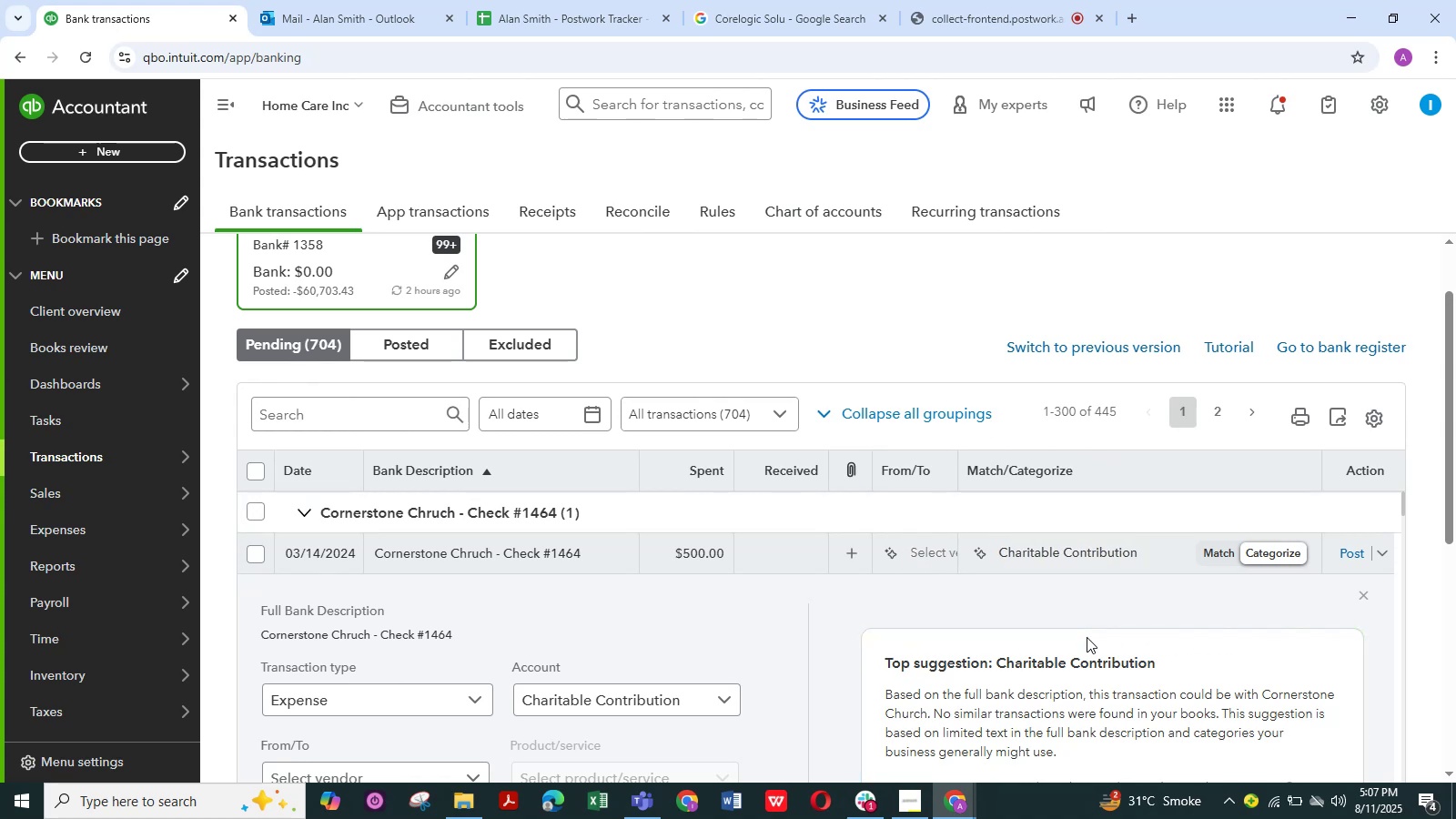 
scroll: coordinate [1087, 637], scroll_direction: down, amount: 2.0
 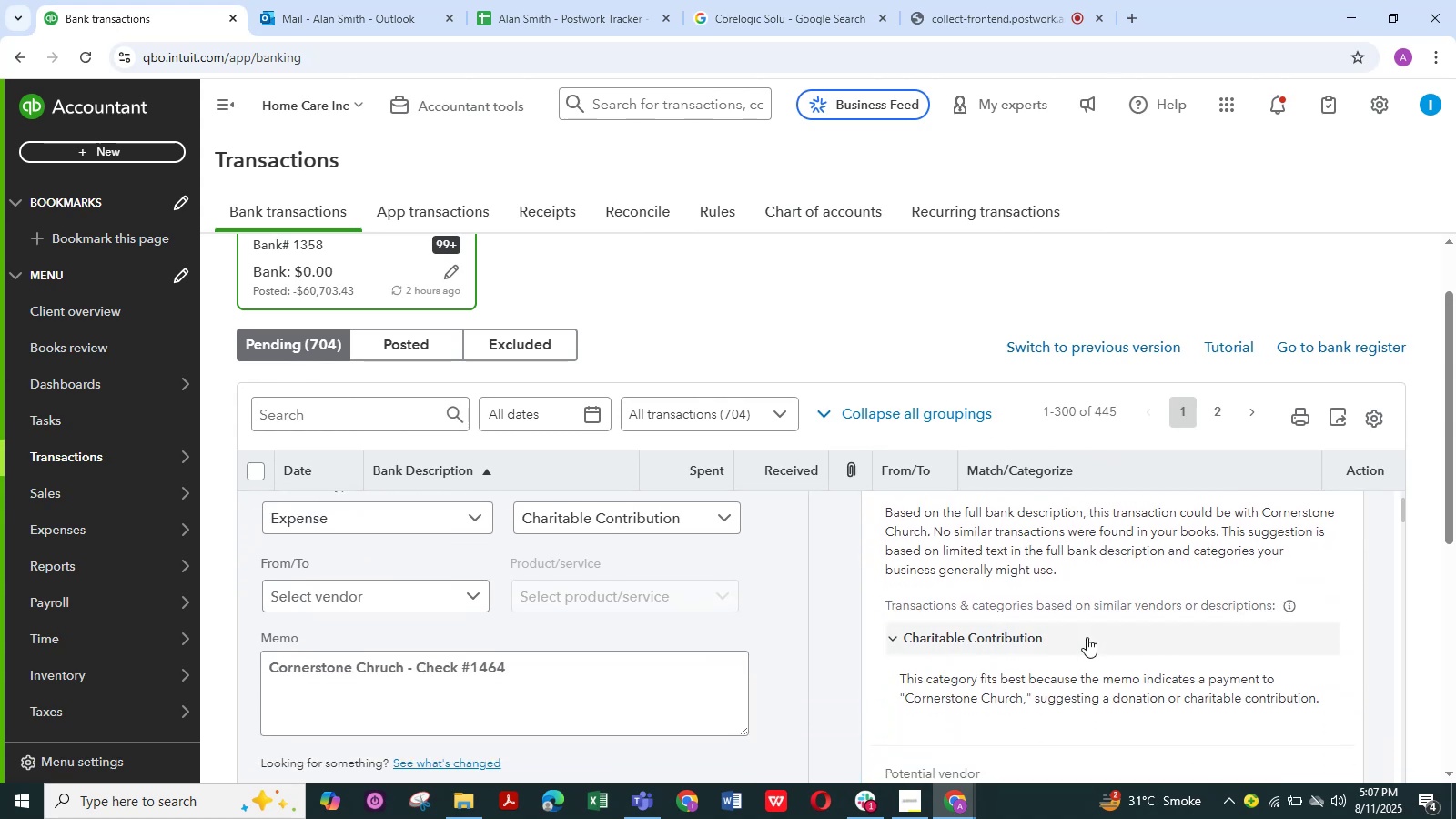 
scroll: coordinate [1087, 637], scroll_direction: none, amount: 0.0
 